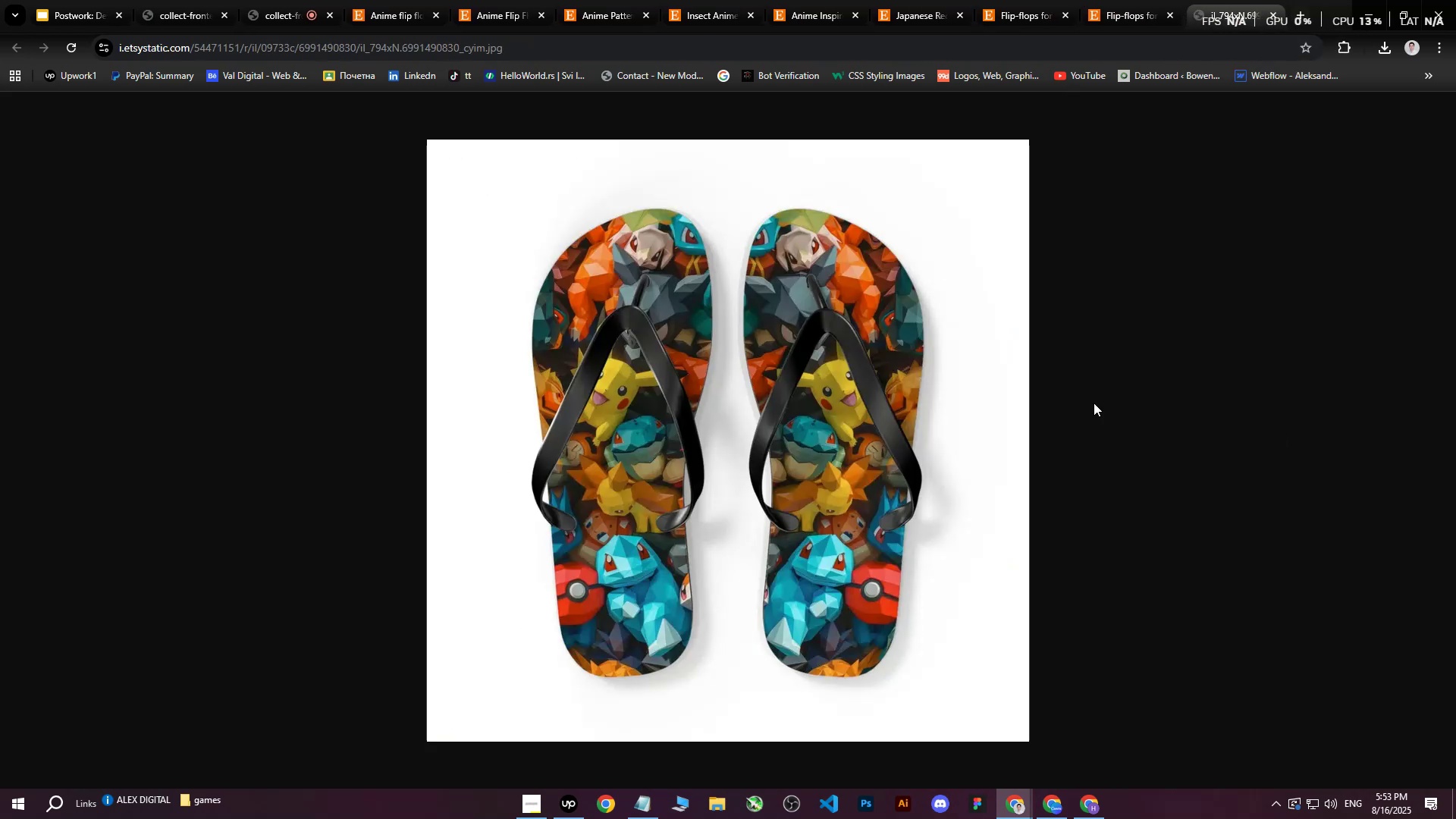 
right_click([684, 344])
 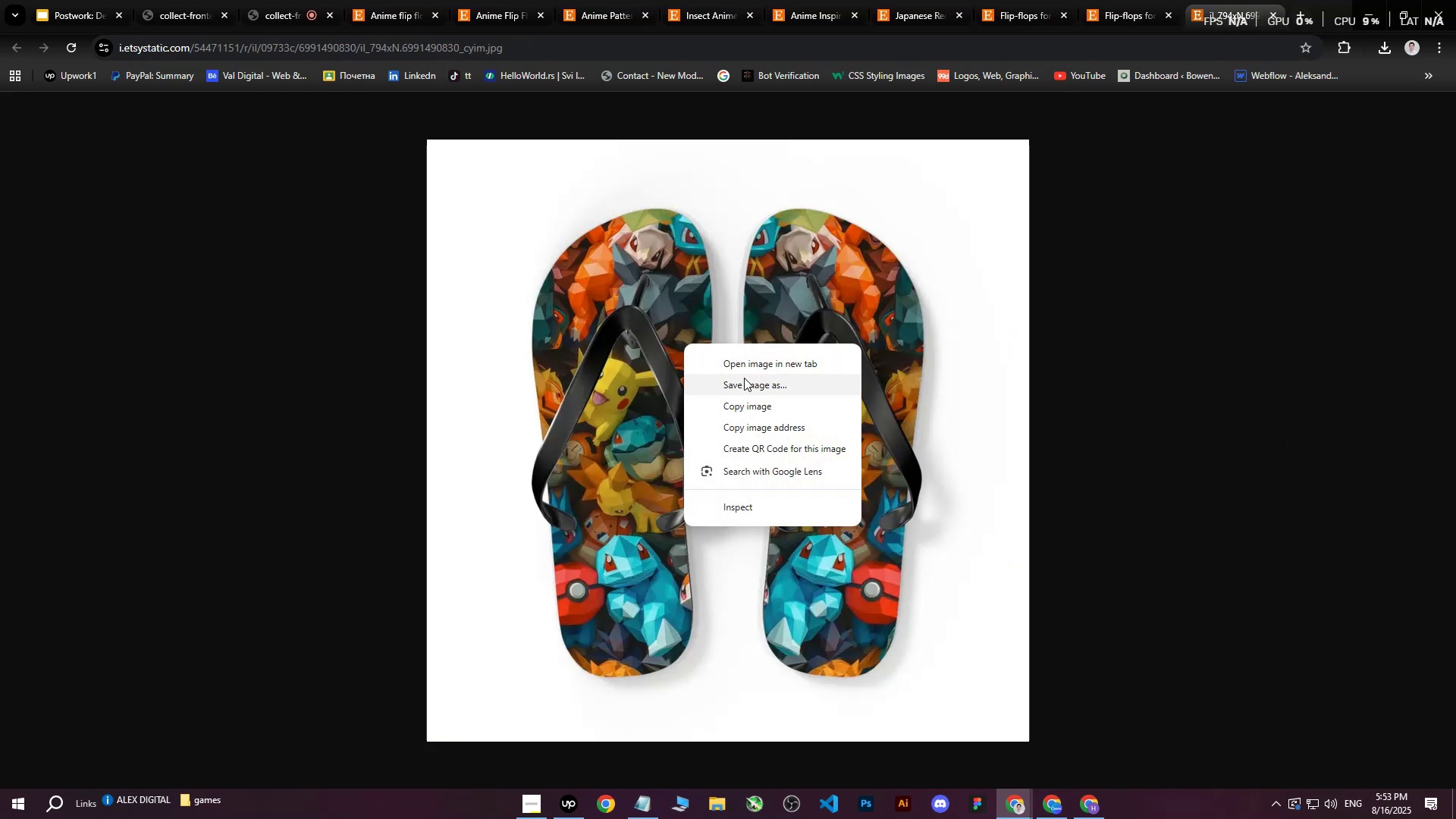 
left_click([744, 378])
 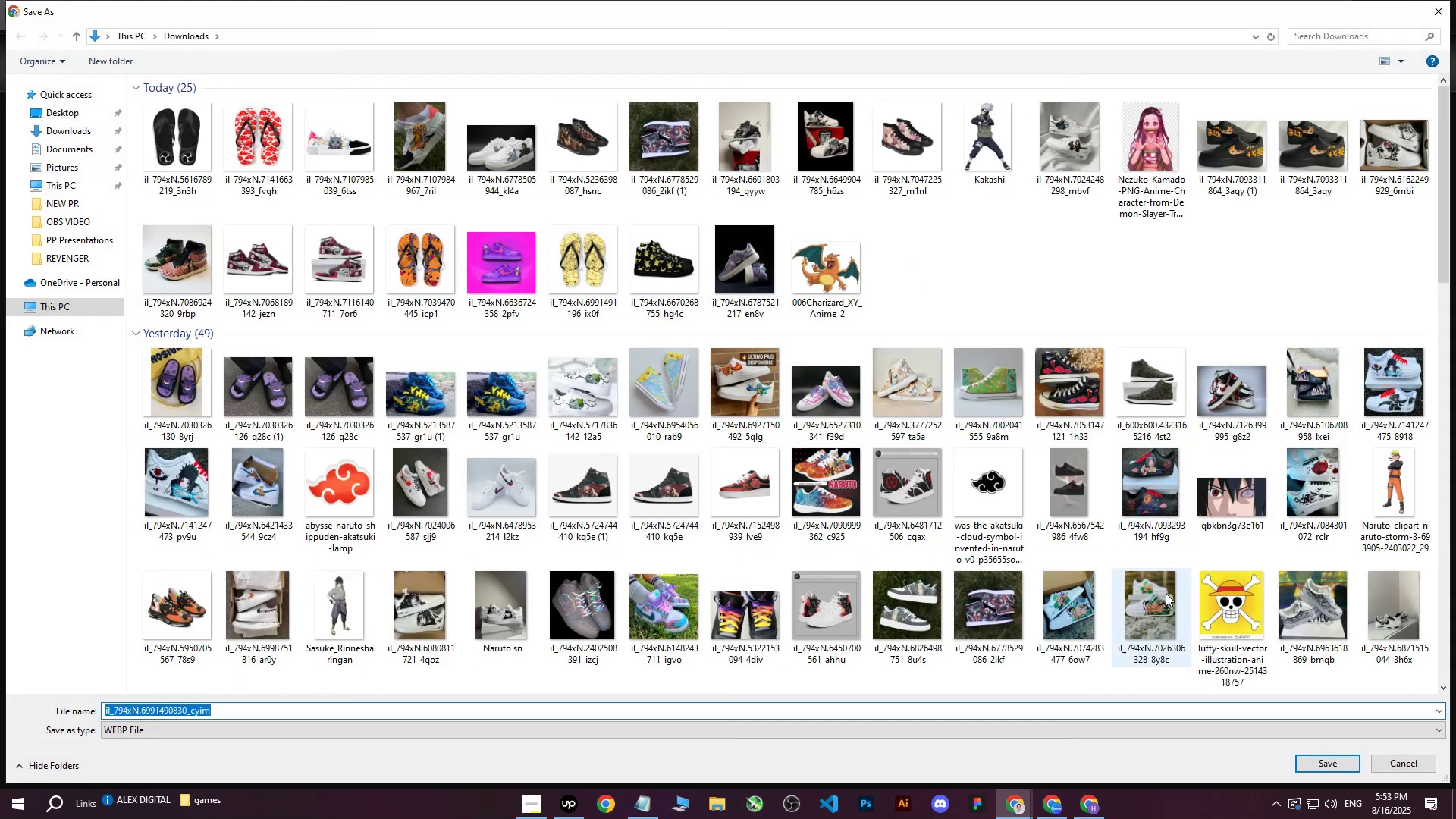 
left_click([1310, 767])
 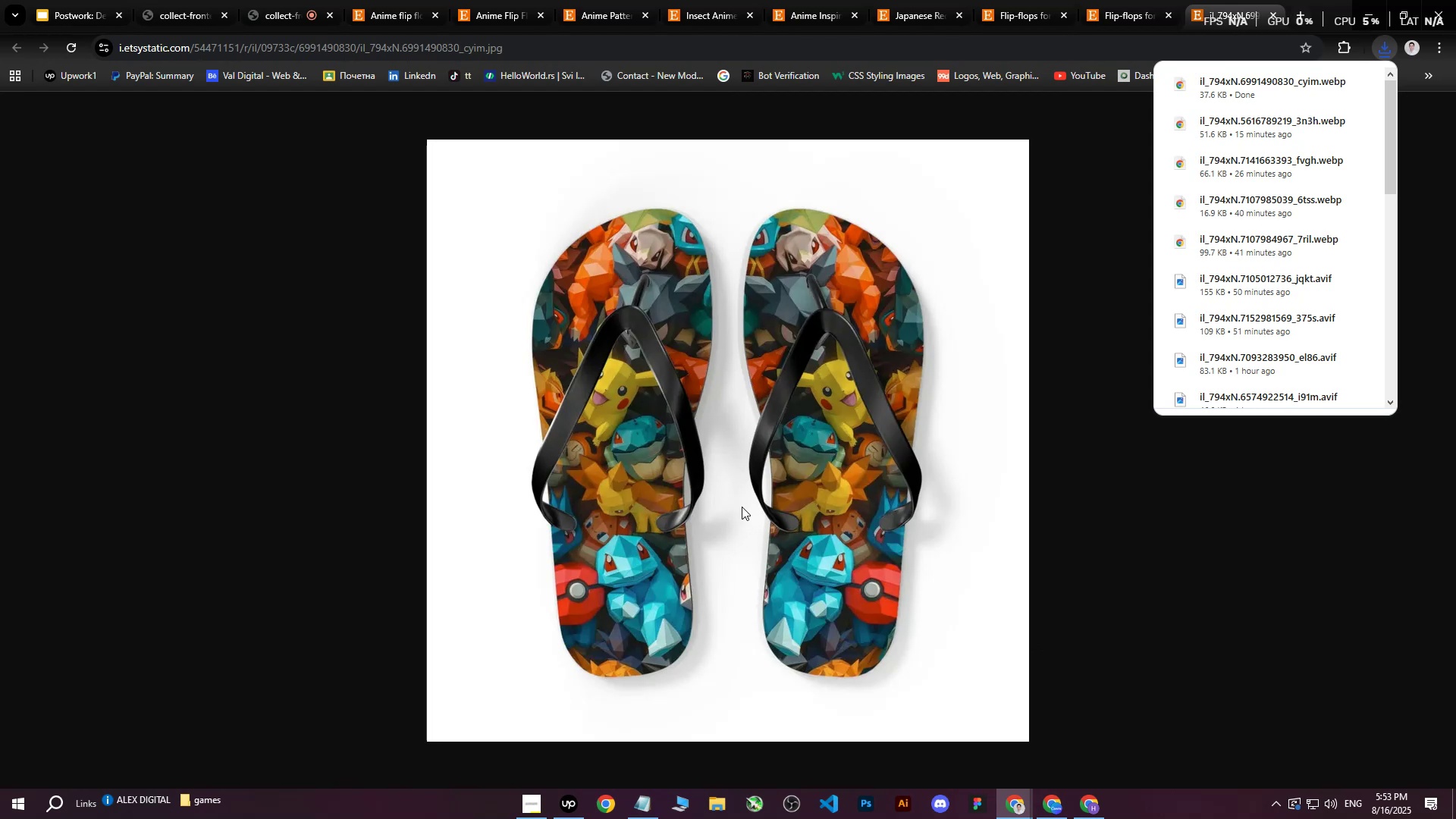 
mouse_move([1060, 805])
 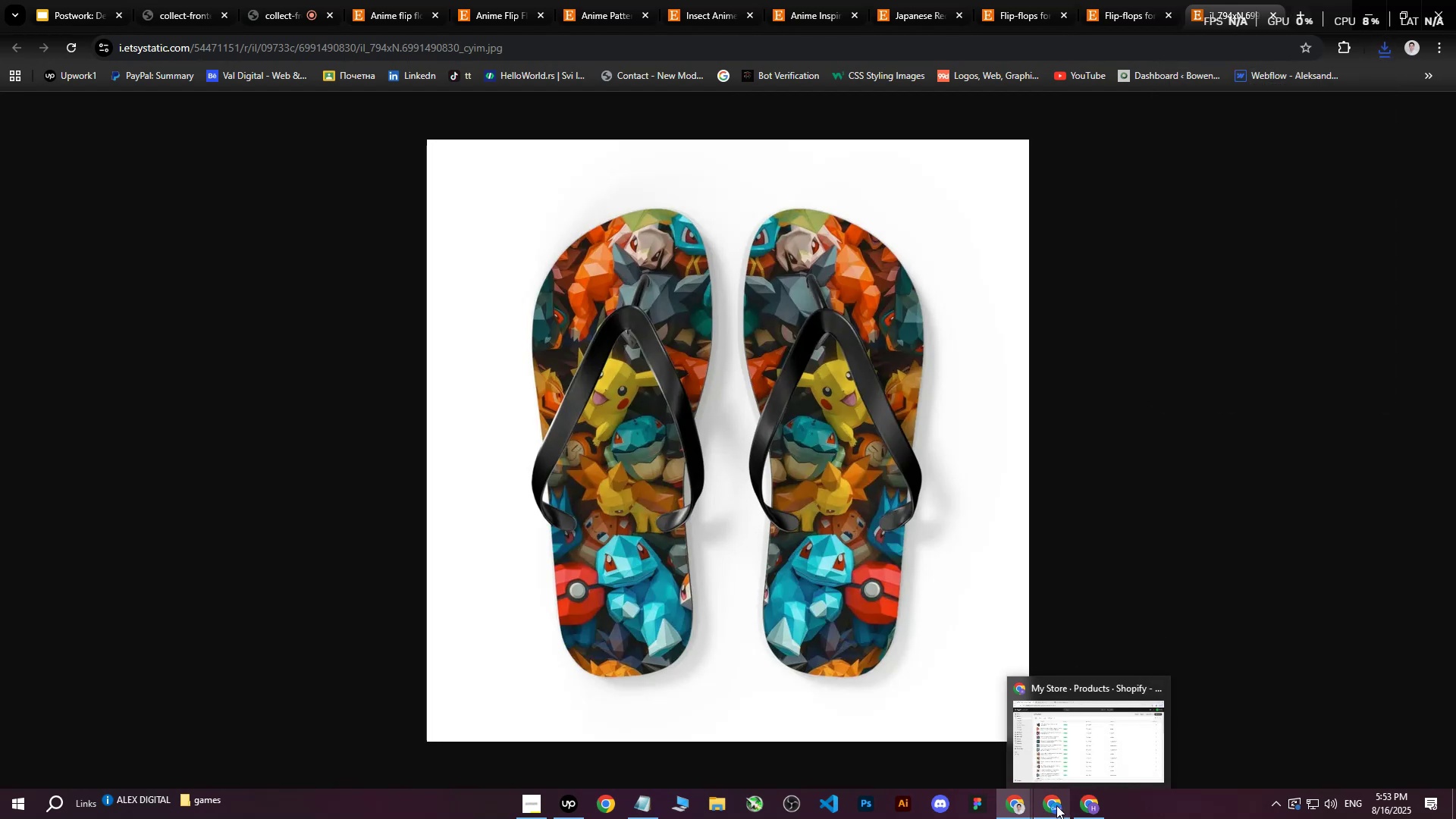 
left_click([1056, 805])
 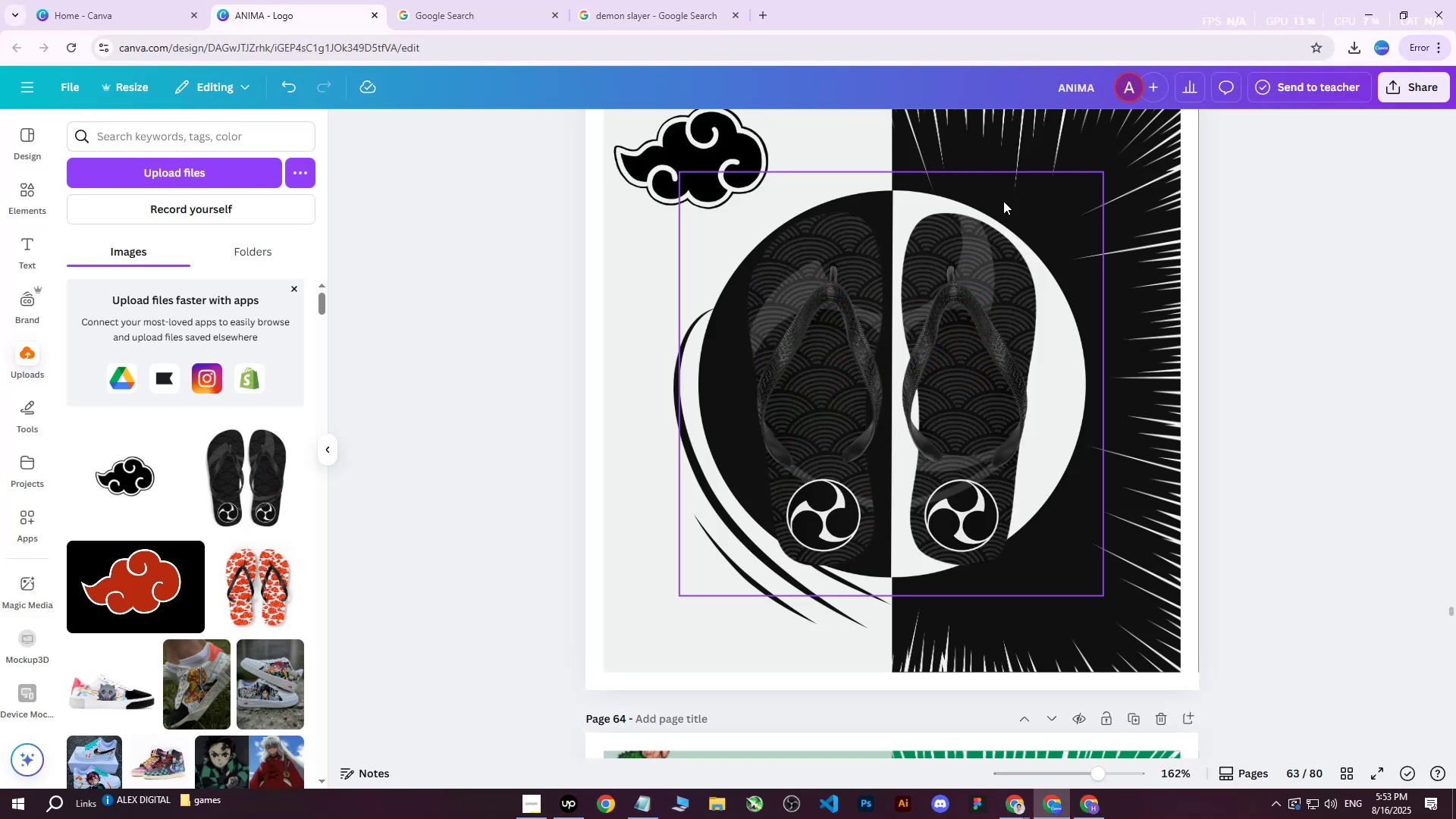 
scroll: coordinate [1117, 246], scroll_direction: up, amount: 2.0
 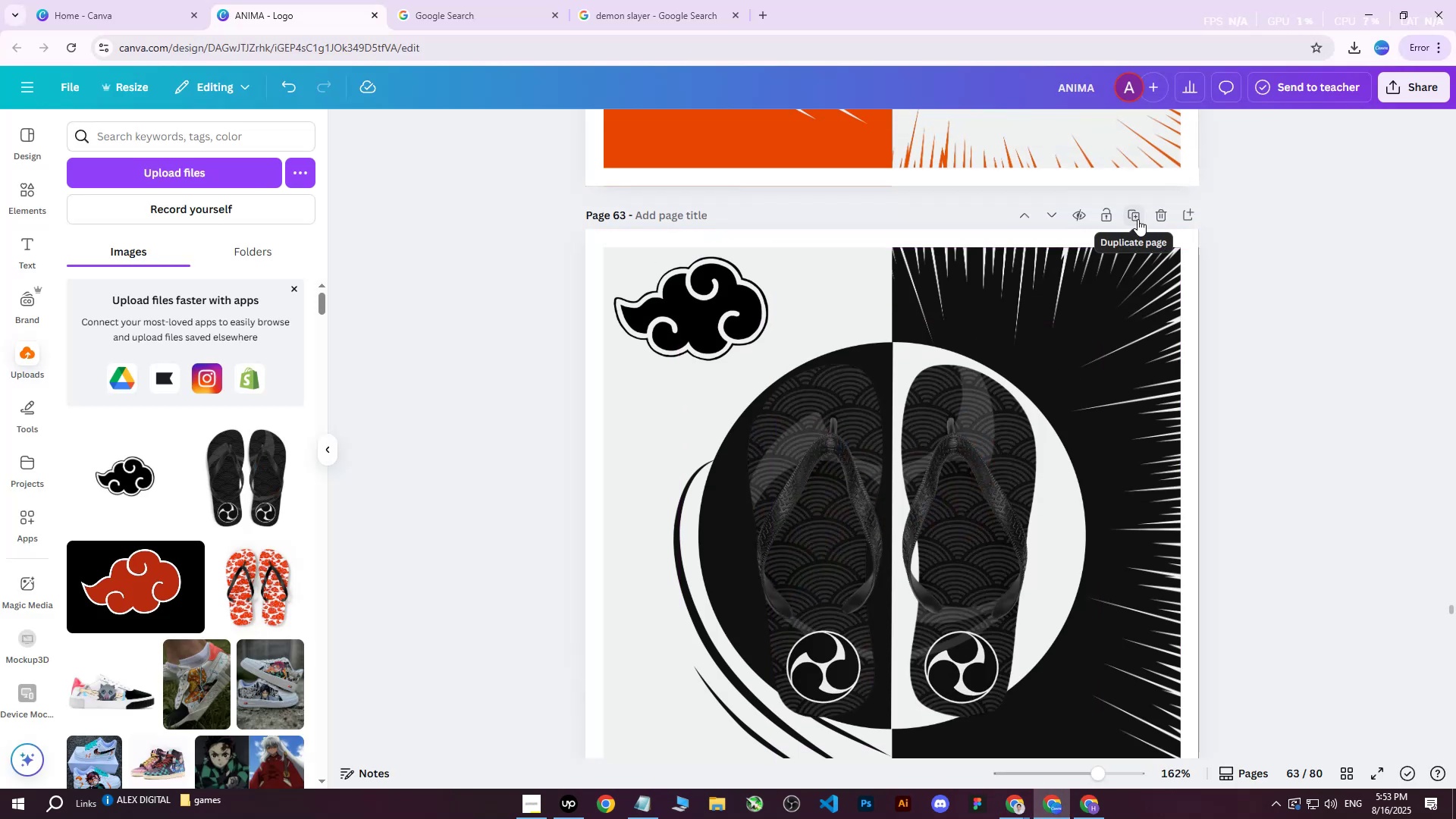 
left_click([1138, 218])
 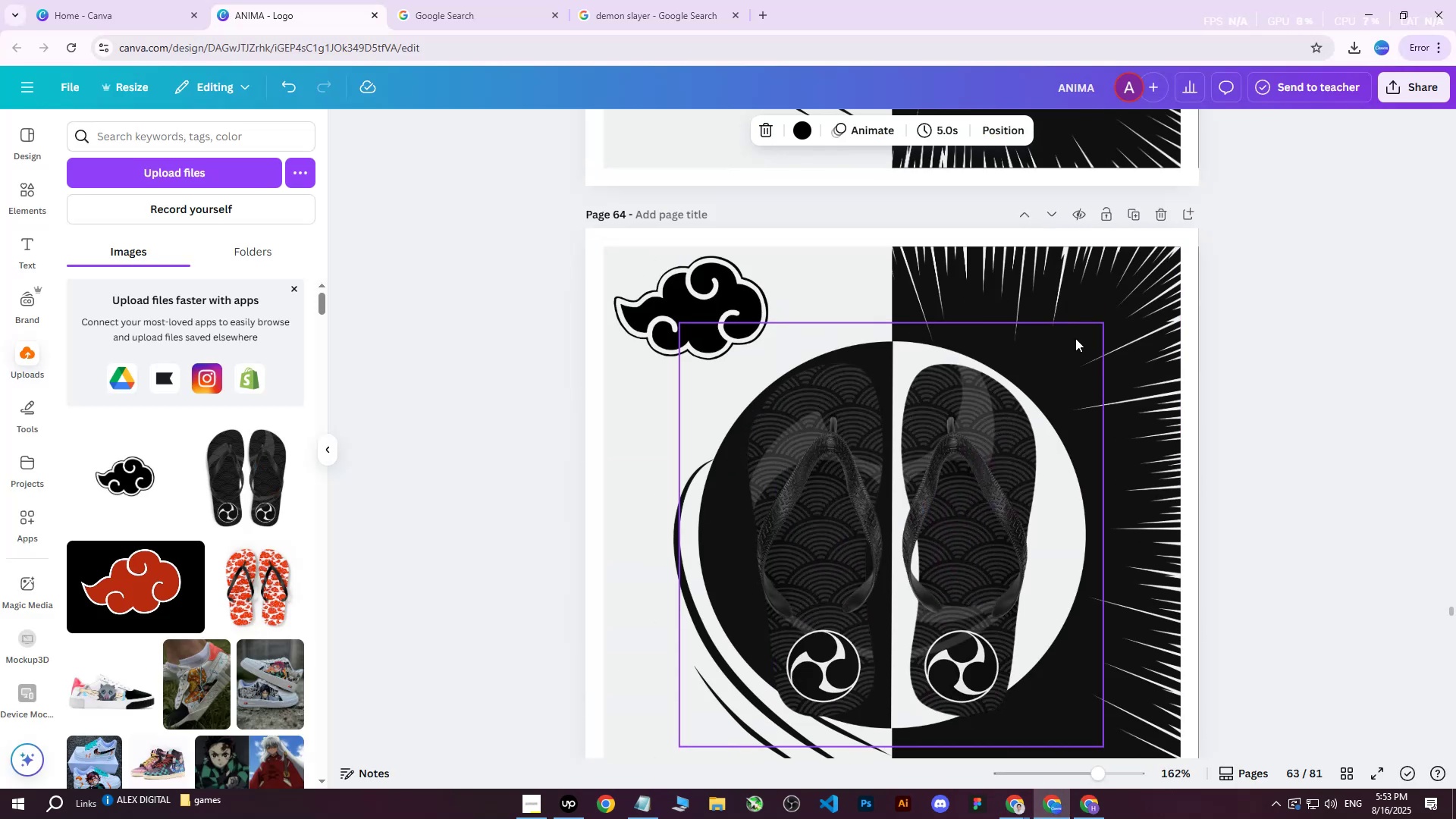 
scroll: coordinate [1073, 343], scroll_direction: down, amount: 1.0
 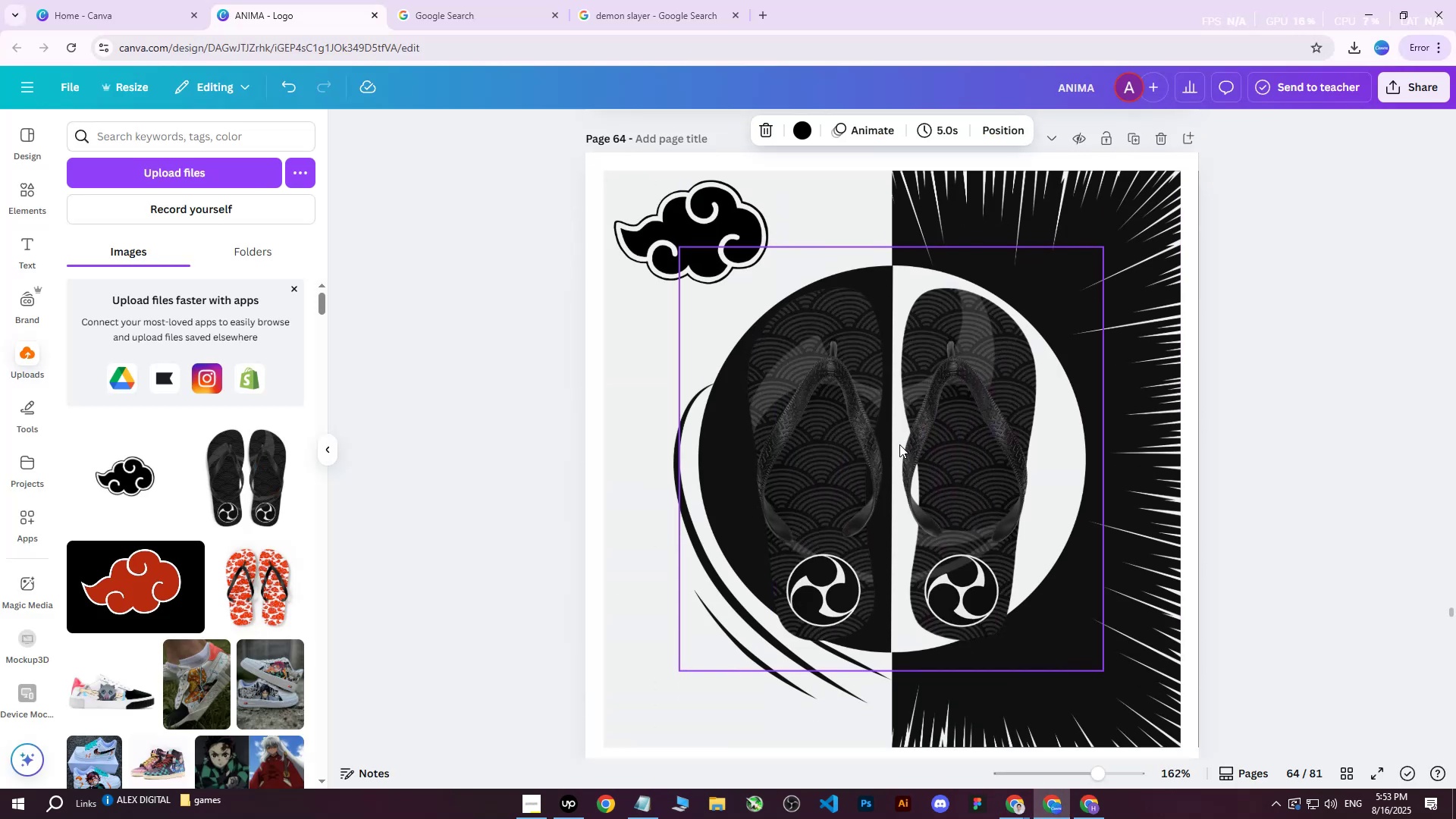 
left_click([899, 444])
 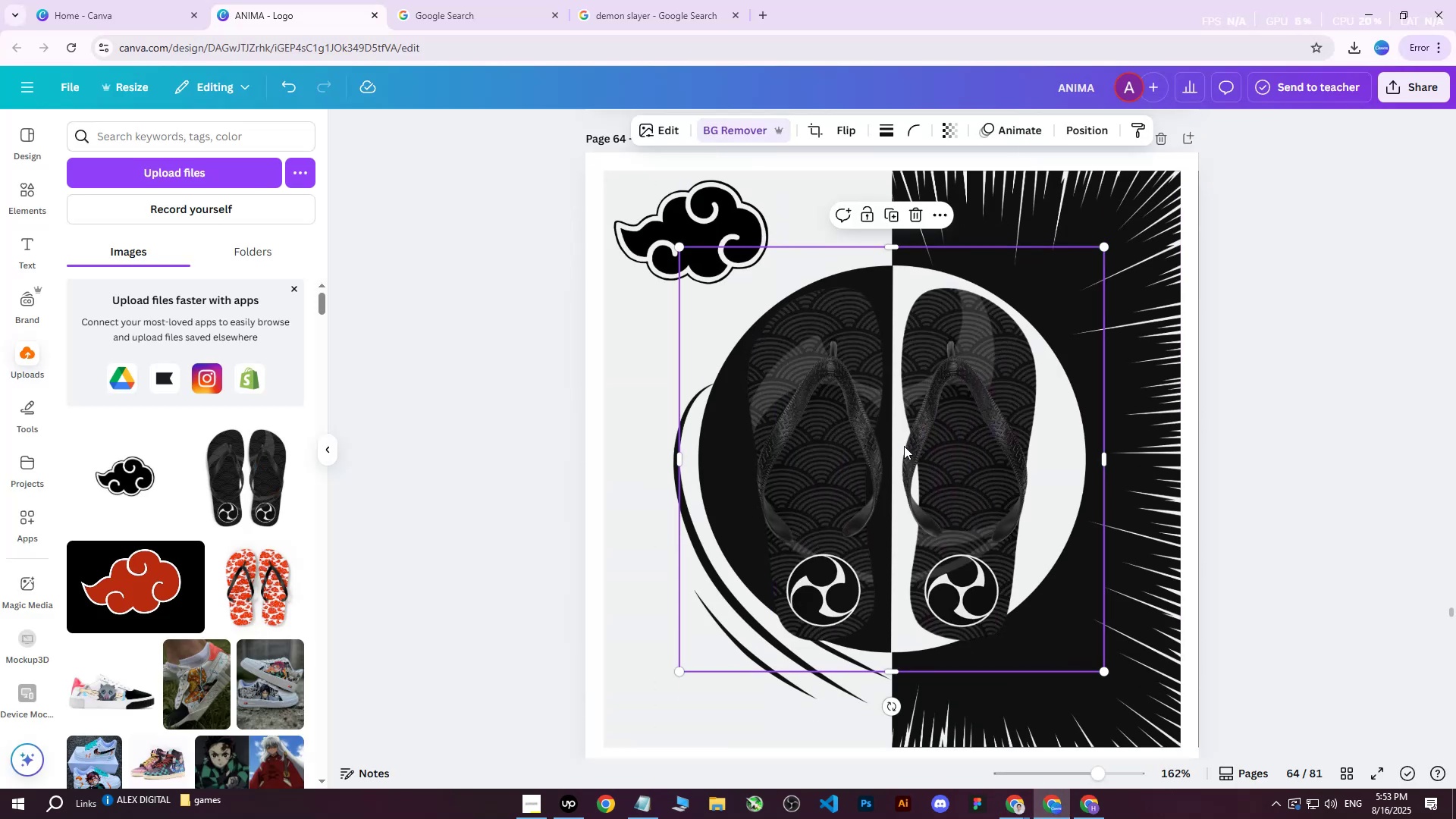 
key(Delete)
 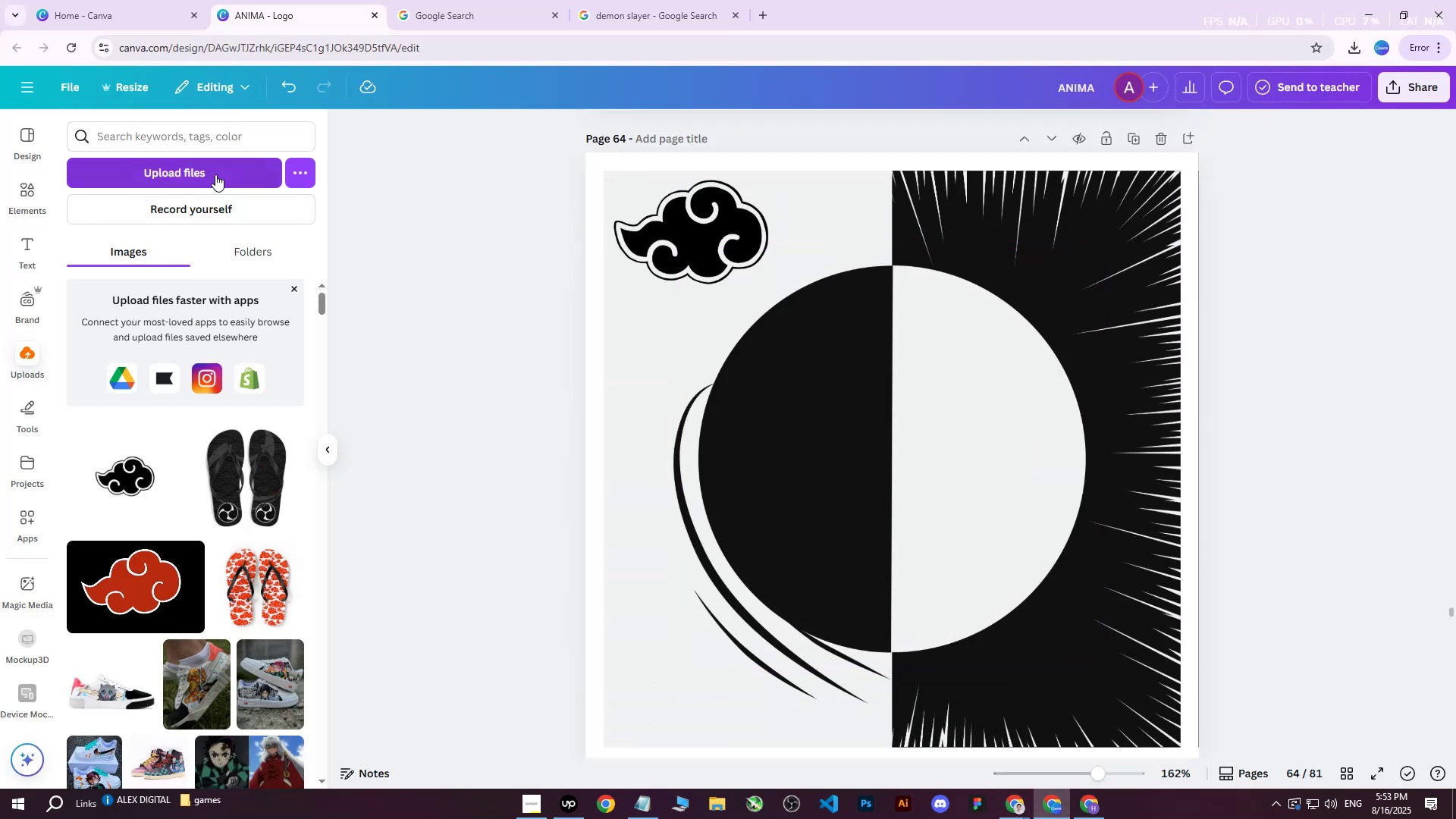 
left_click([213, 168])
 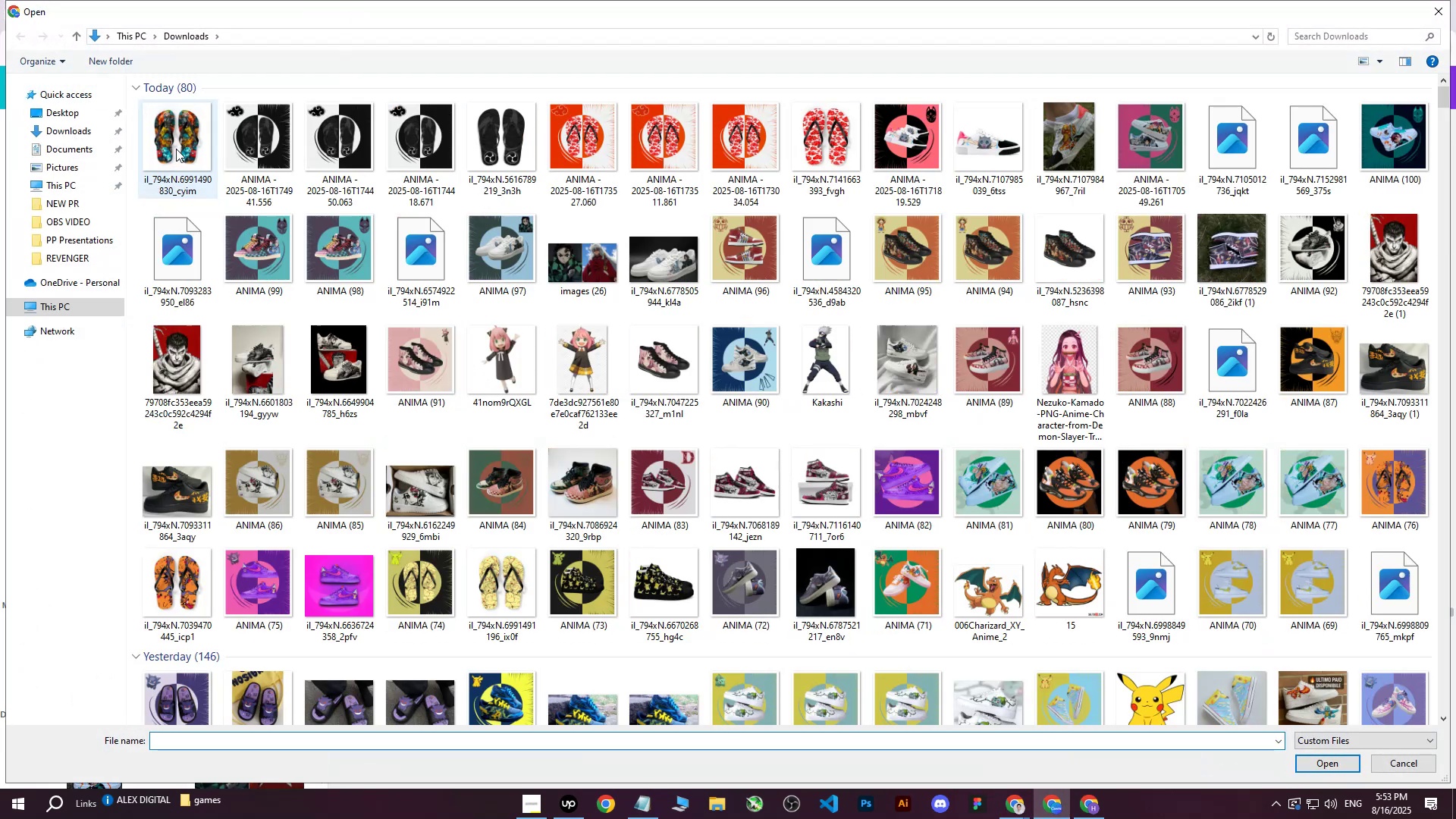 
left_click([176, 149])
 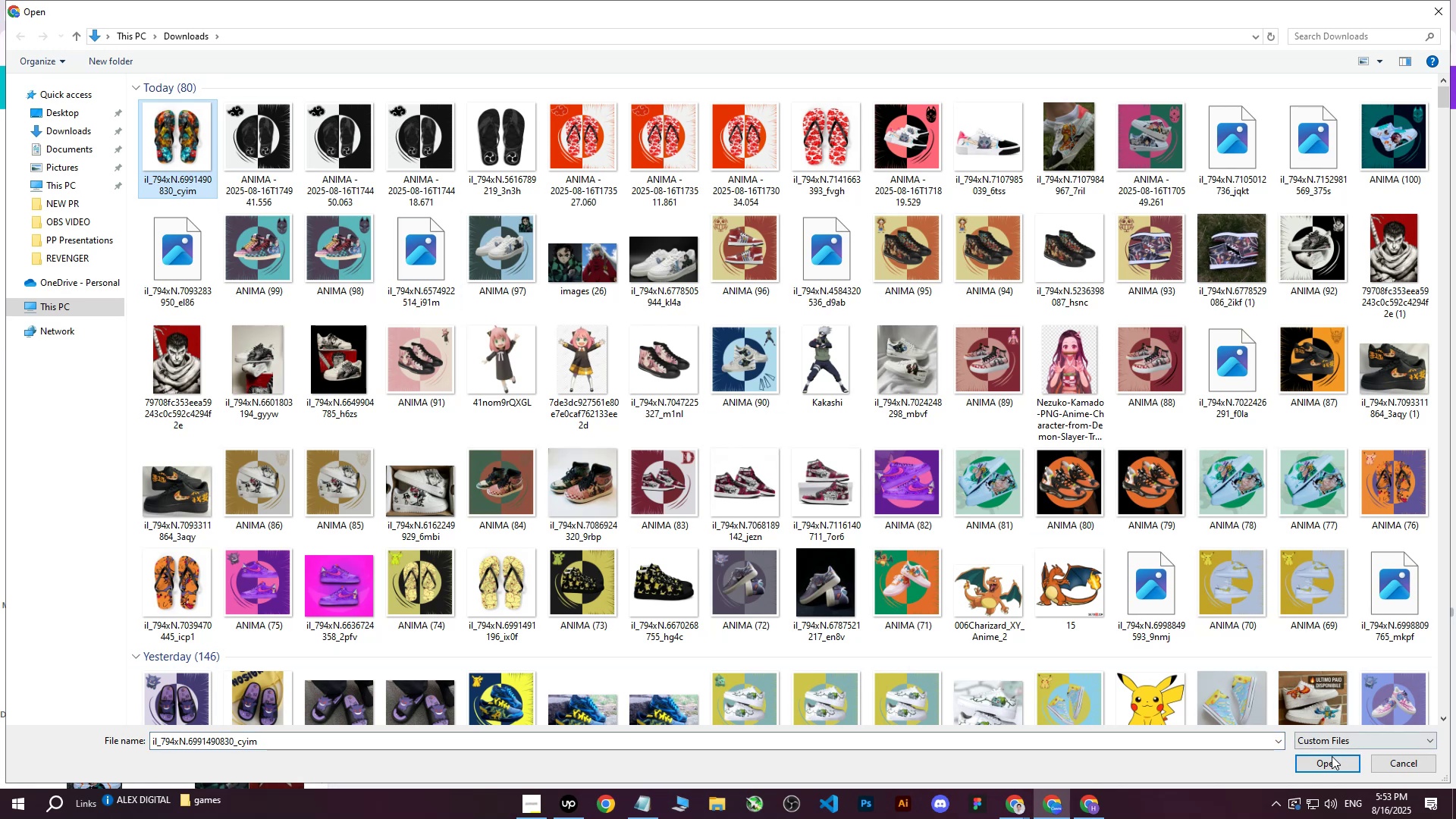 
left_click([1329, 760])
 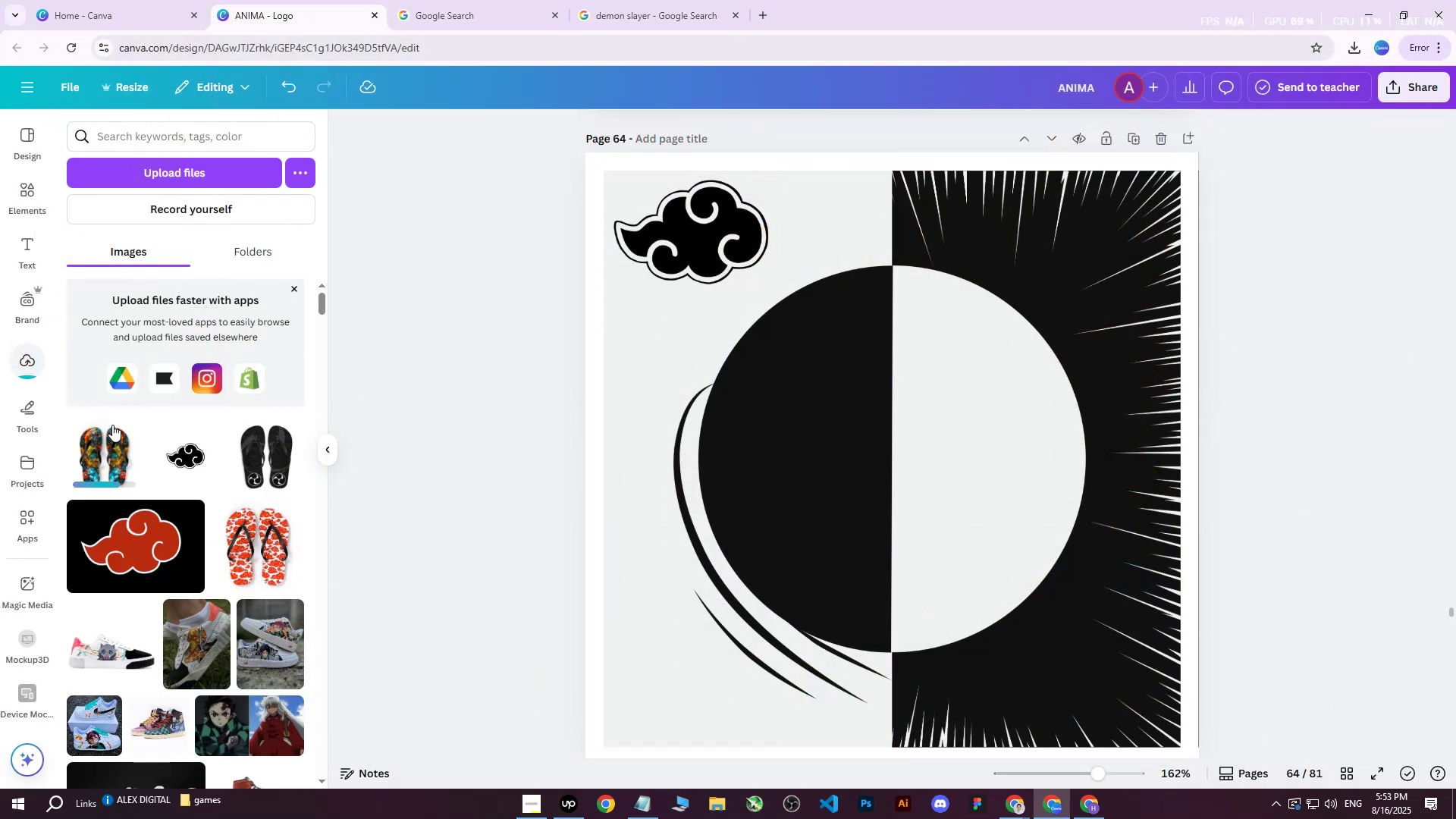 
left_click([102, 449])
 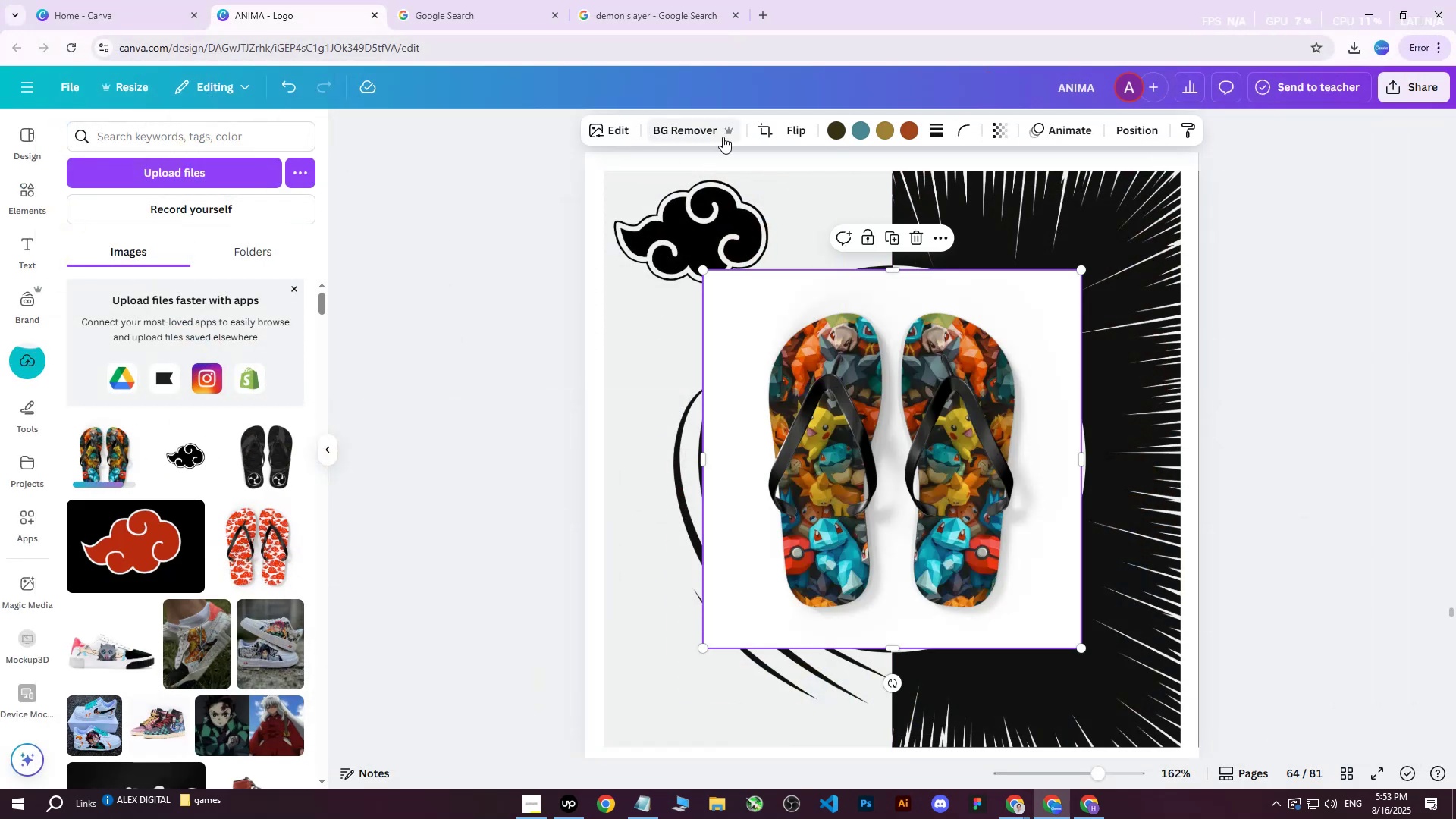 
left_click([684, 129])
 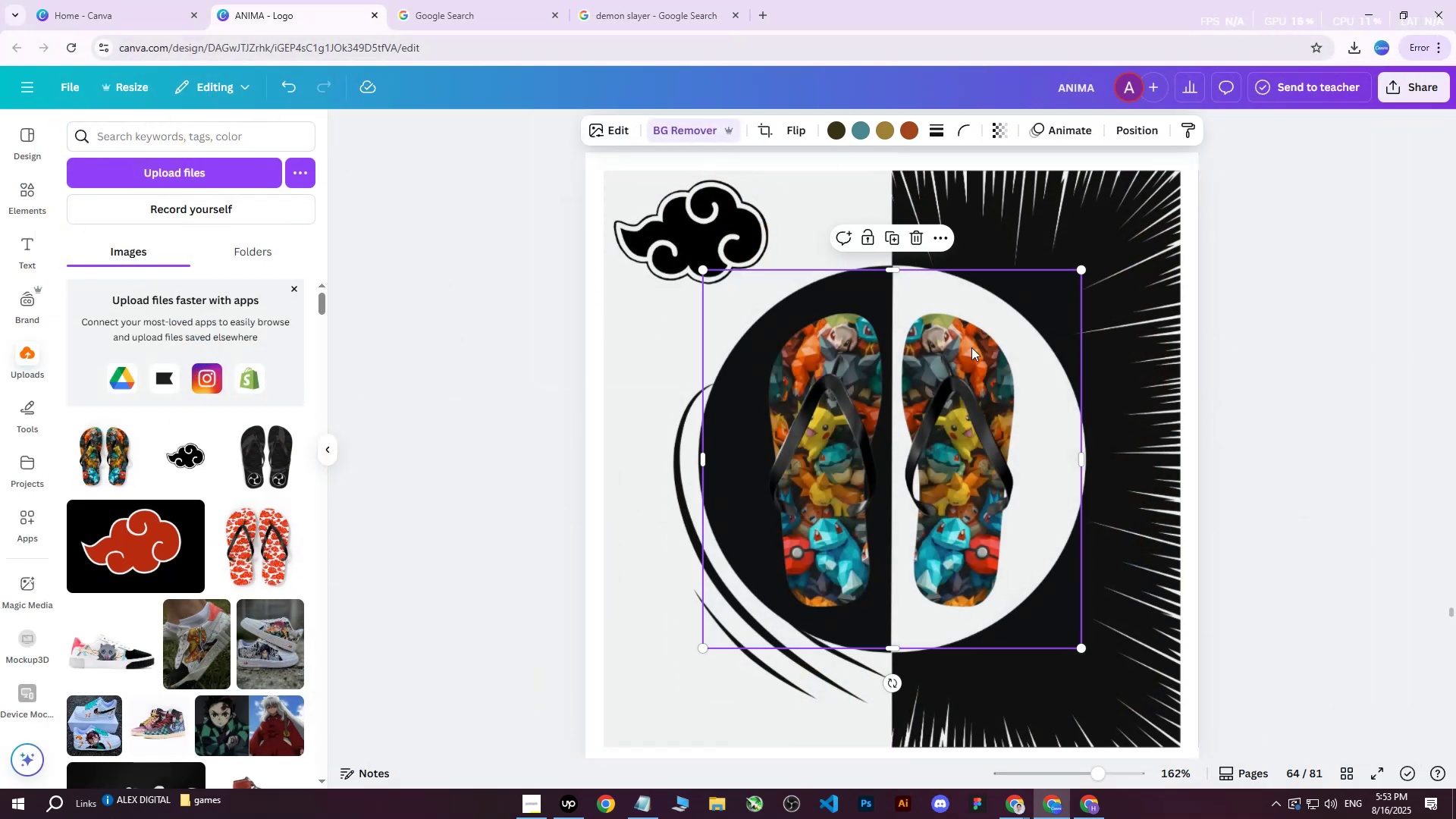 
wait(8.18)
 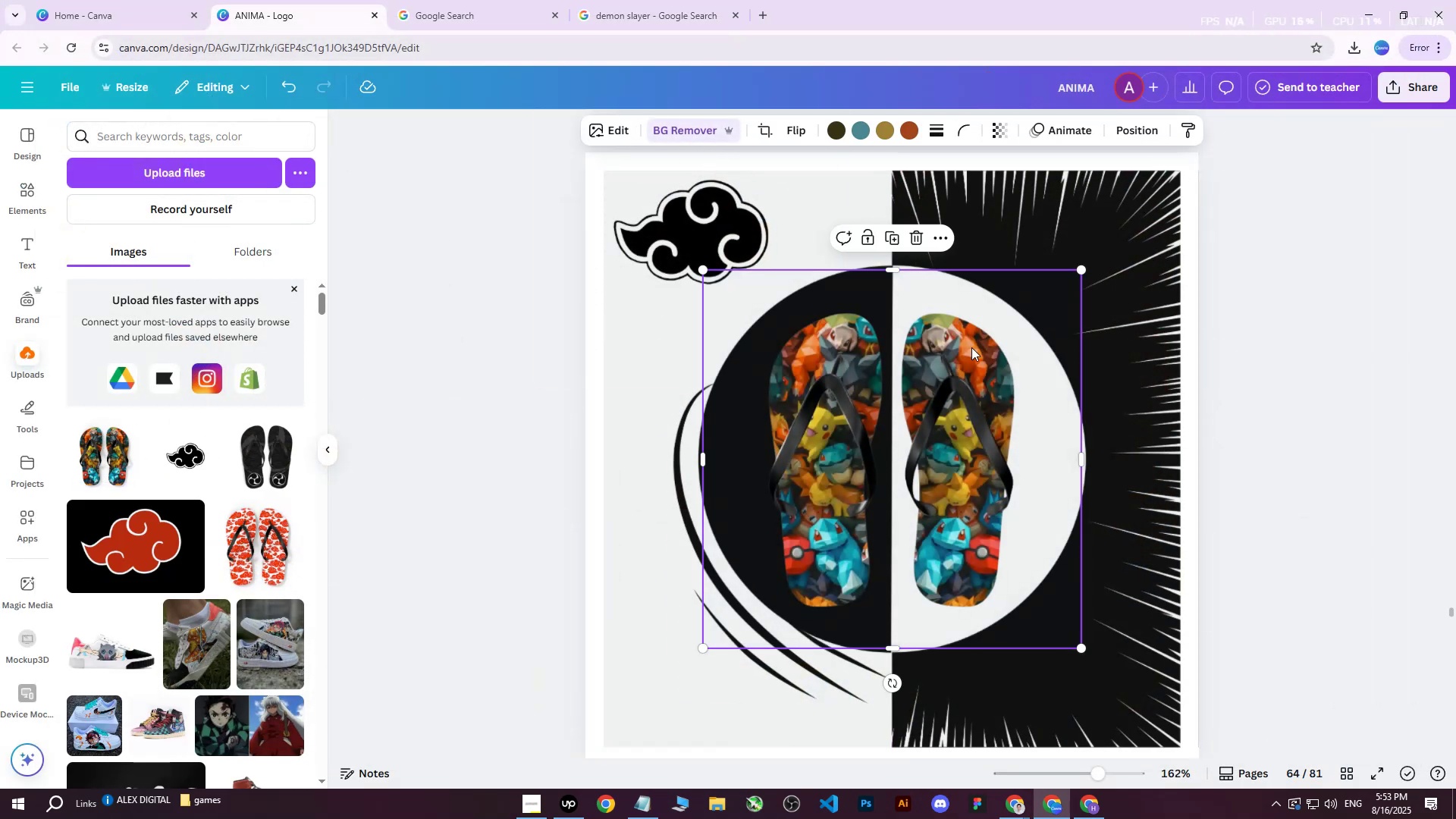 
left_click_drag(start_coordinate=[698, 651], to_coordinate=[652, 695])
 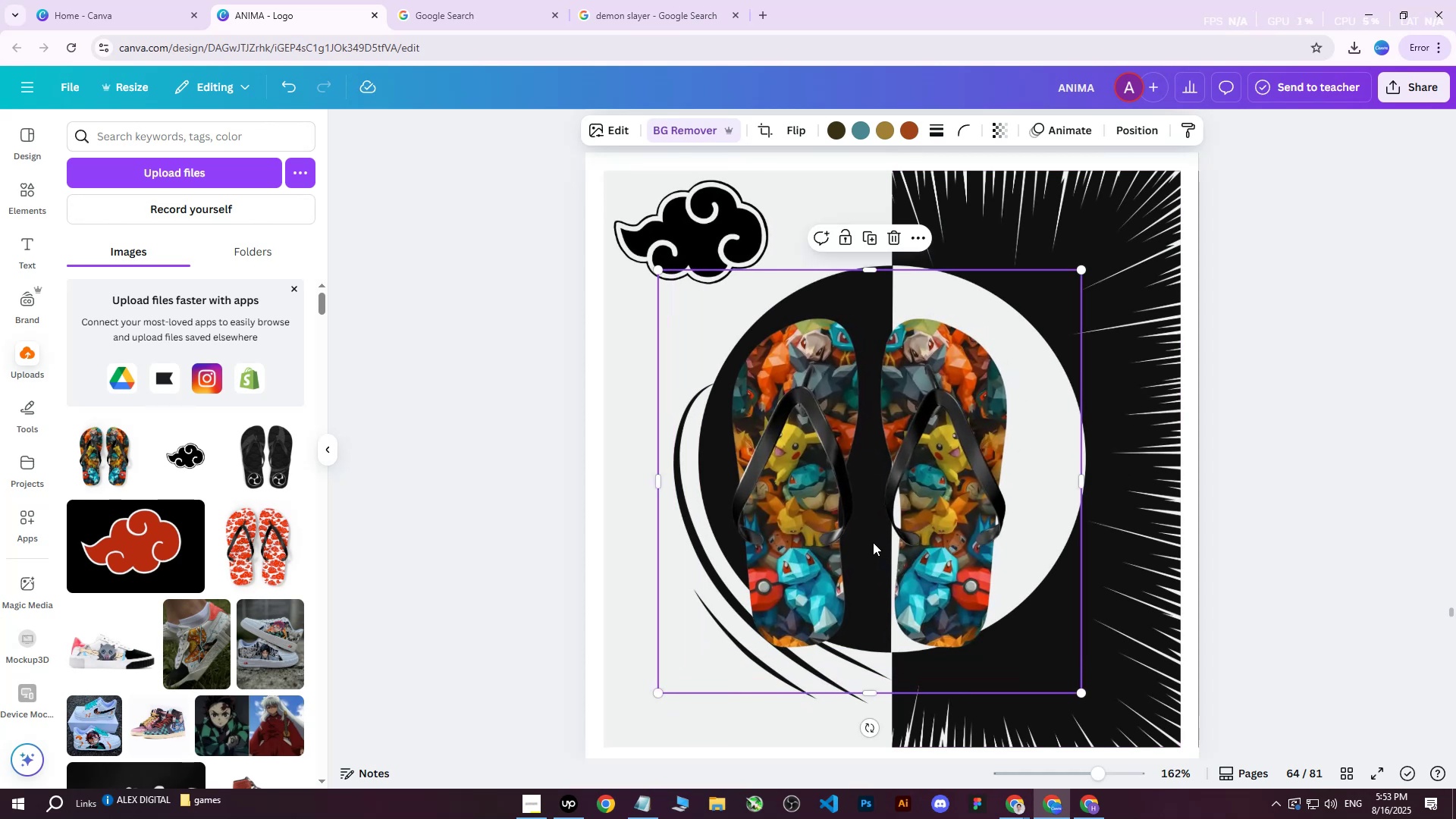 
left_click_drag(start_coordinate=[952, 491], to_coordinate=[971, 469])
 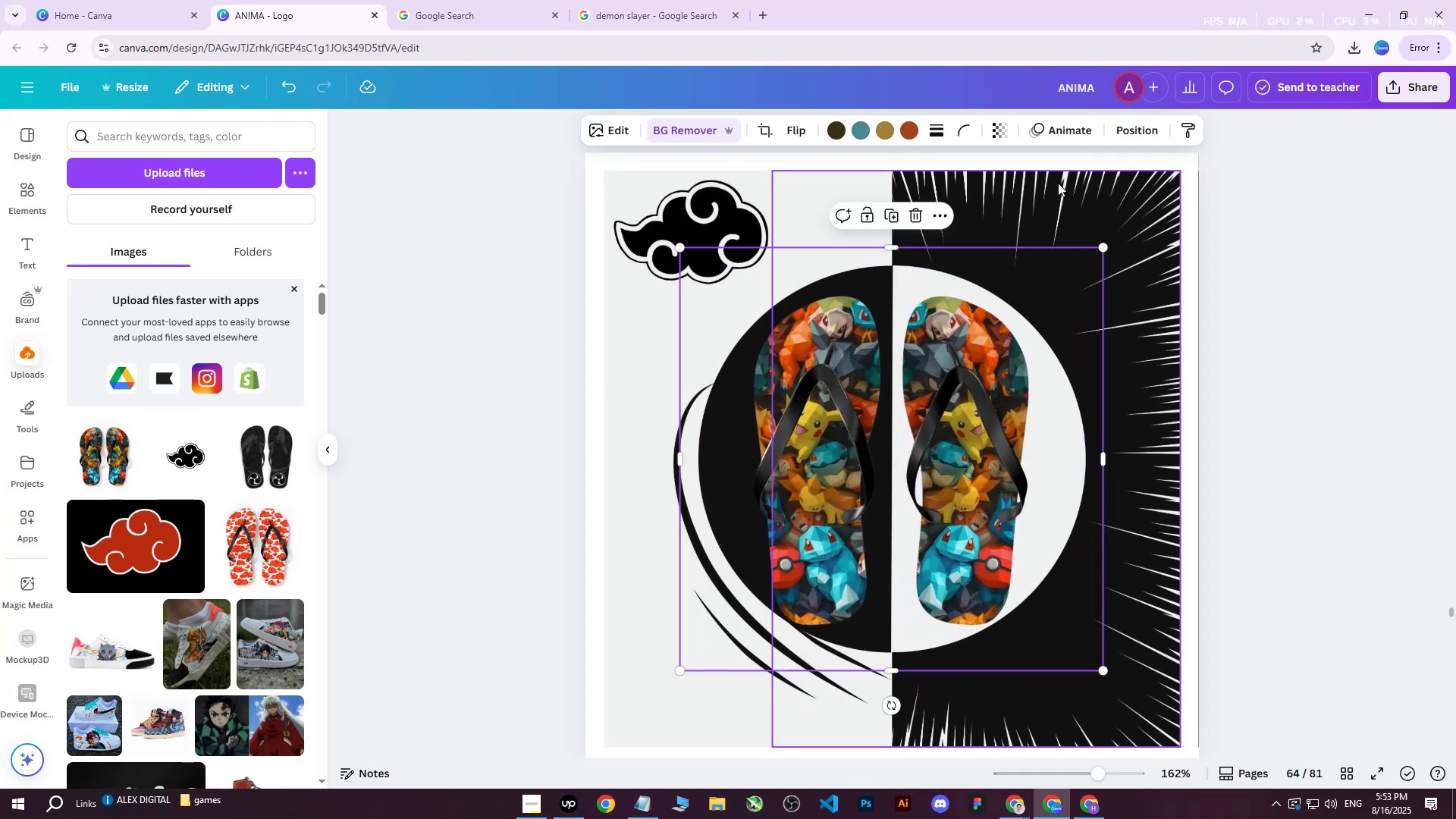 
left_click([1058, 184])
 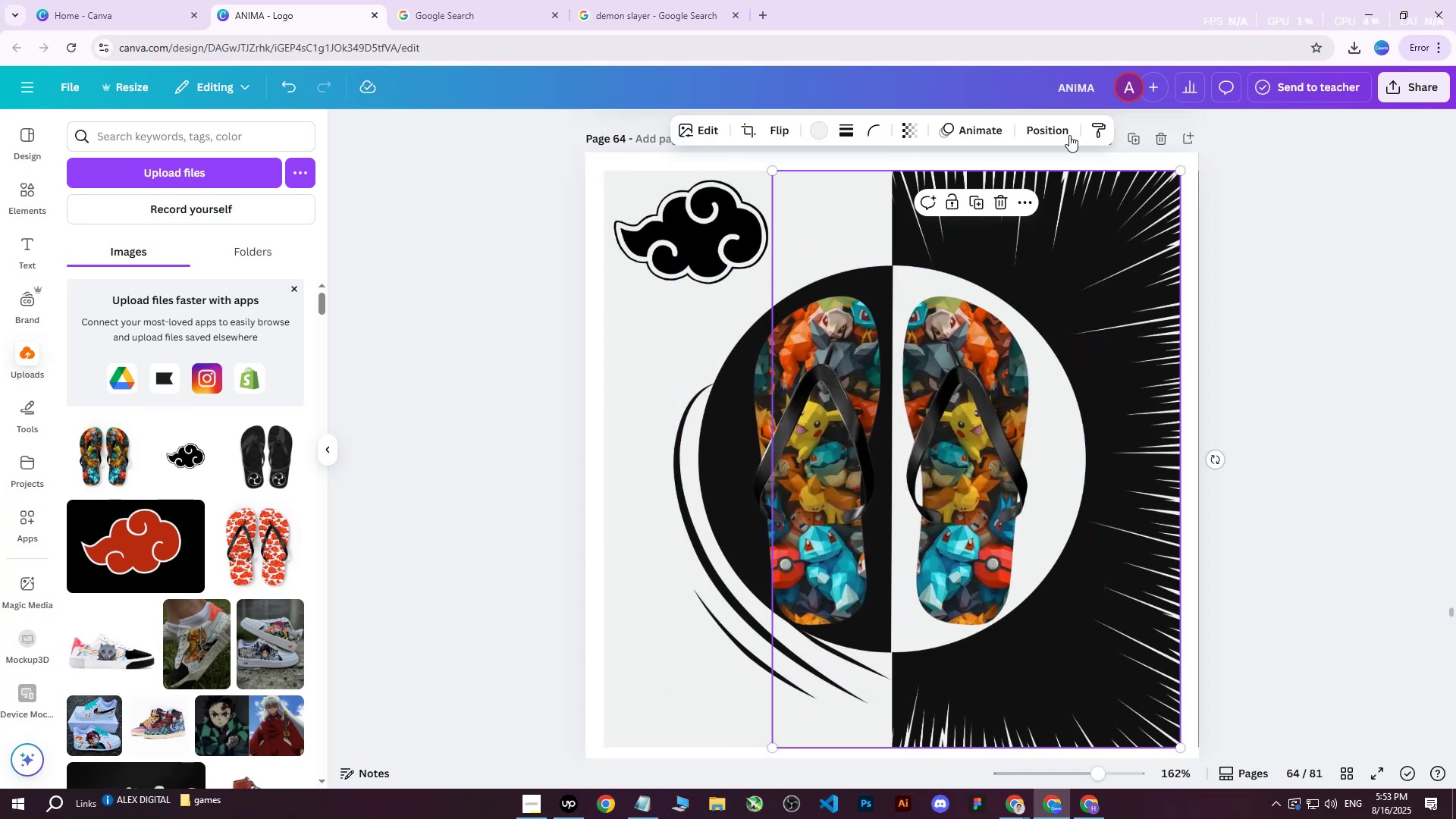 
left_click([1043, 129])
 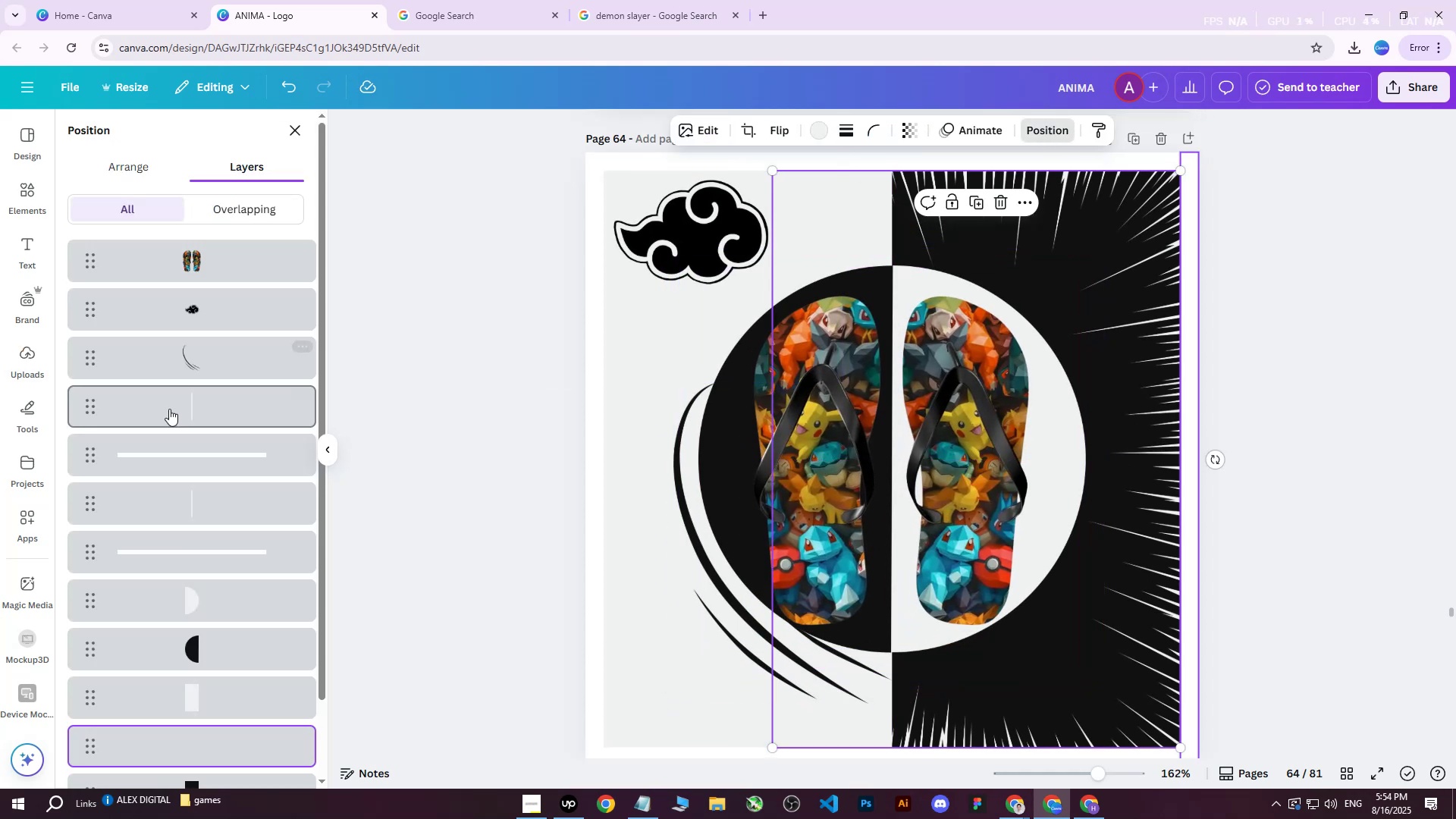 
scroll: coordinate [143, 470], scroll_direction: down, amount: 3.0
 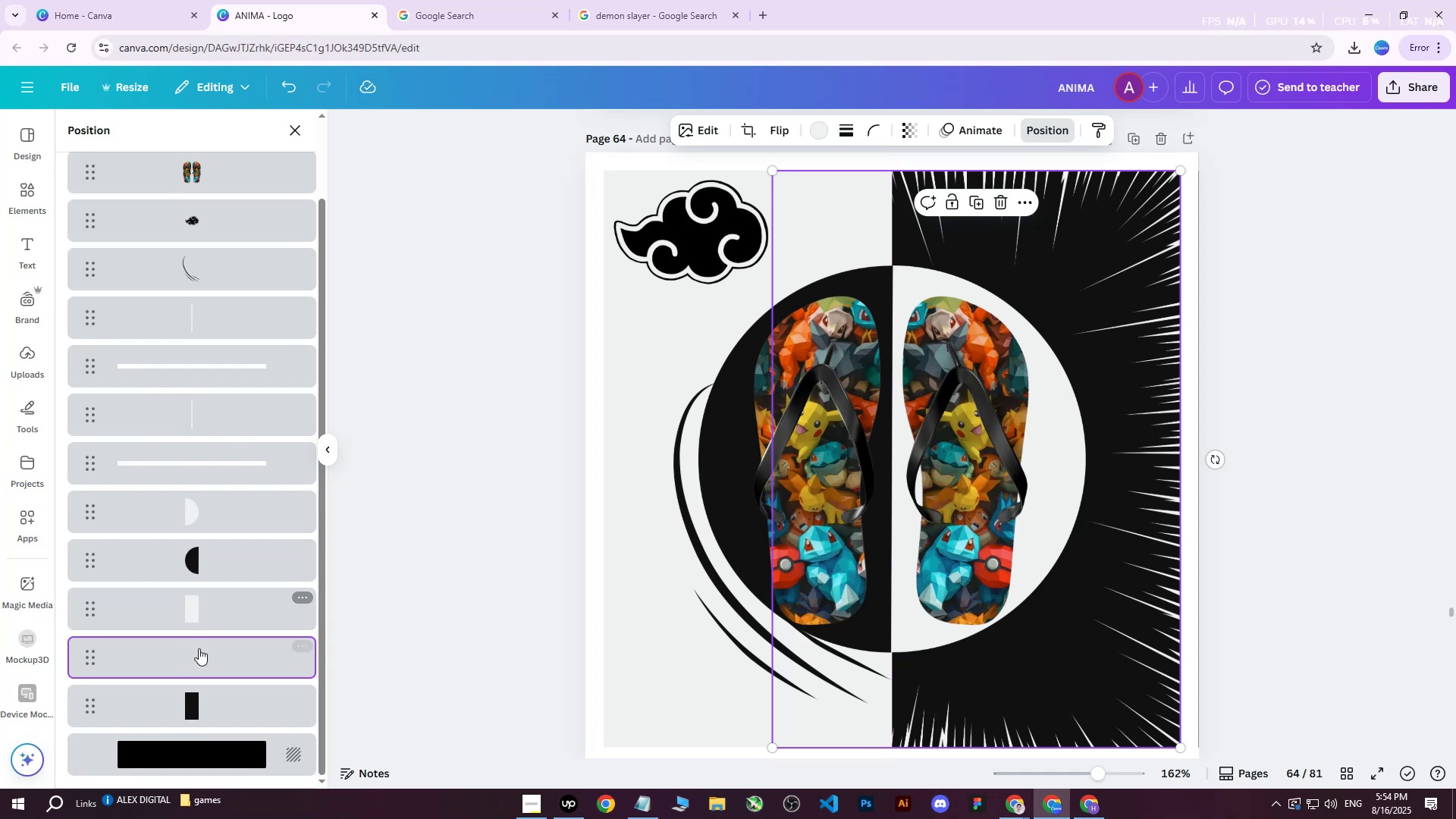 
wait(5.23)
 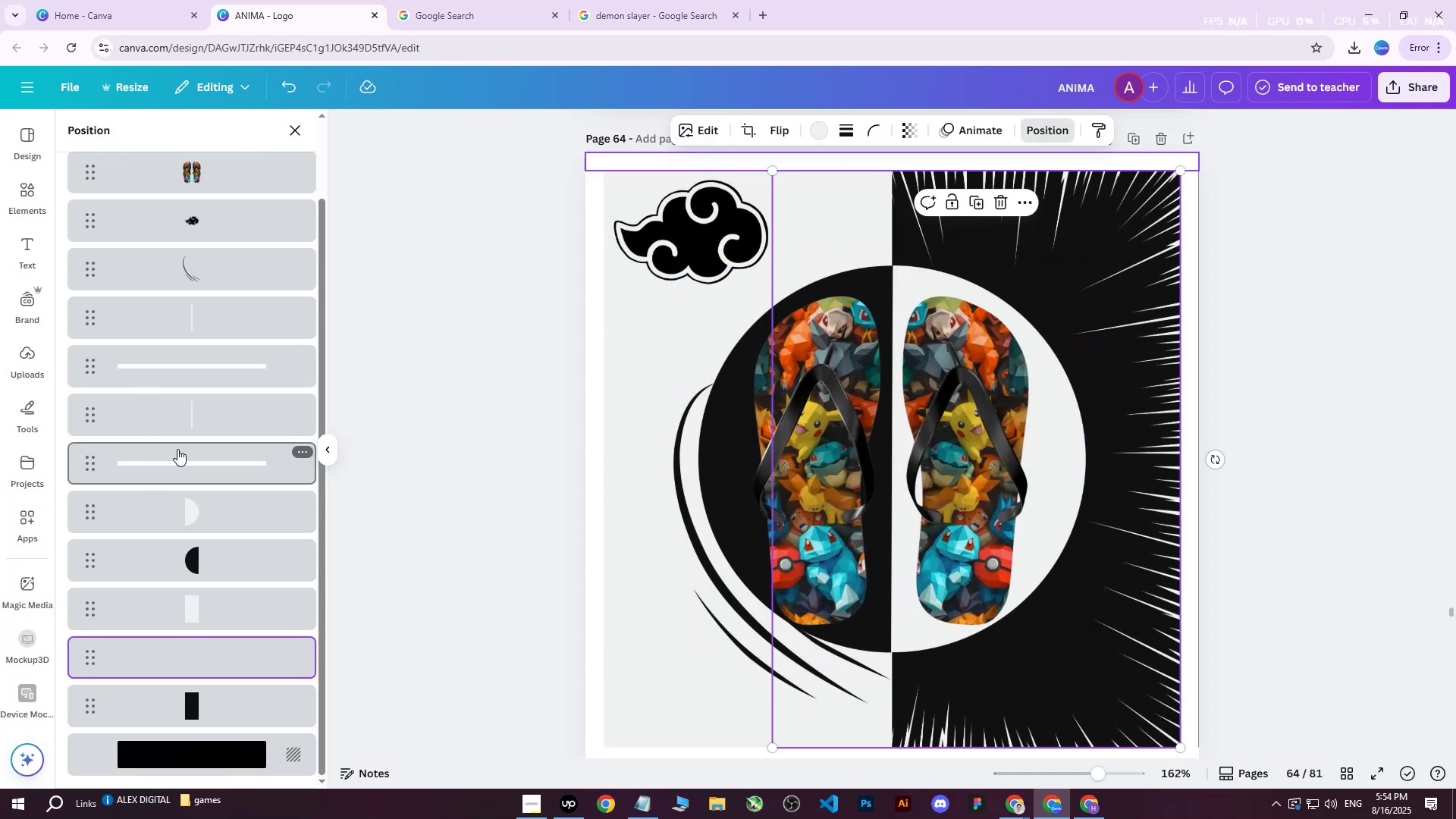 
left_click([543, 127])
 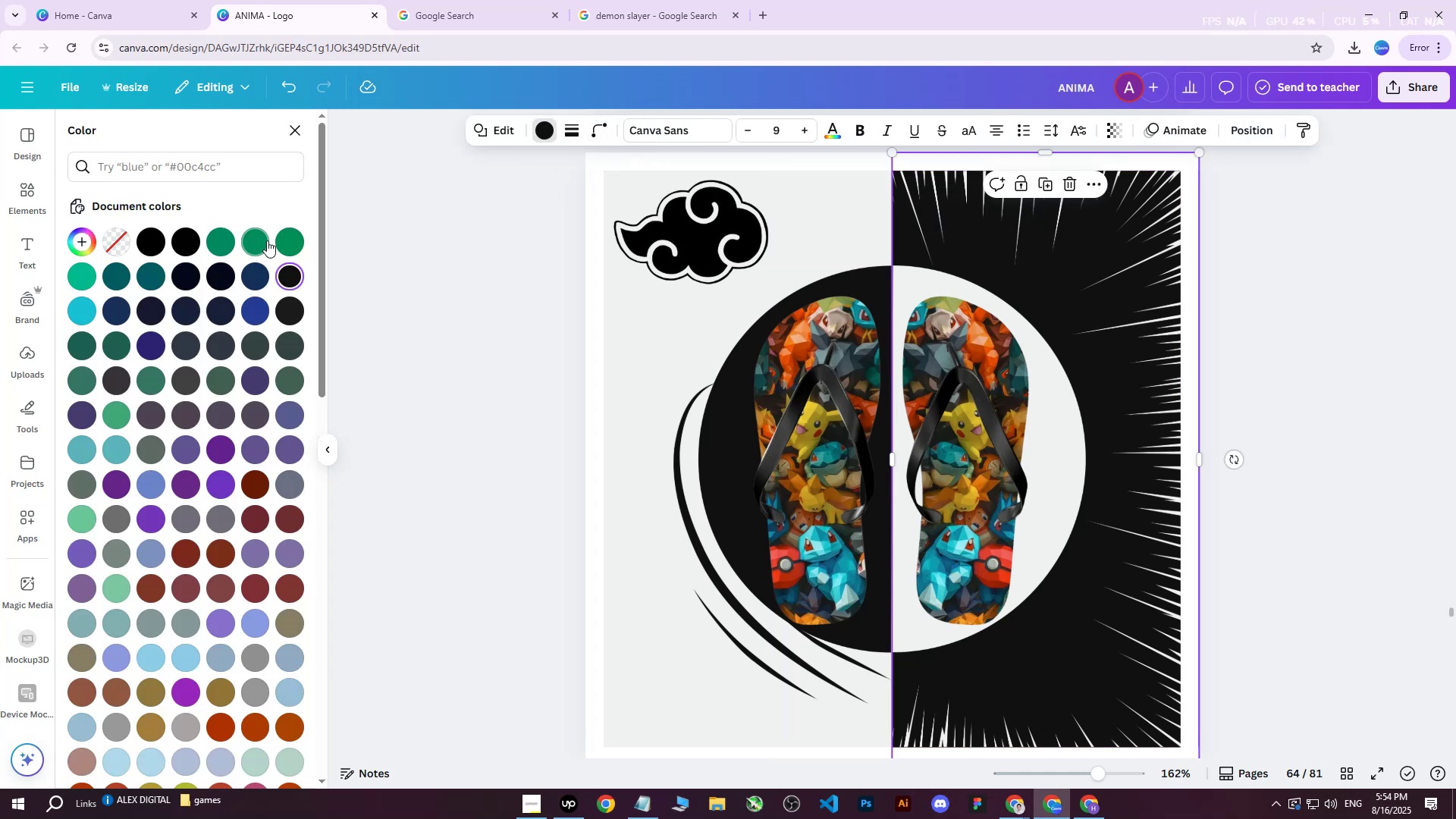 
left_click([289, 239])
 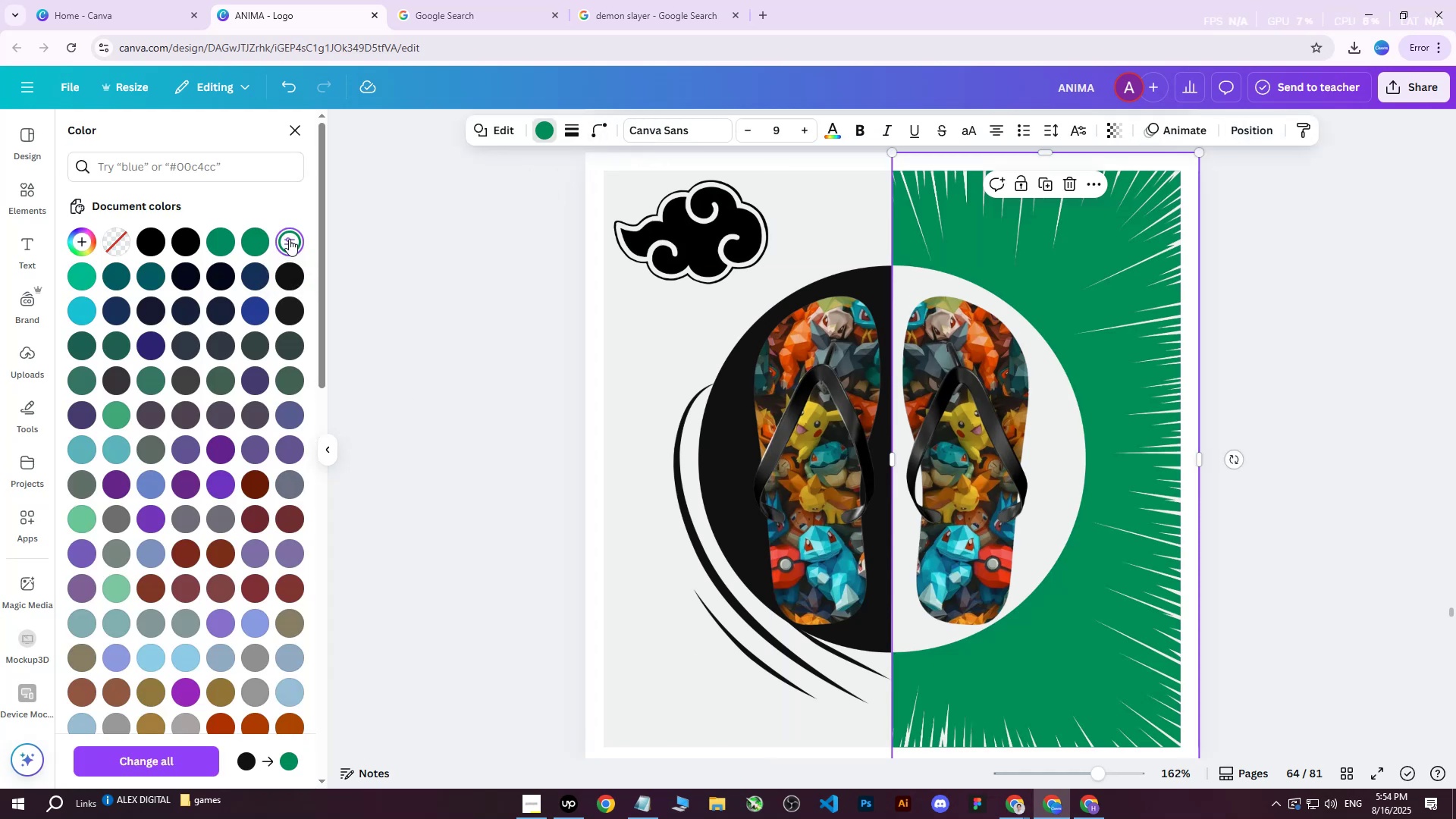 
double_click([289, 239])
 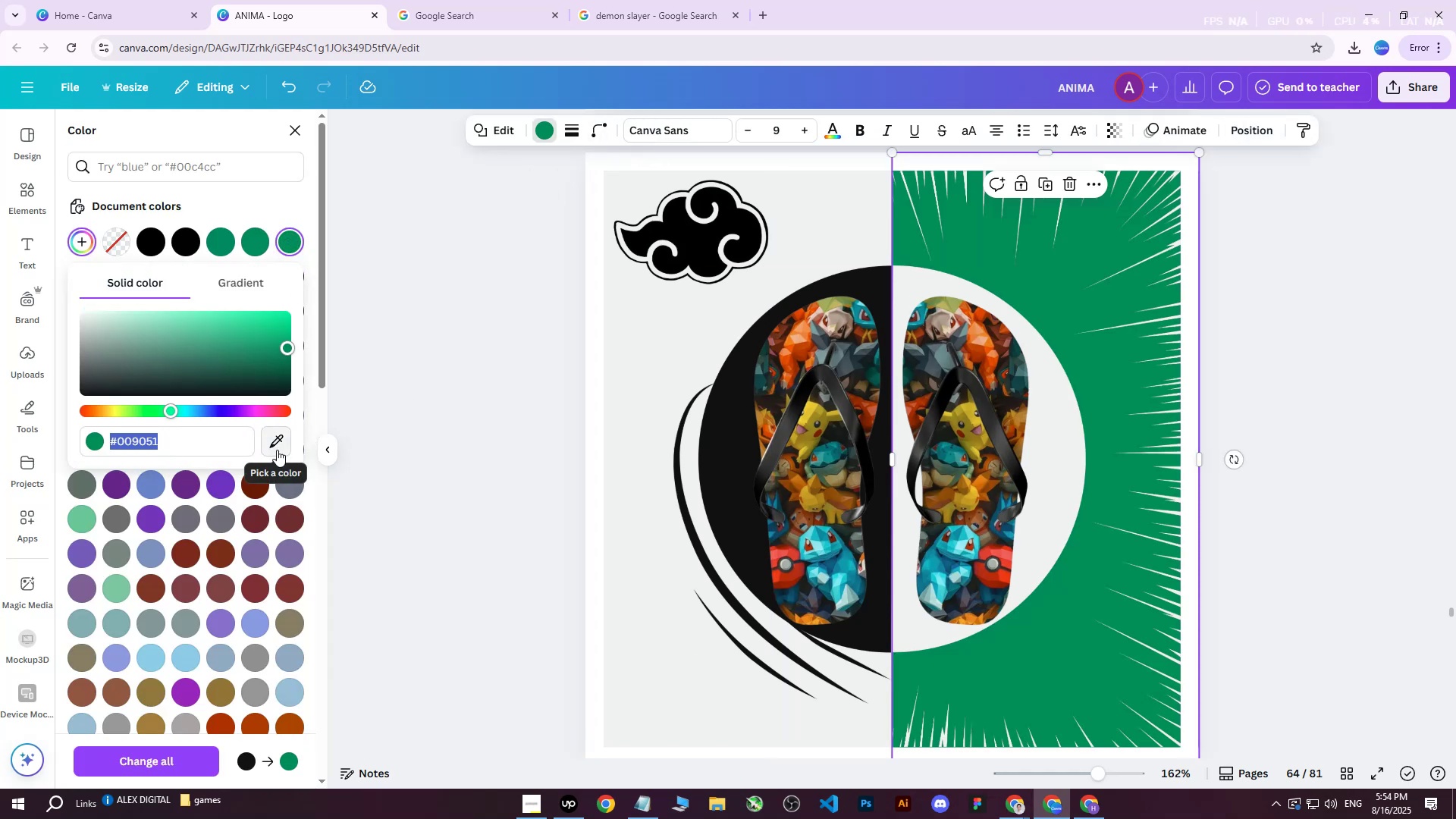 
left_click([277, 450])
 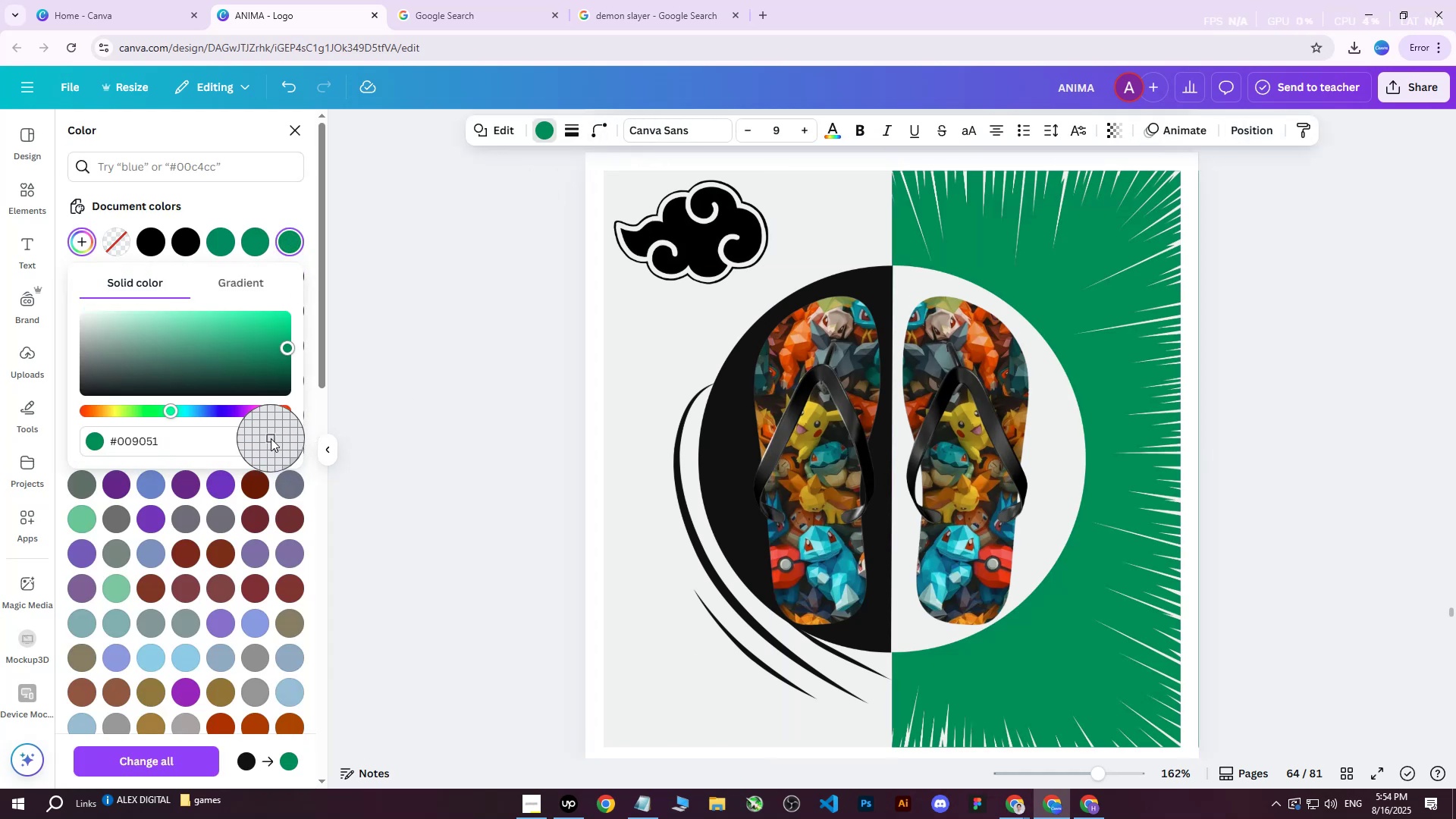 
wait(8.13)
 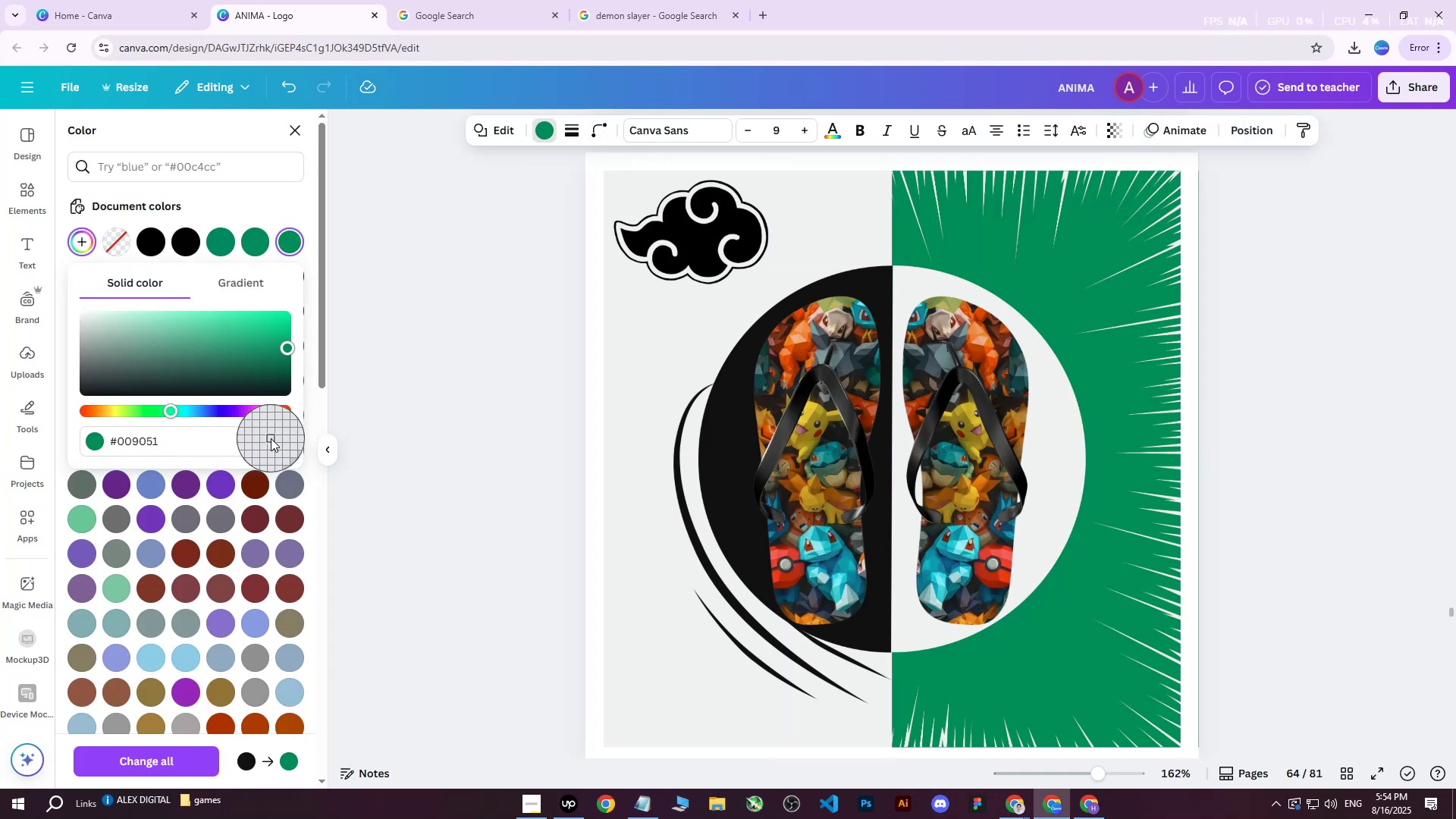 
left_click([809, 414])
 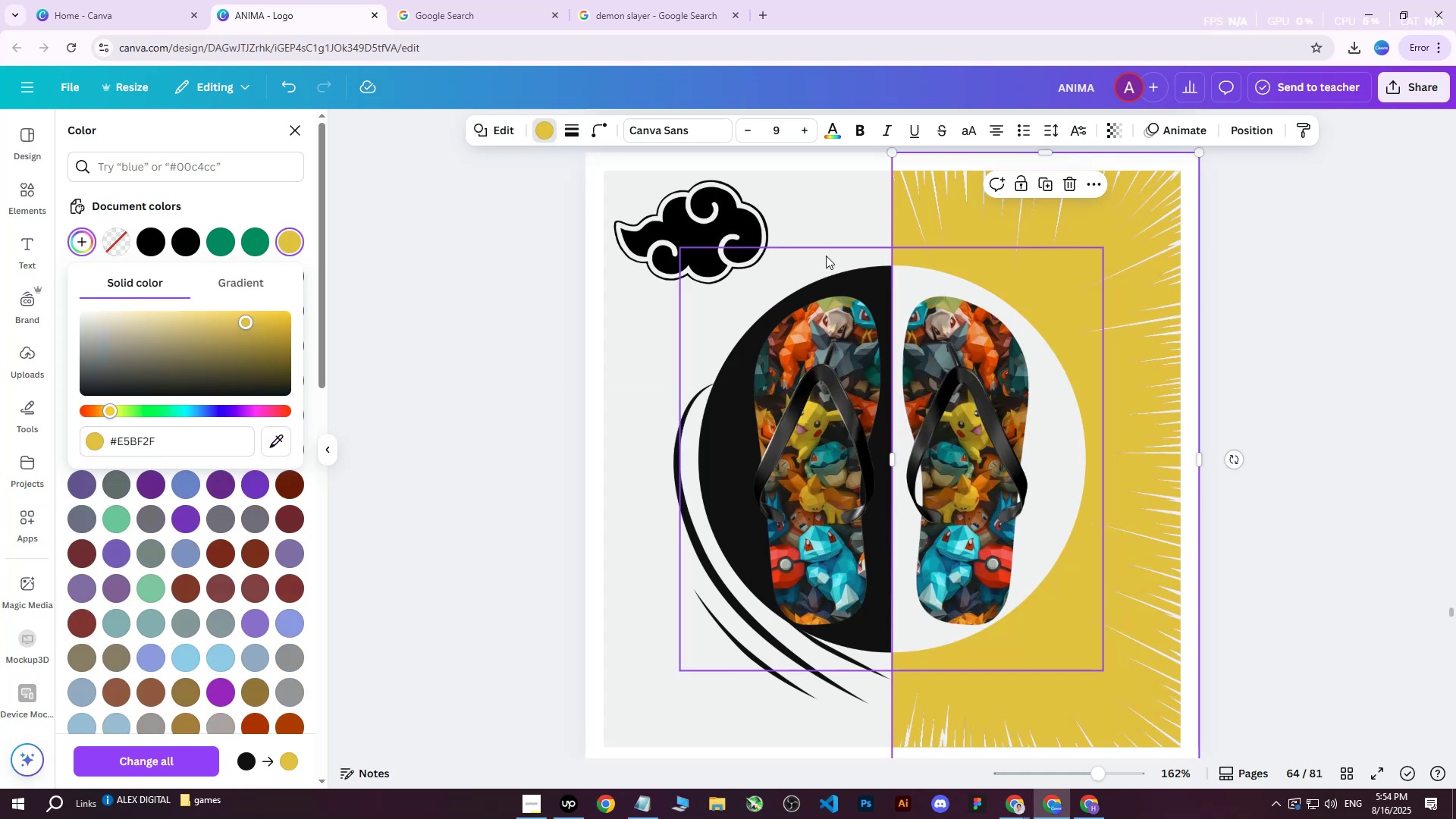 
wait(7.91)
 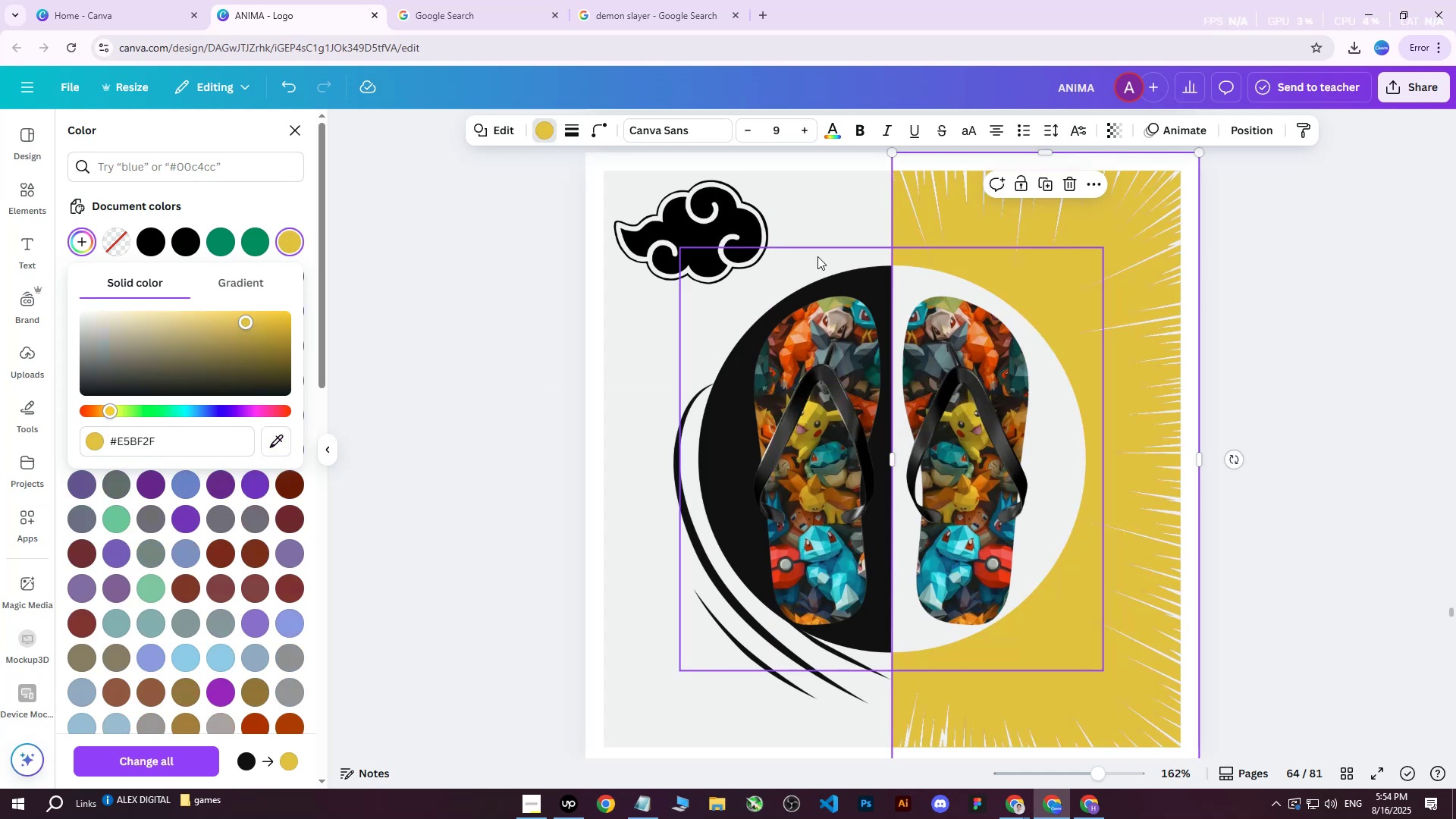 
left_click([637, 309])
 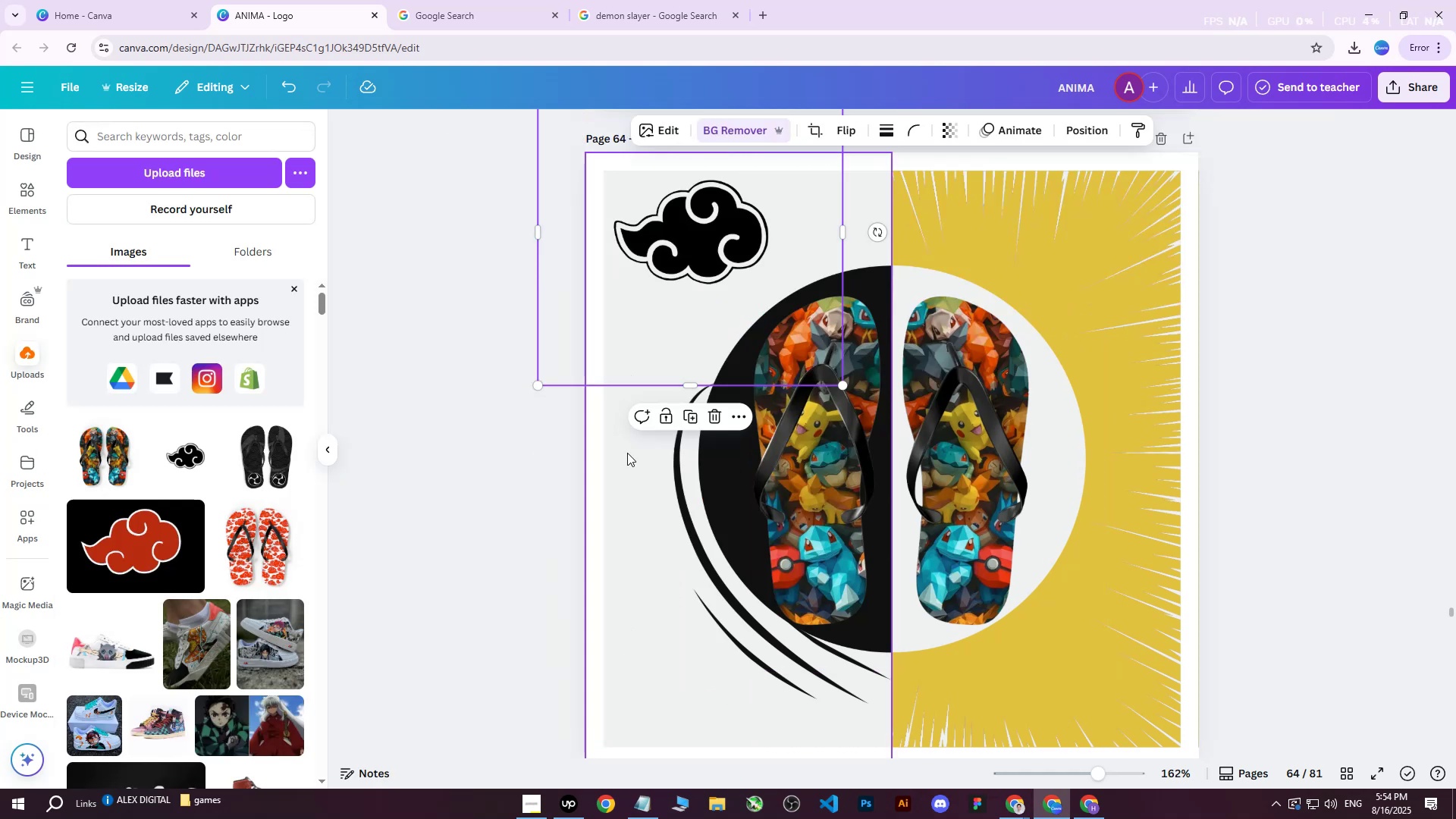 
left_click([636, 473])
 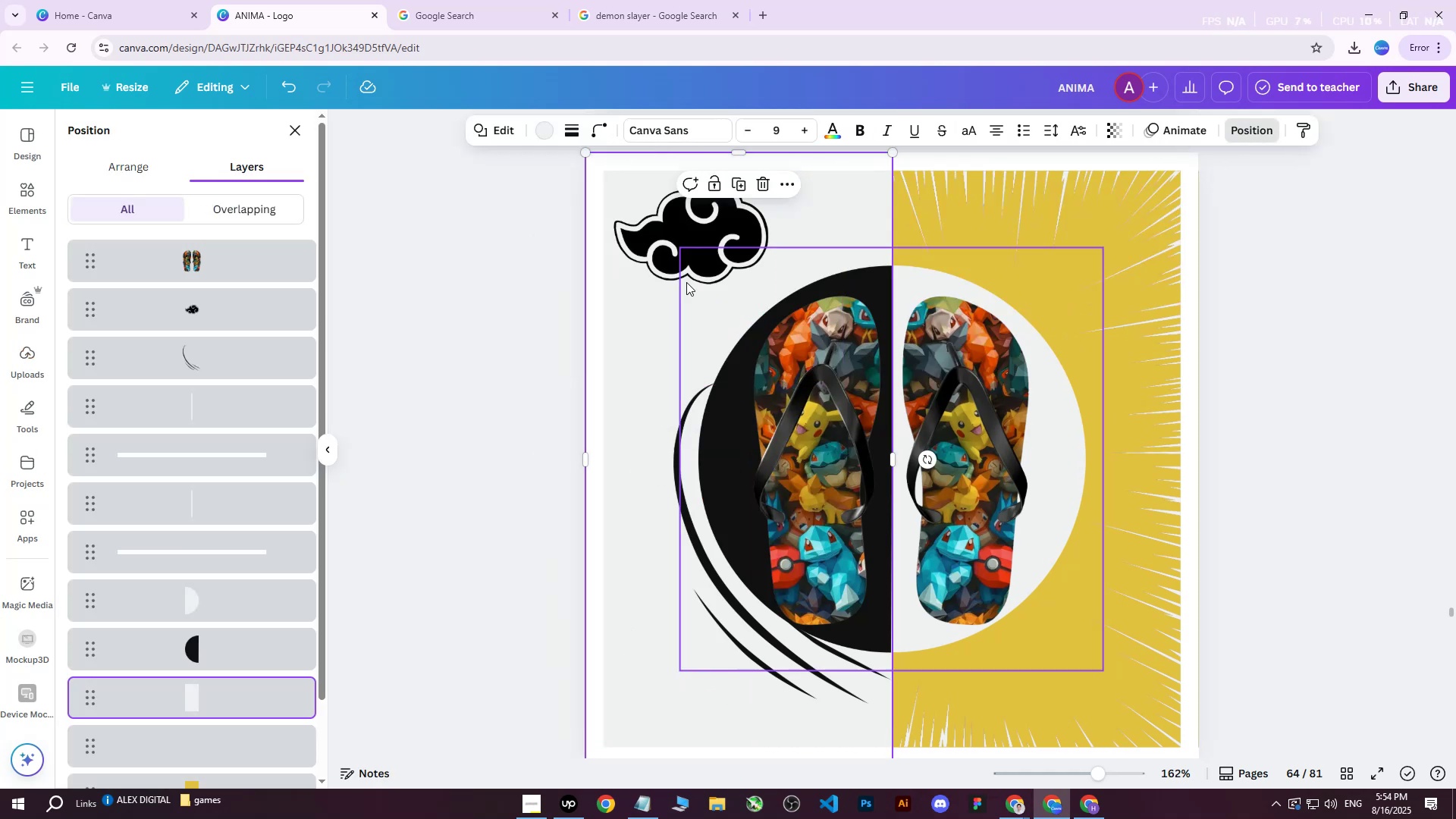 
scroll: coordinate [262, 585], scroll_direction: down, amount: 3.0
 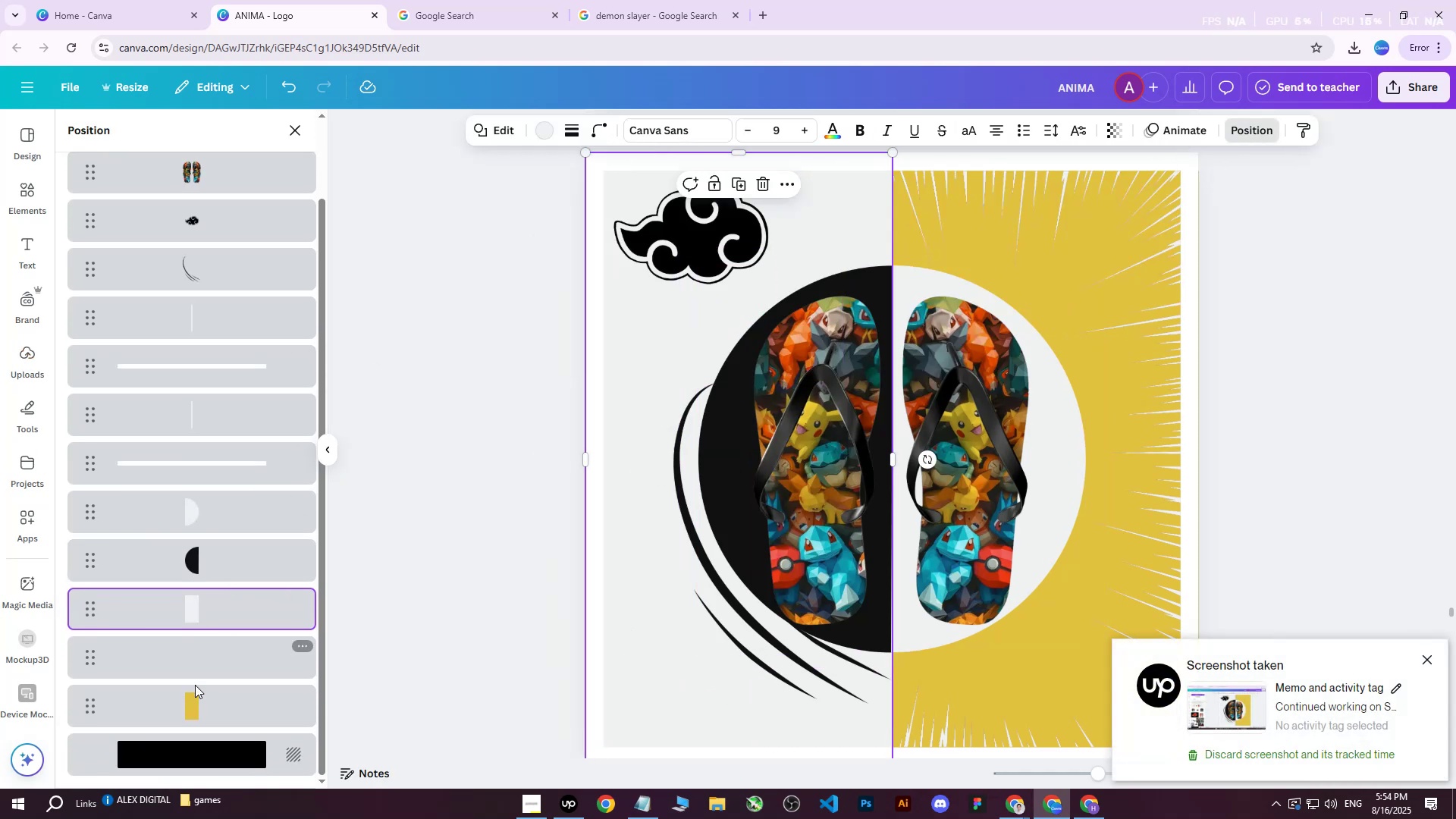 
left_click([192, 699])
 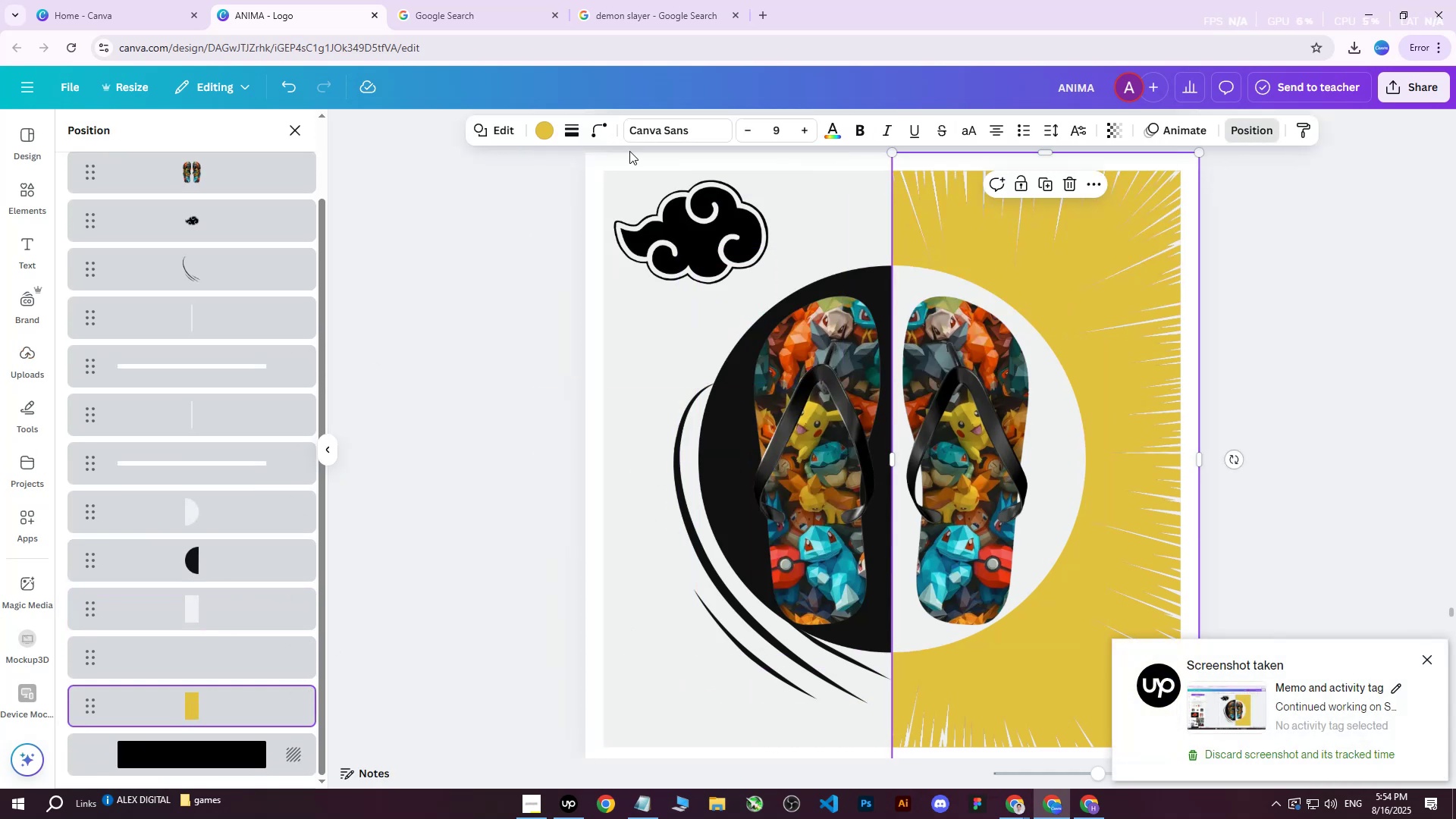 
left_click([544, 136])
 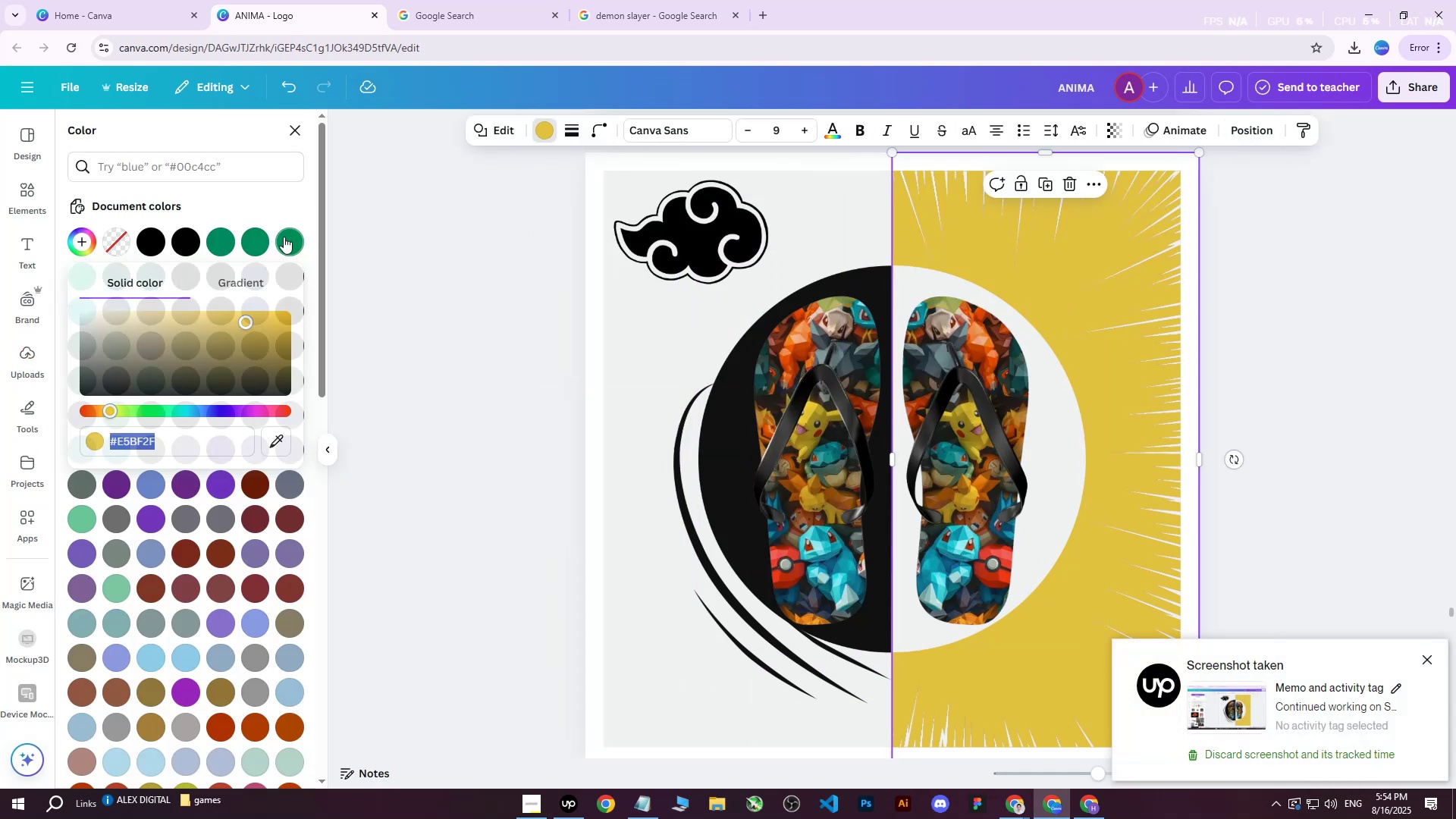 
double_click([284, 240])
 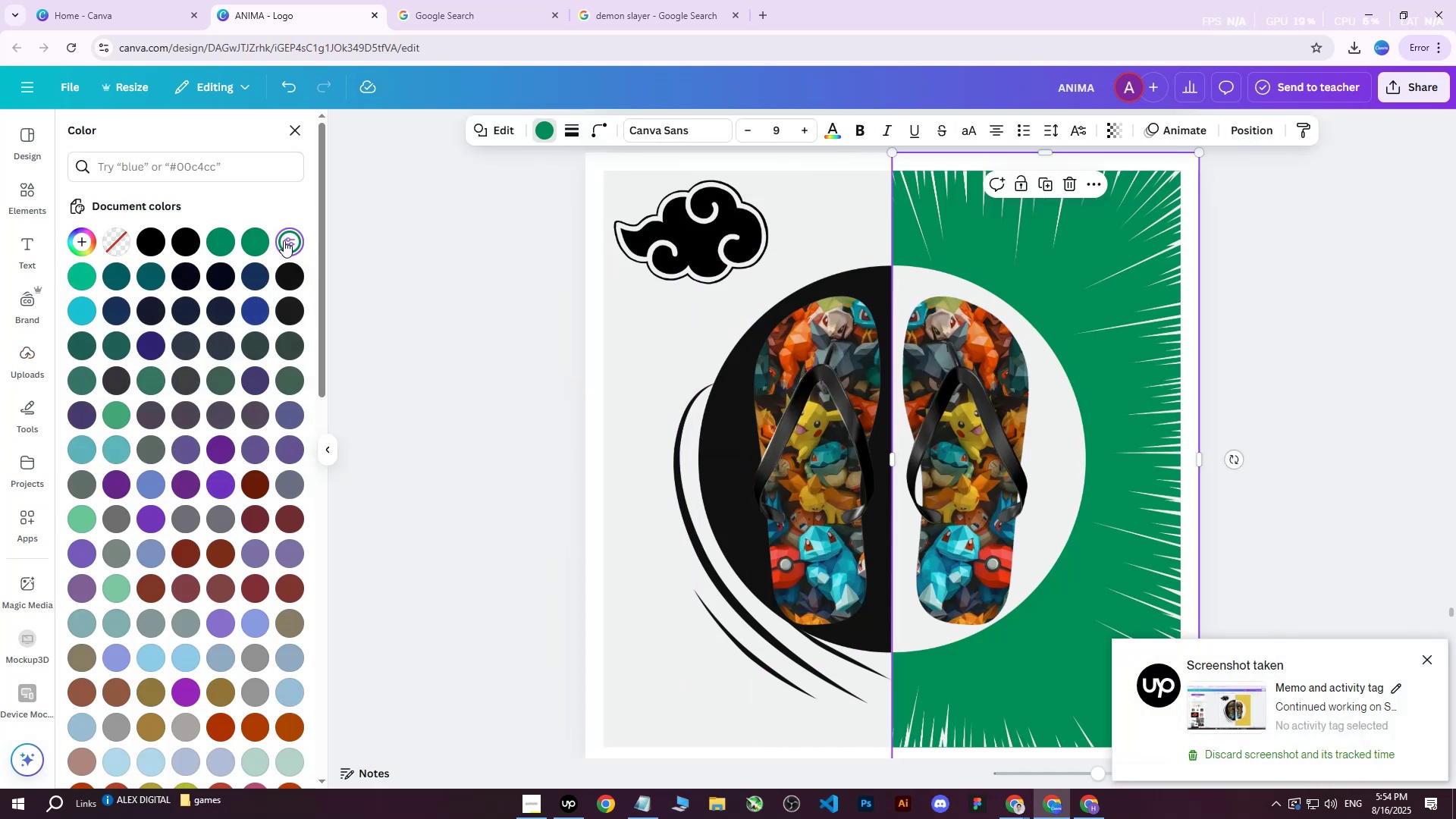 
triple_click([284, 240])
 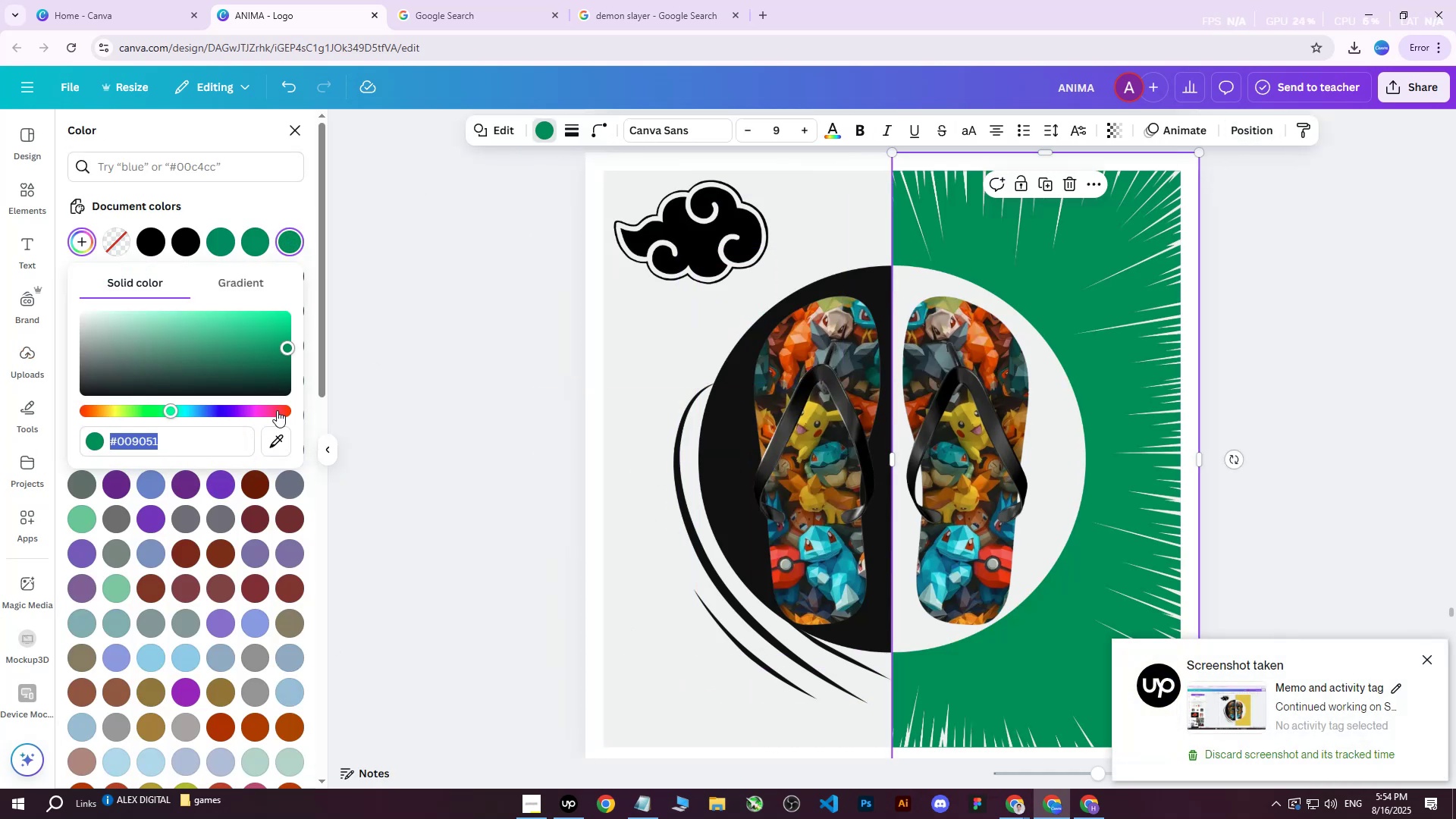 
left_click([278, 447])
 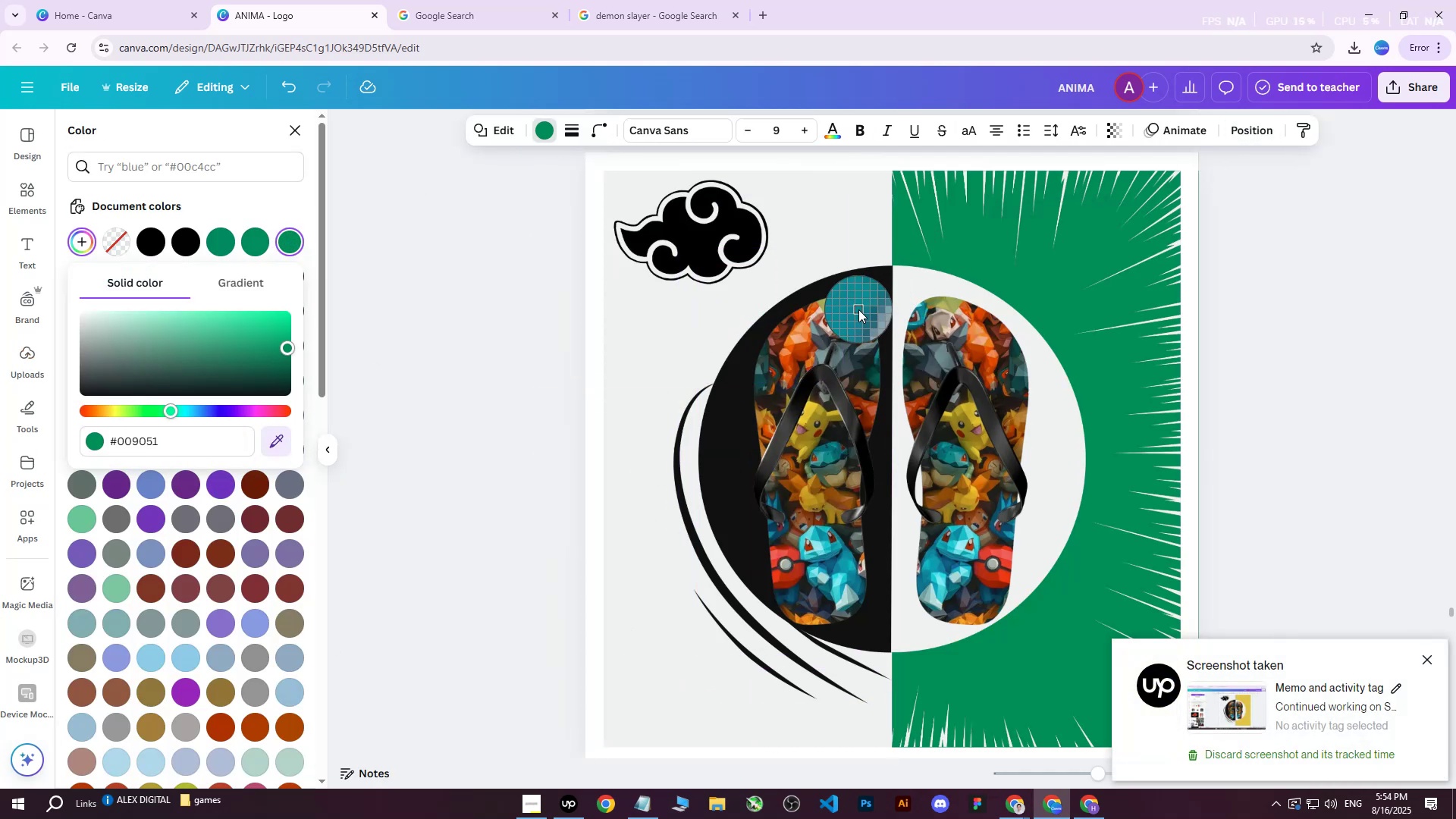 
left_click([858, 308])
 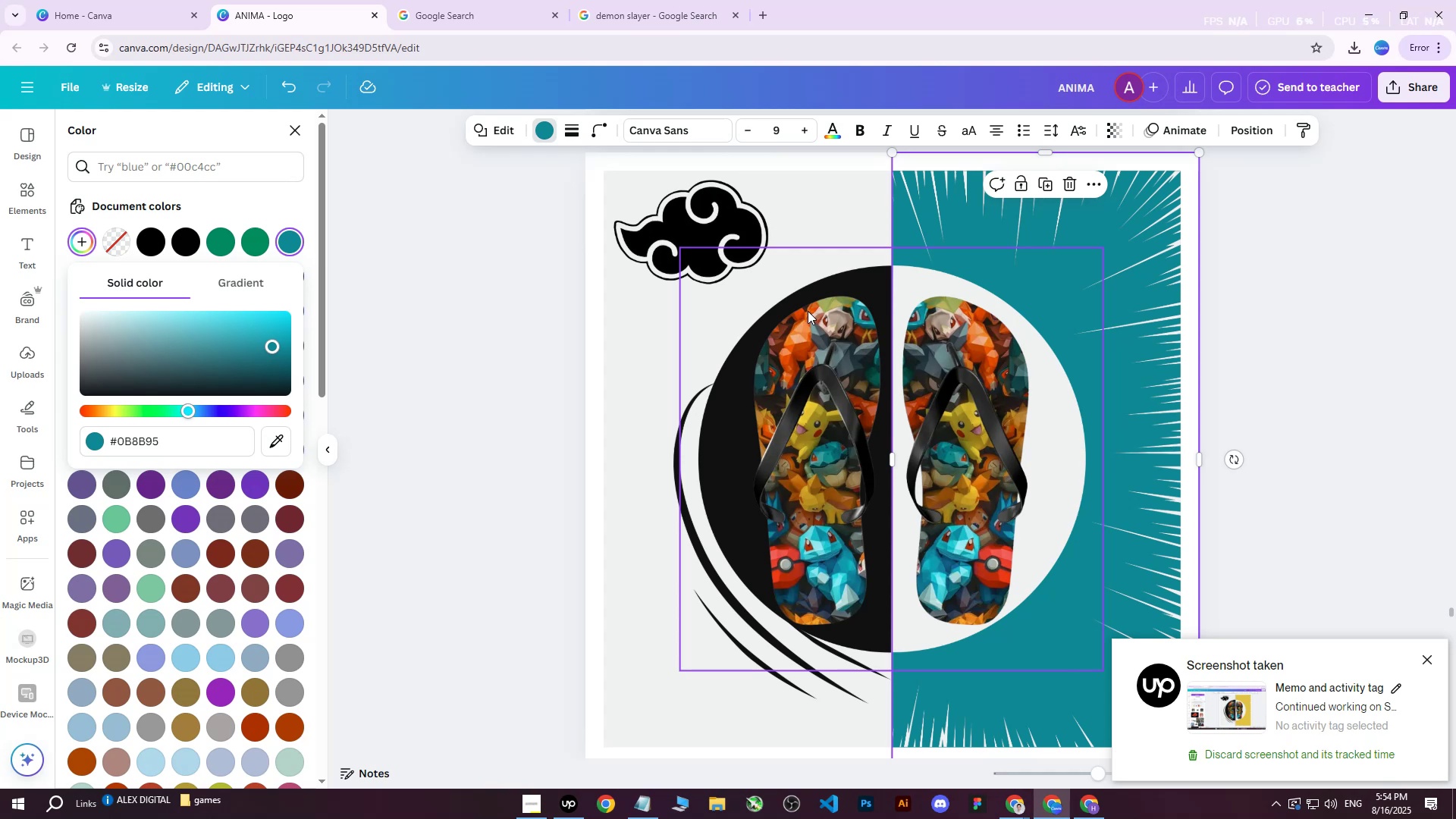 
key(Control+Z)
 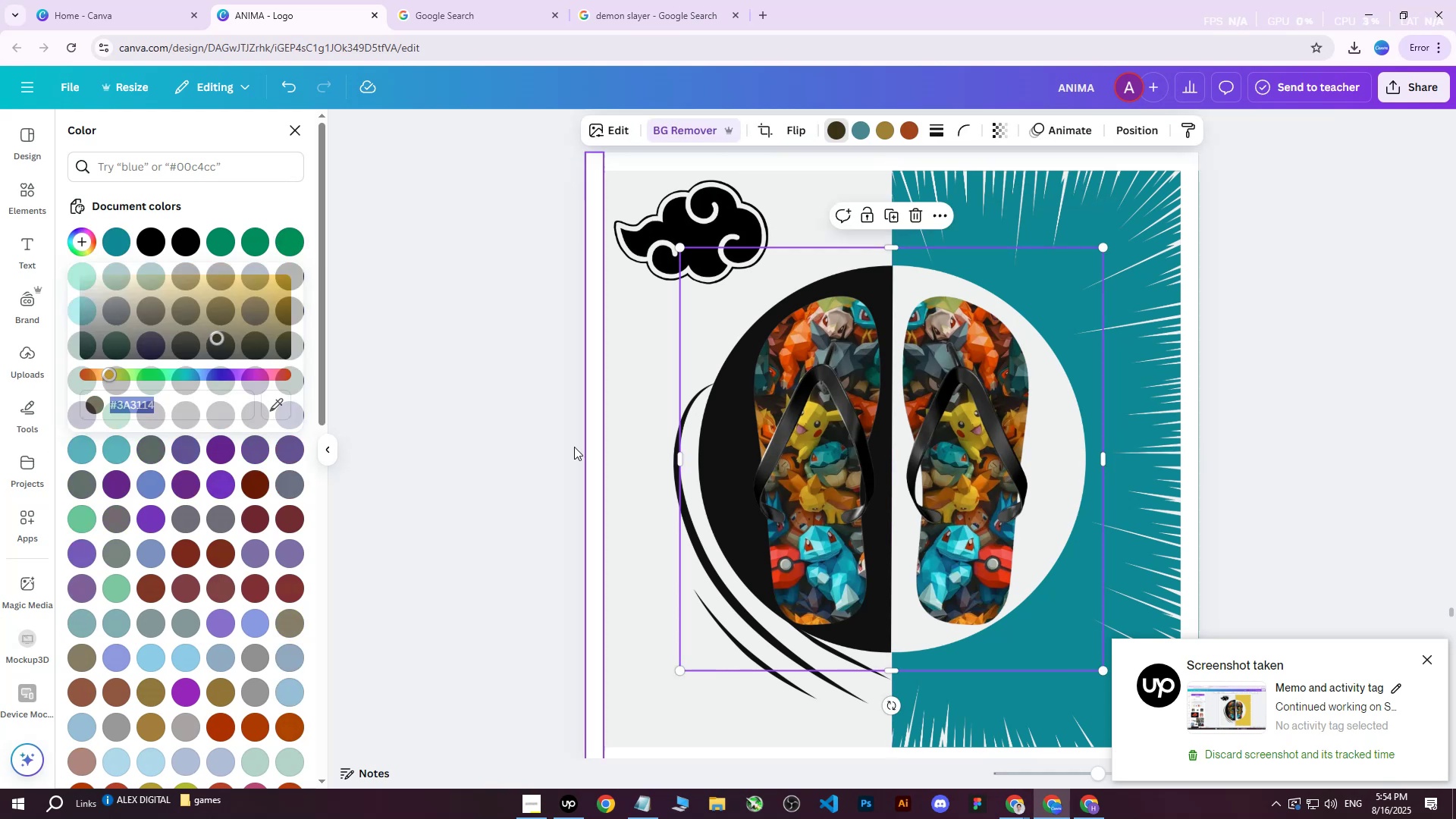 
double_click([489, 443])
 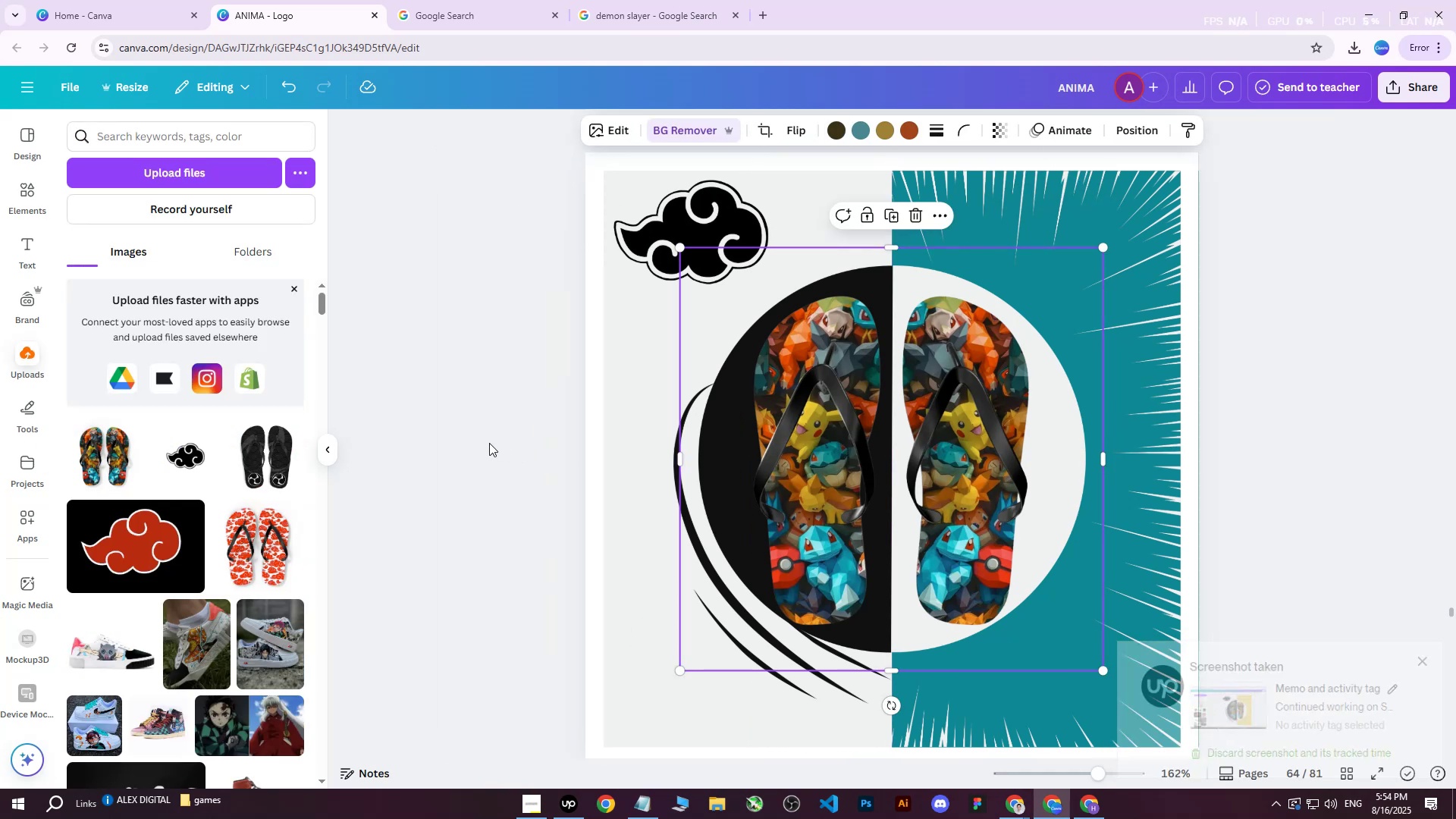 
key(Control+Z)
 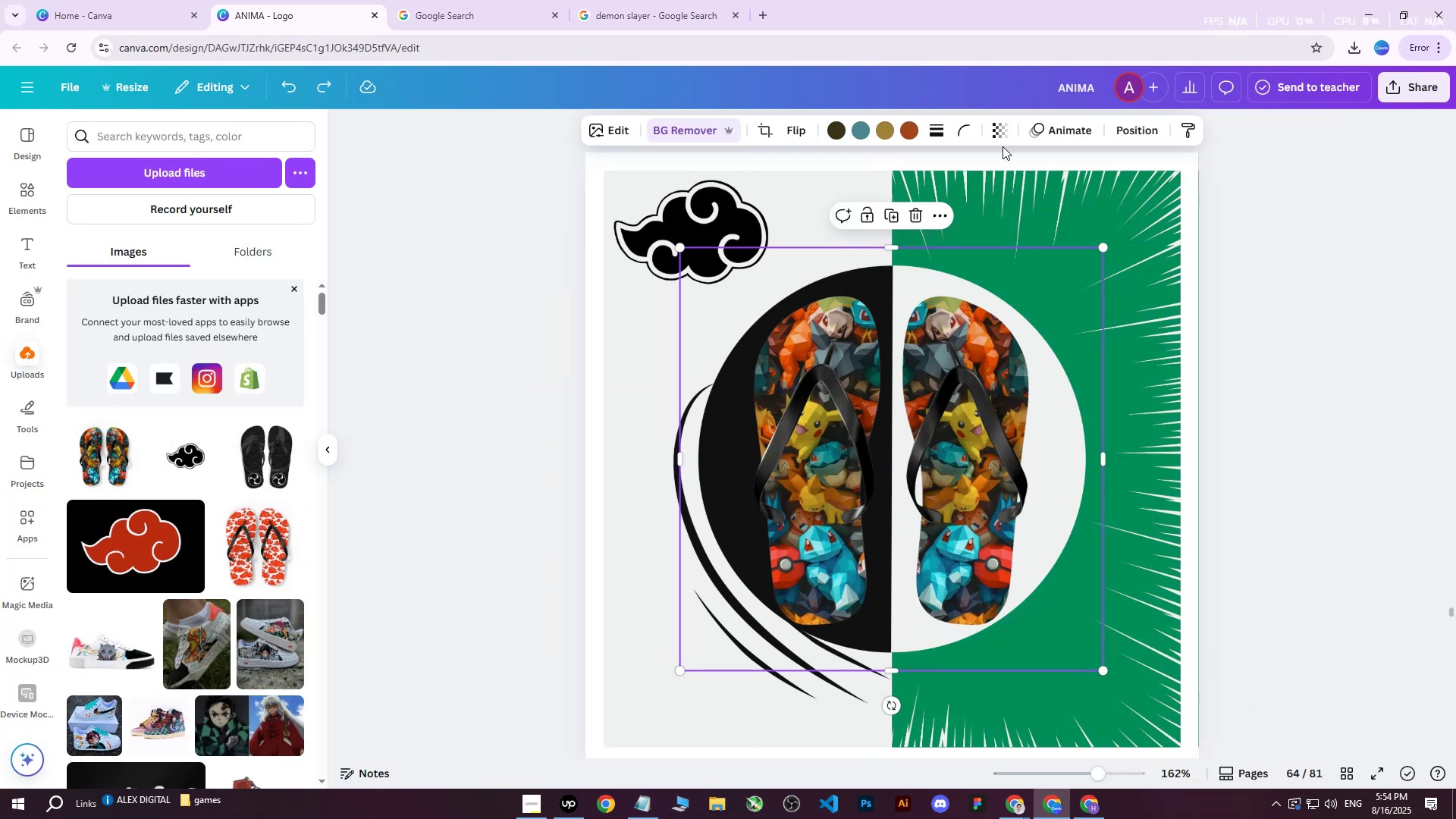 
key(Control+Z)
 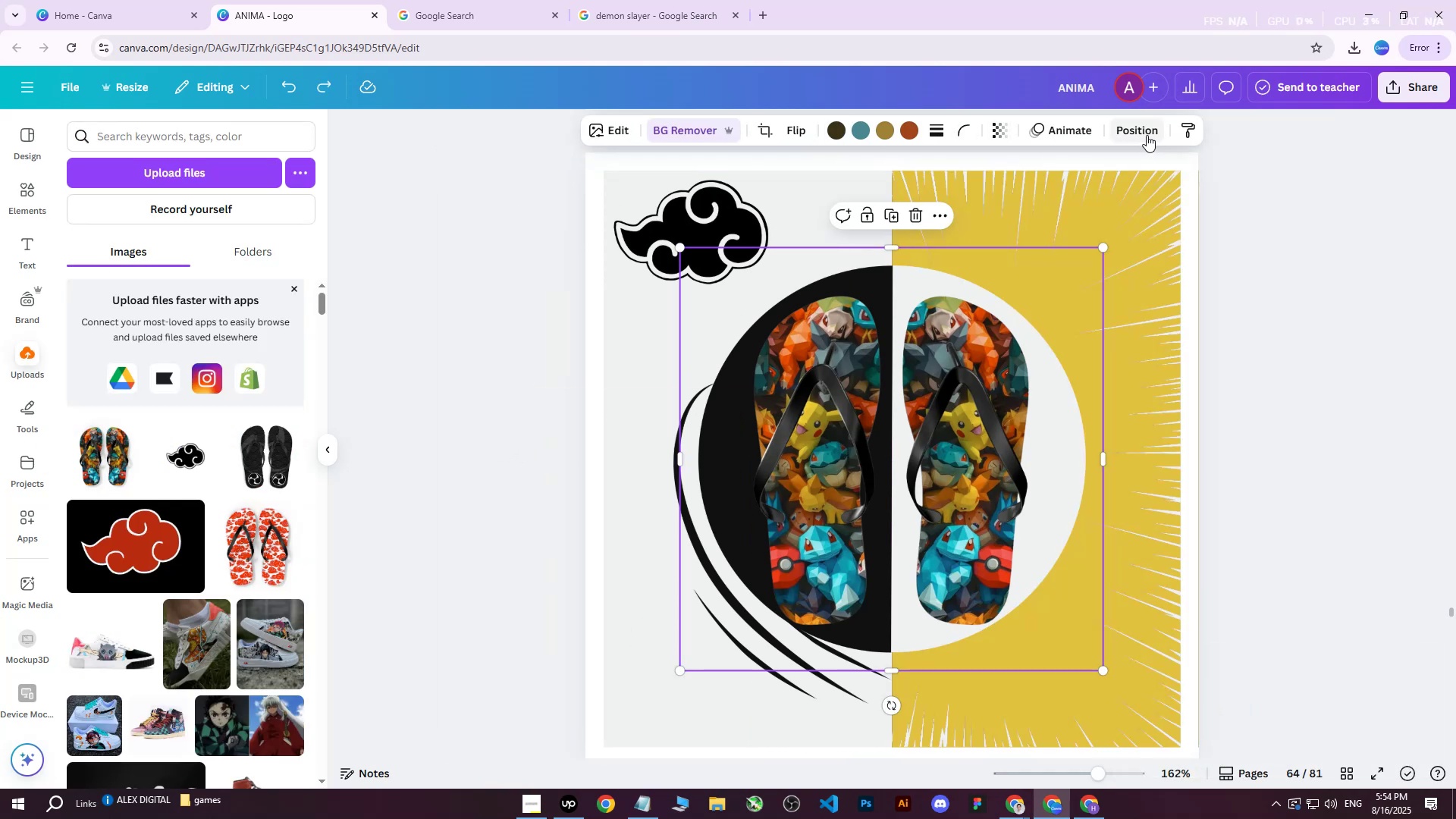 
left_click([1147, 135])
 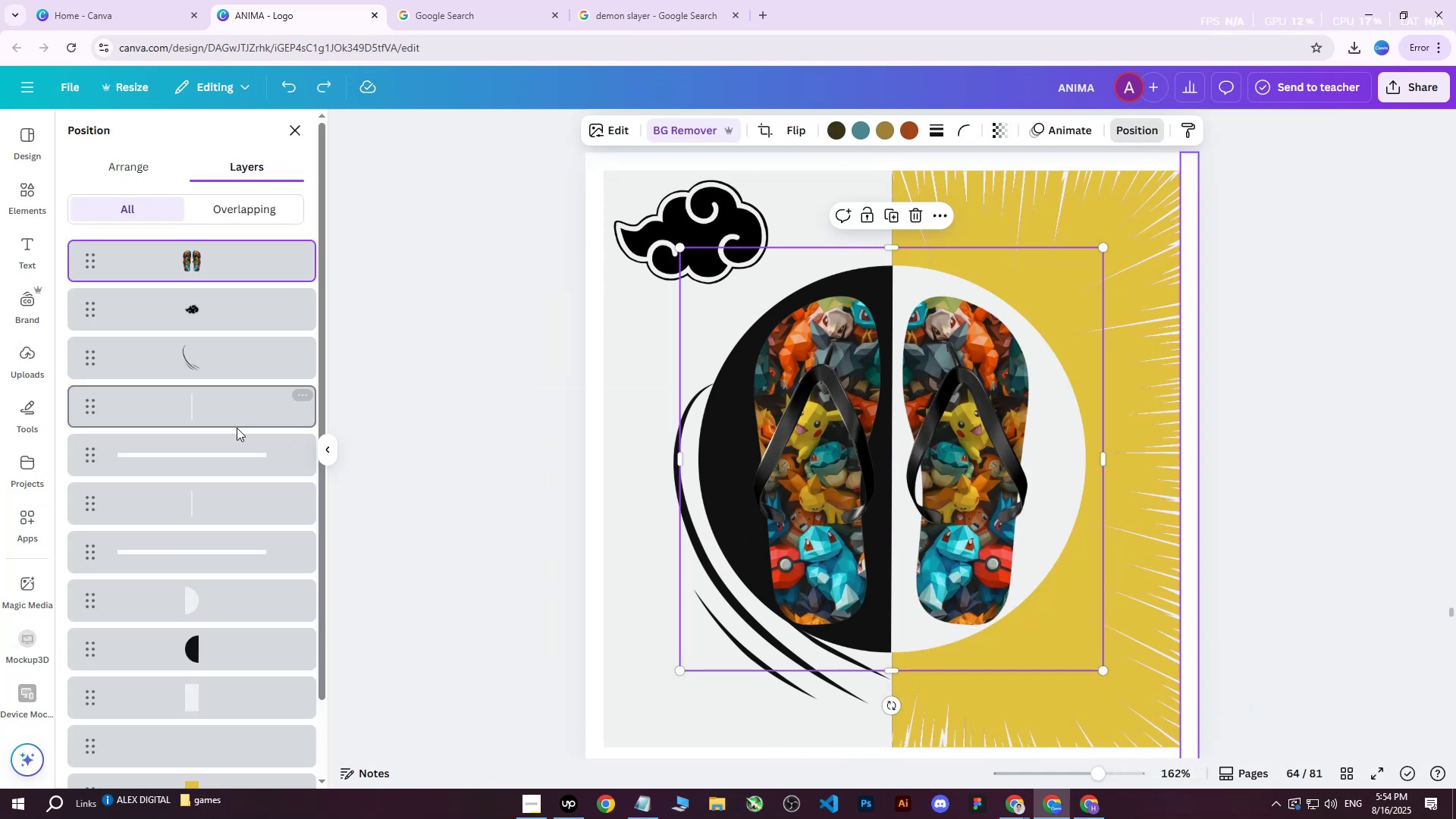 
scroll: coordinate [195, 488], scroll_direction: down, amount: 2.0
 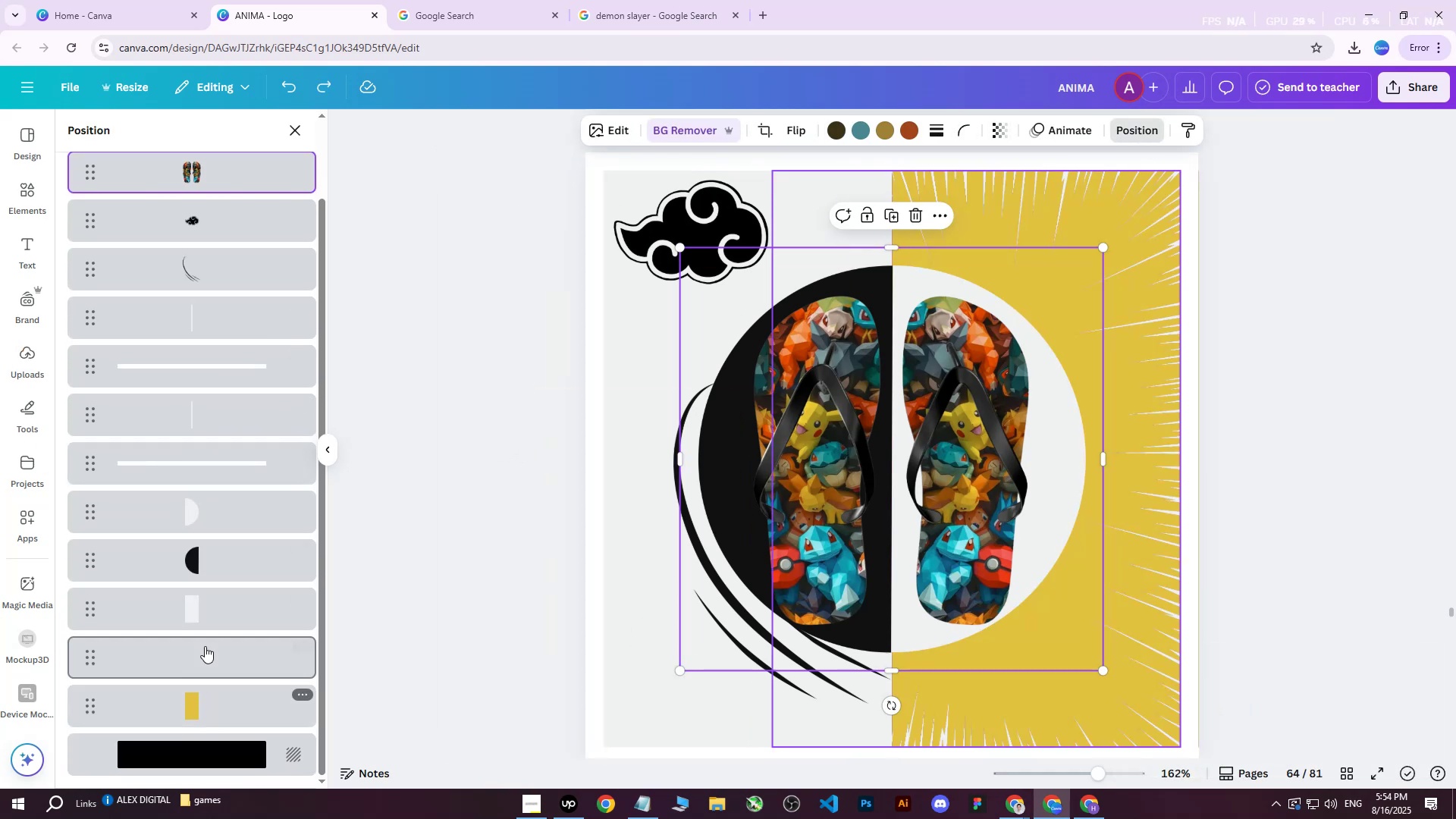 
left_click([212, 598])
 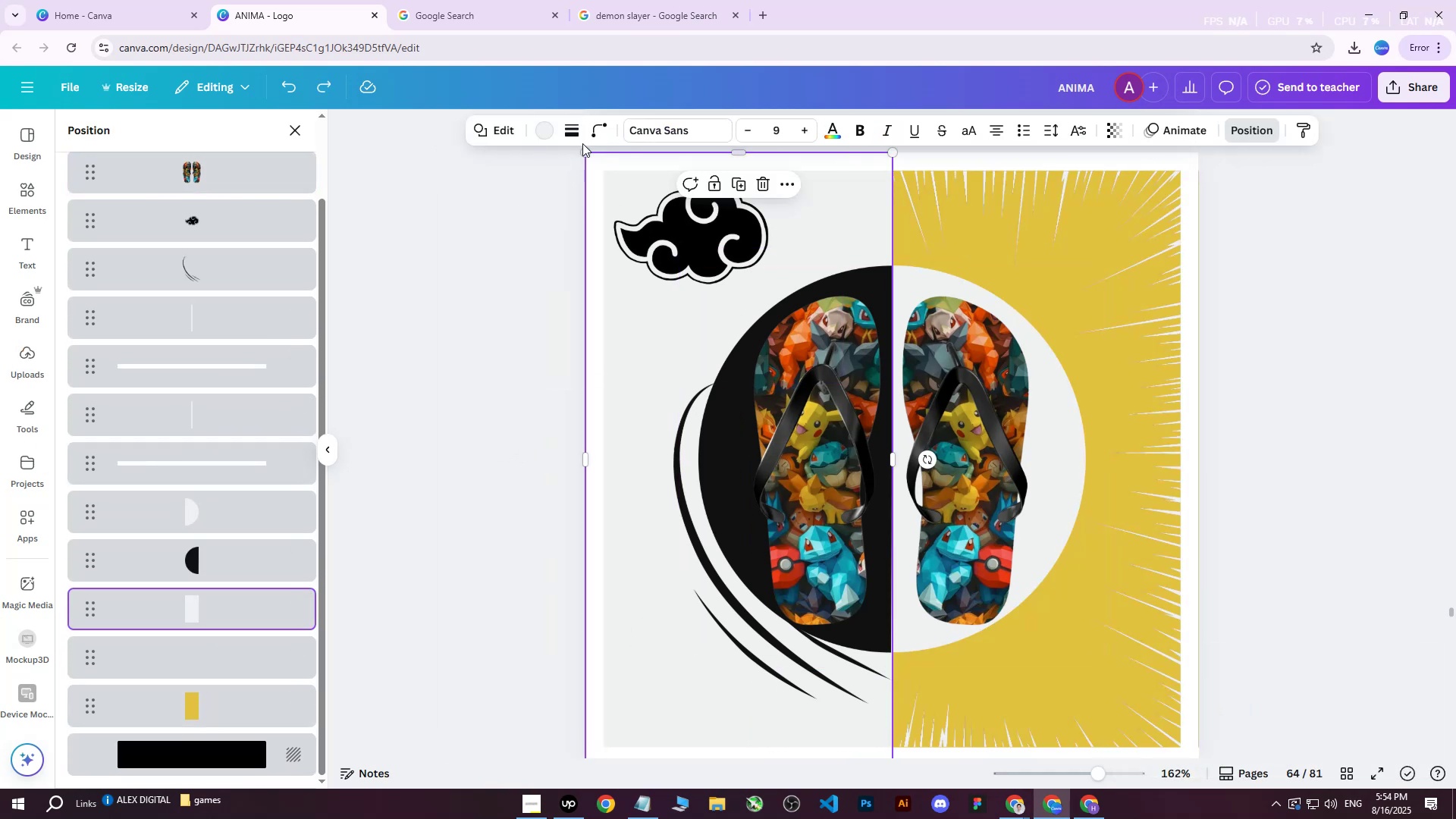 
left_click([552, 133])
 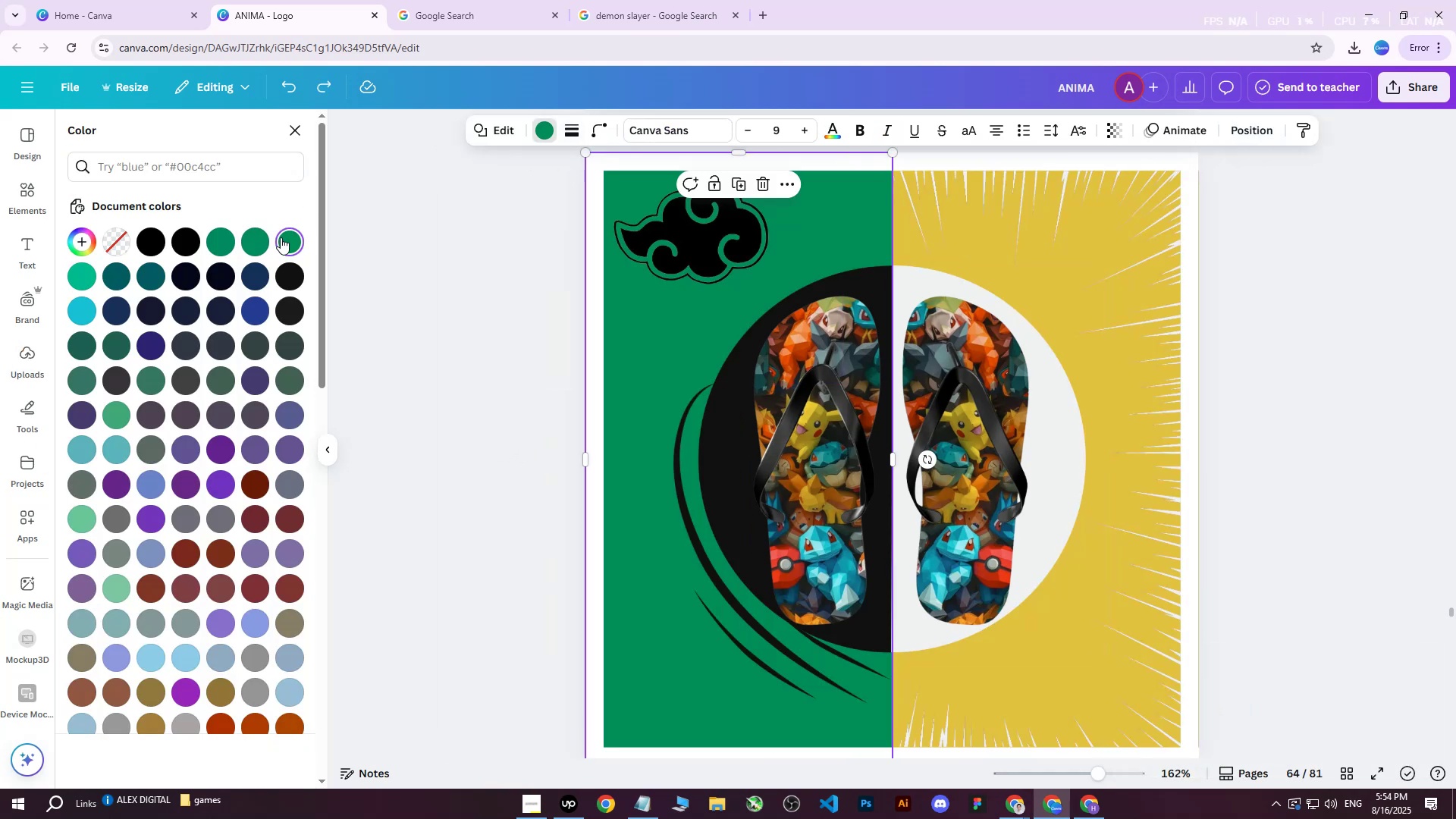 
double_click([281, 237])
 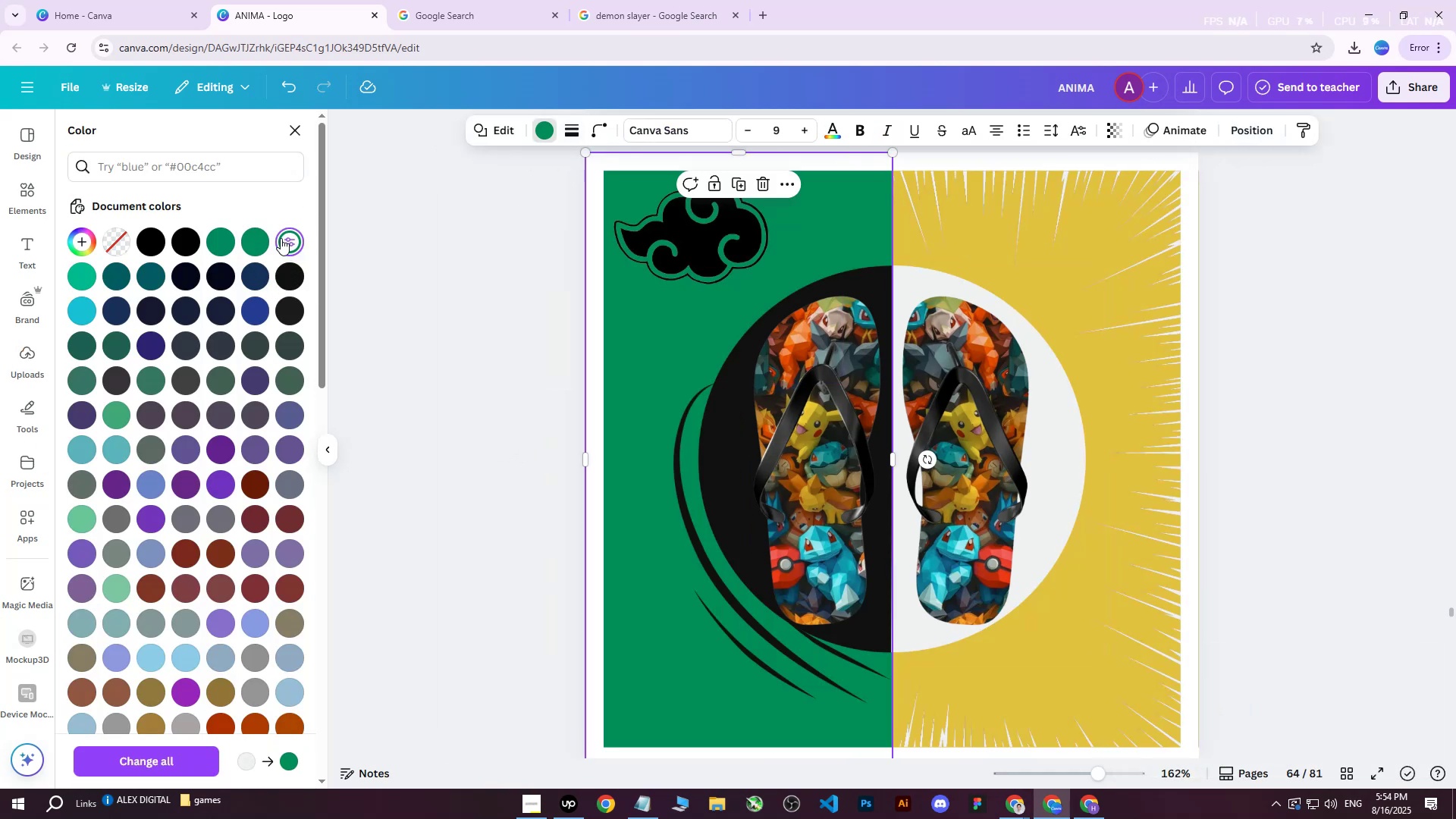 
left_click([281, 238])
 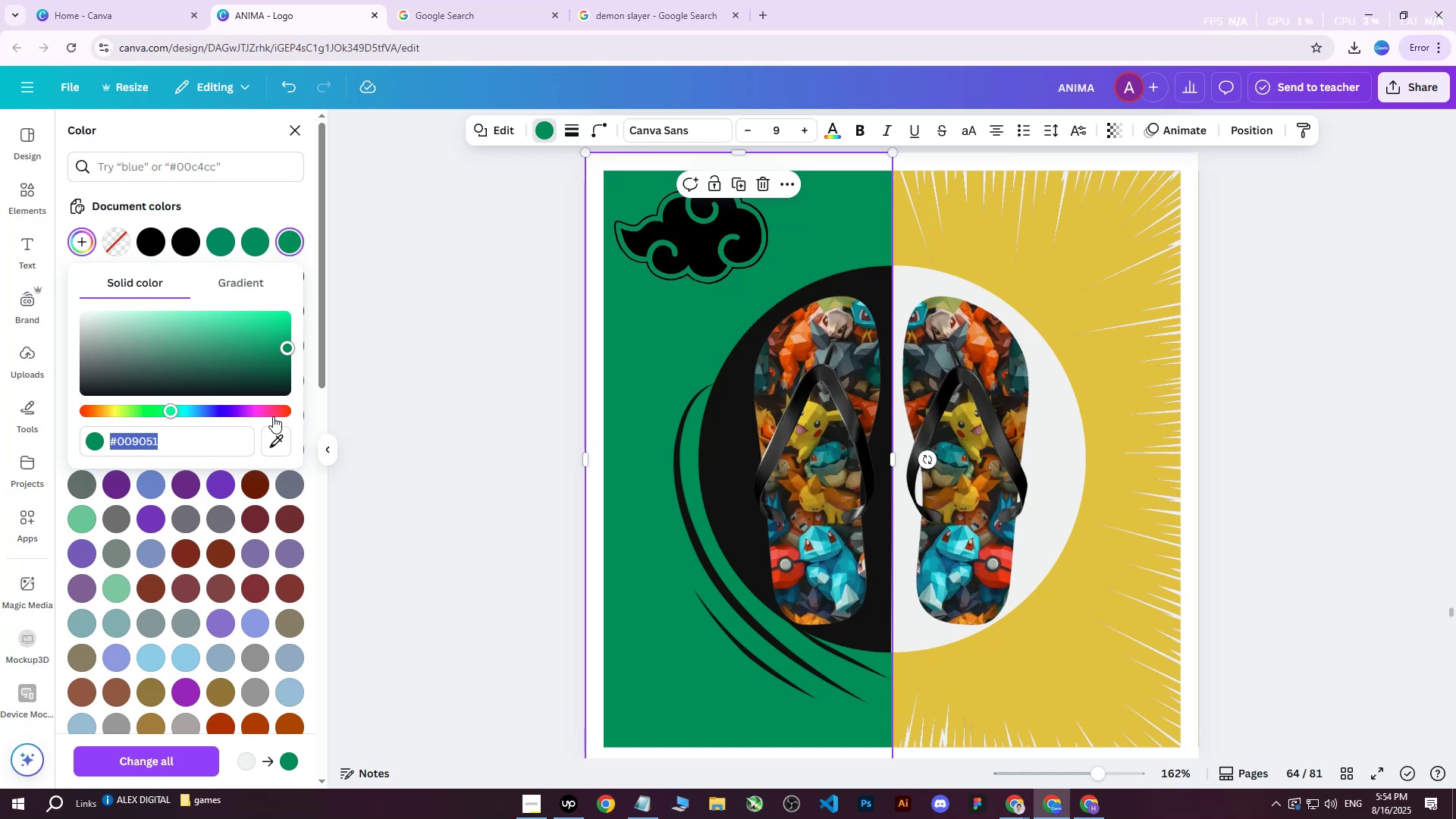 
left_click([275, 442])
 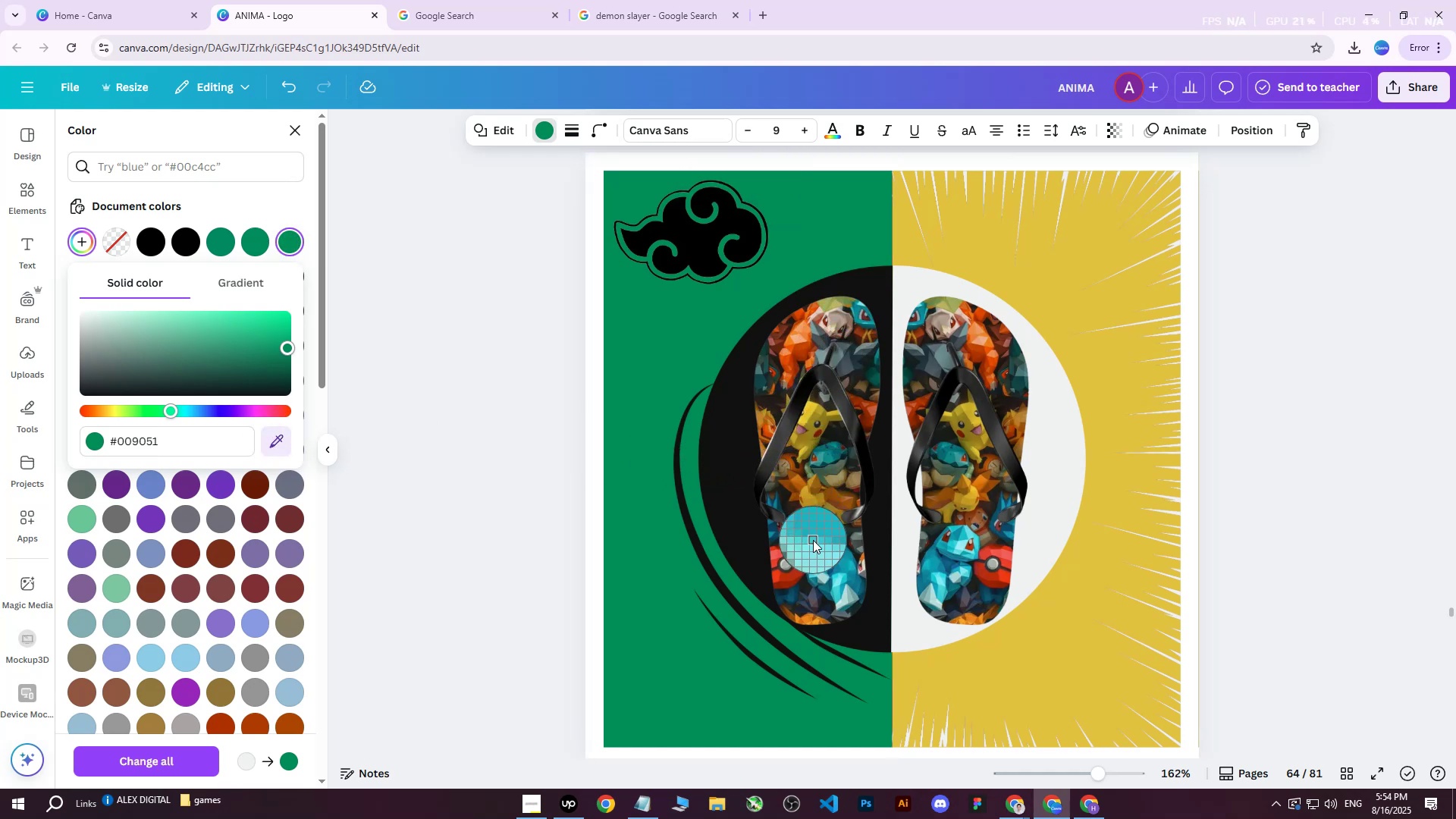 
wait(5.63)
 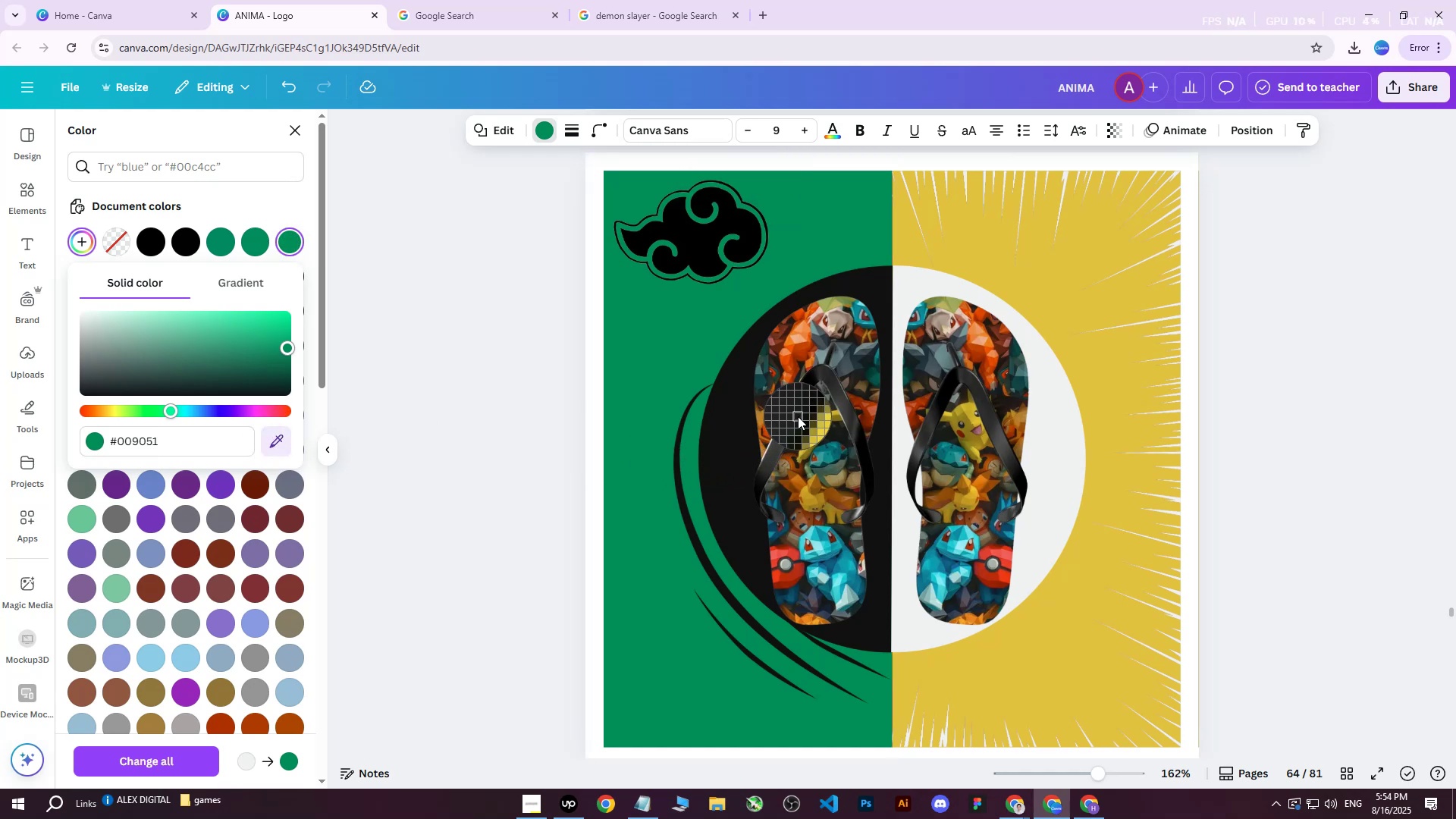 
left_click([814, 542])
 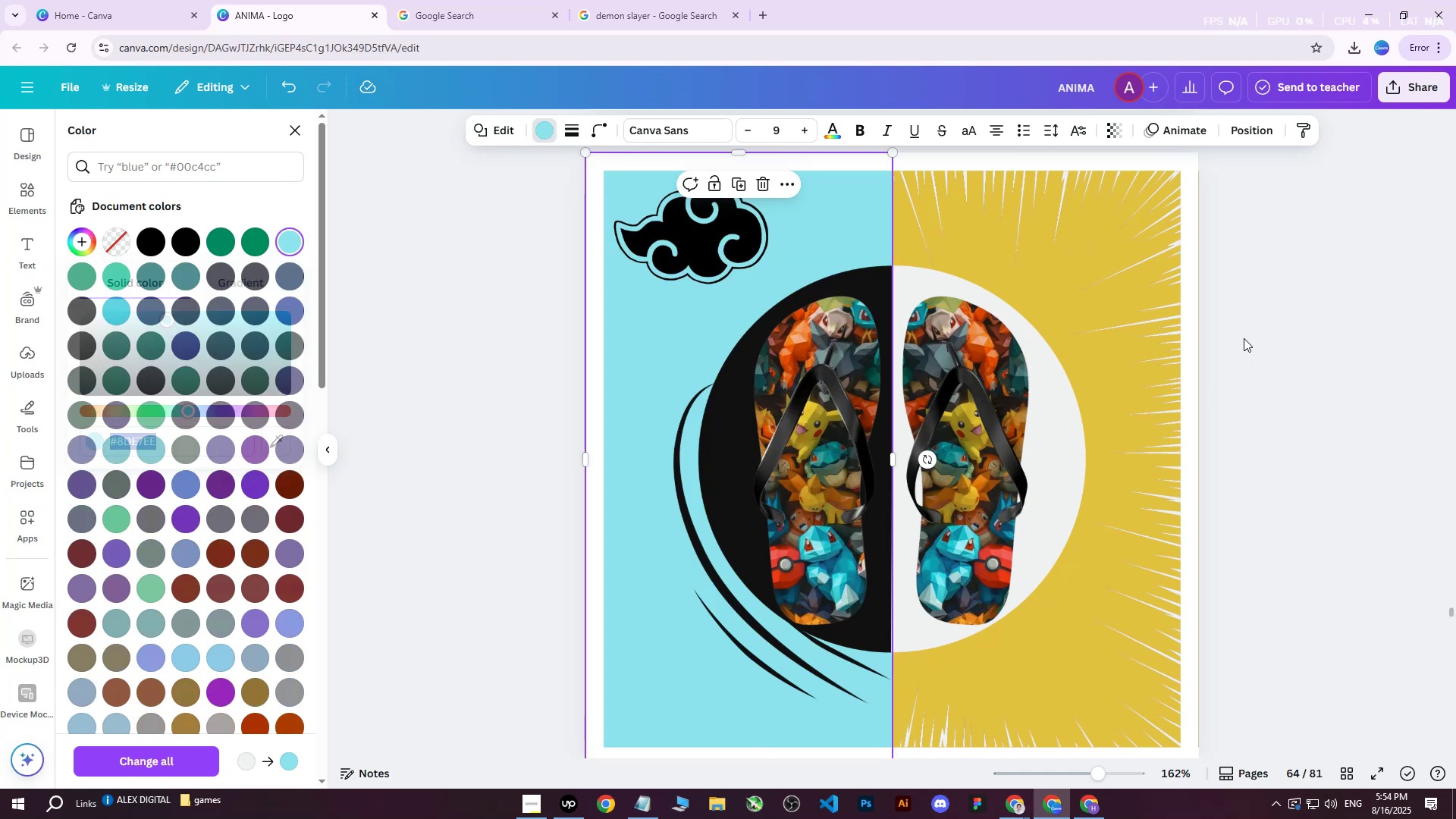 
double_click([1250, 329])
 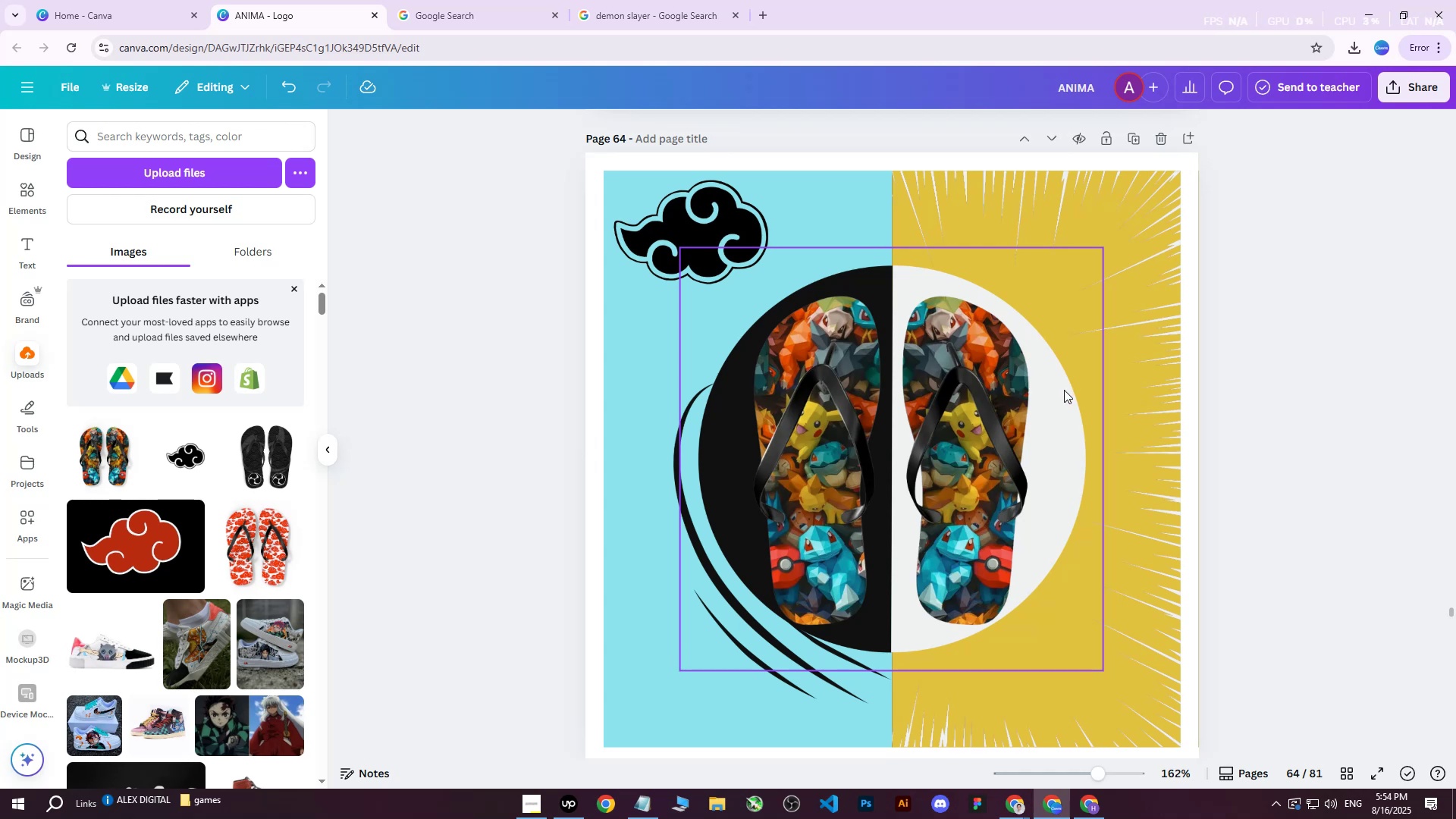 
wait(8.08)
 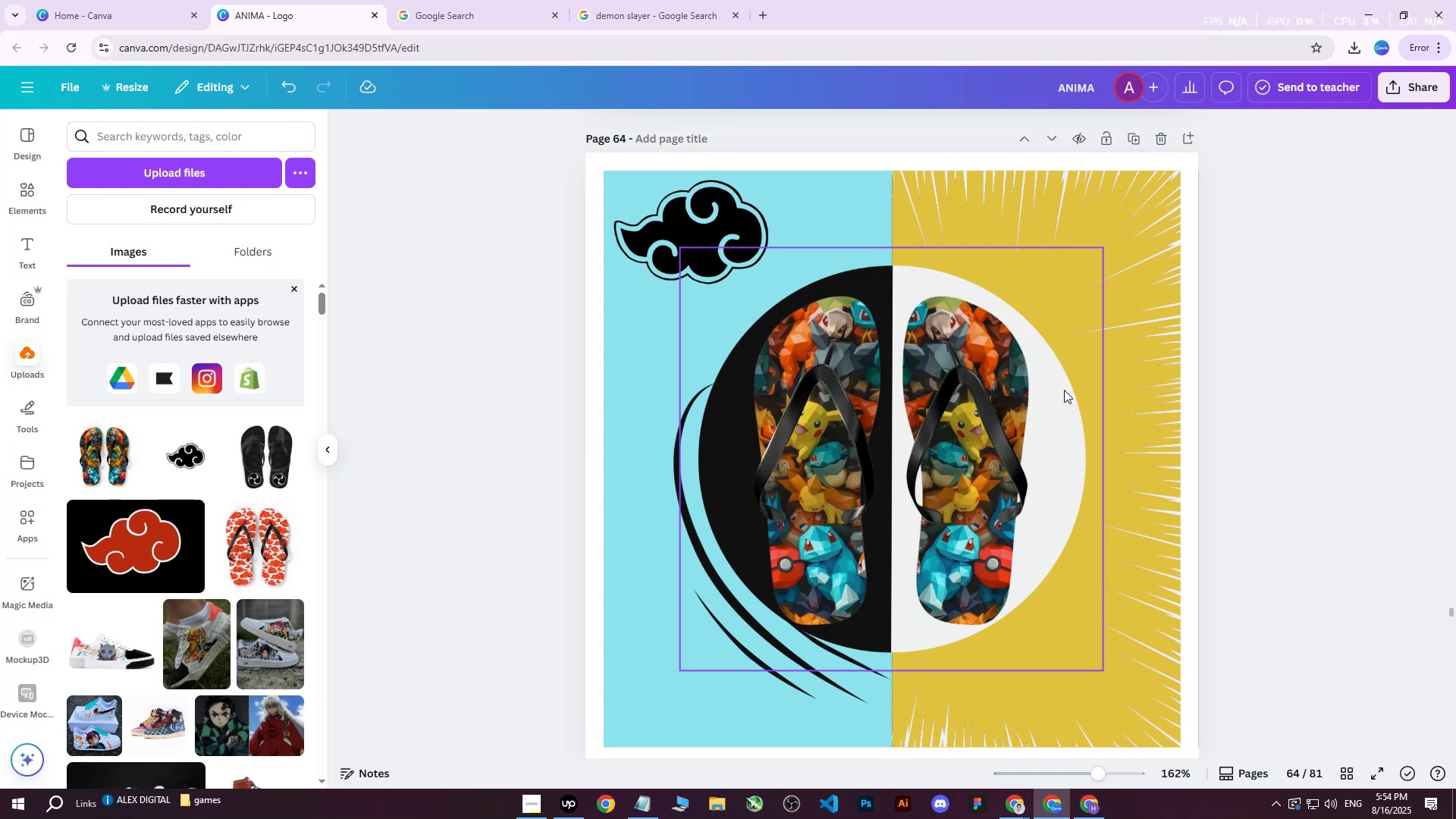 
left_click([1075, 265])
 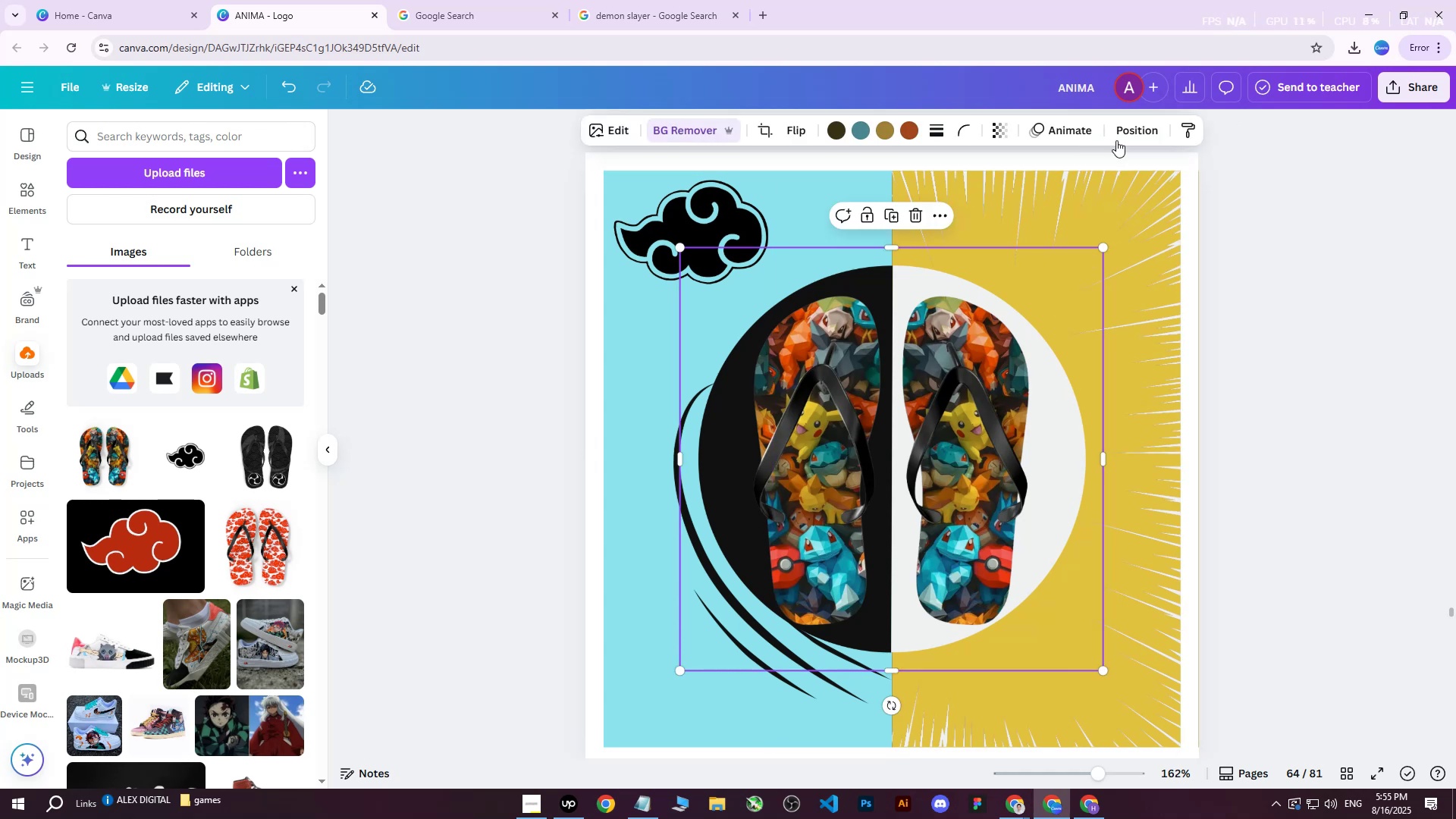 
left_click([1132, 136])
 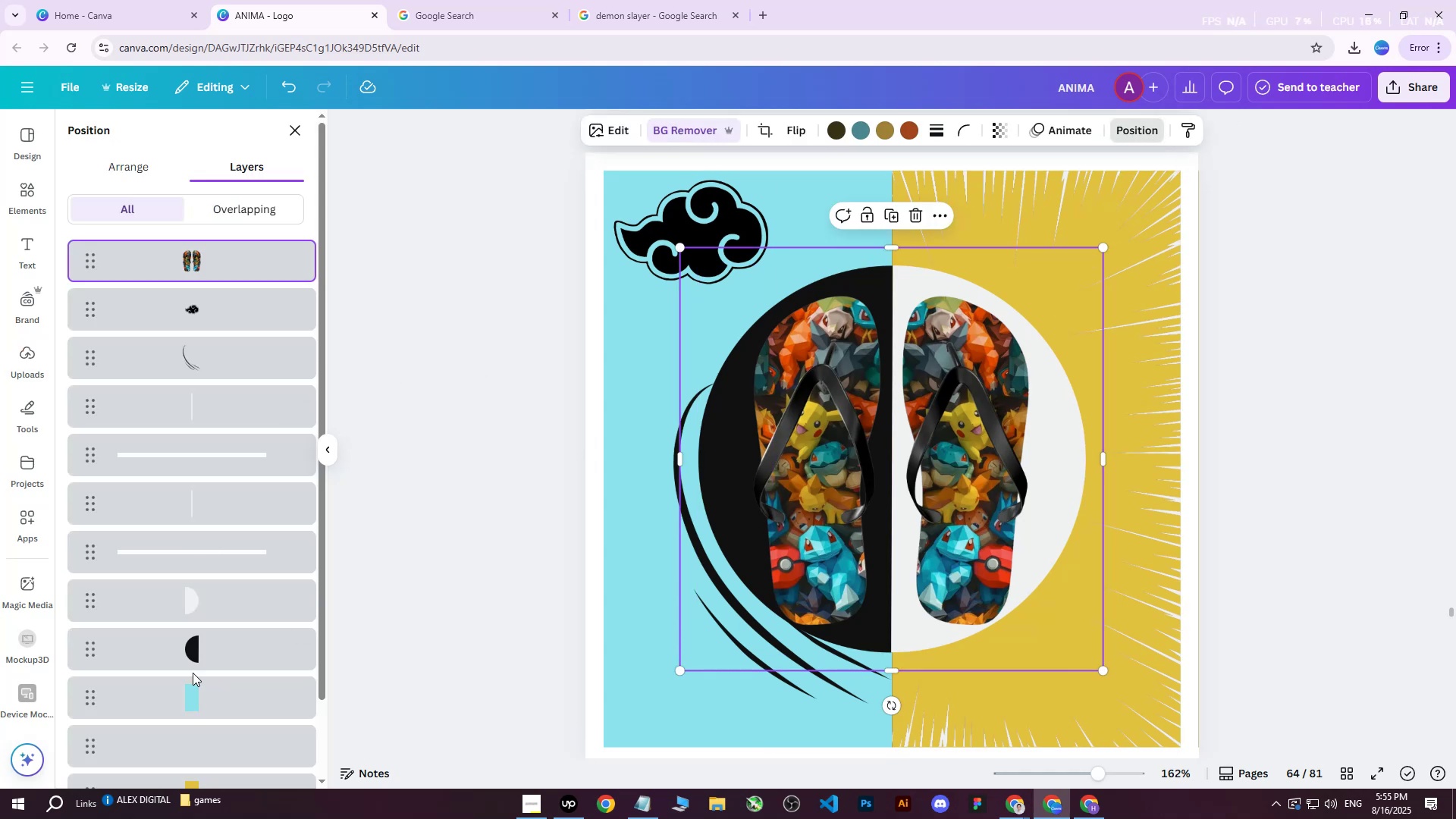 
left_click([193, 662])
 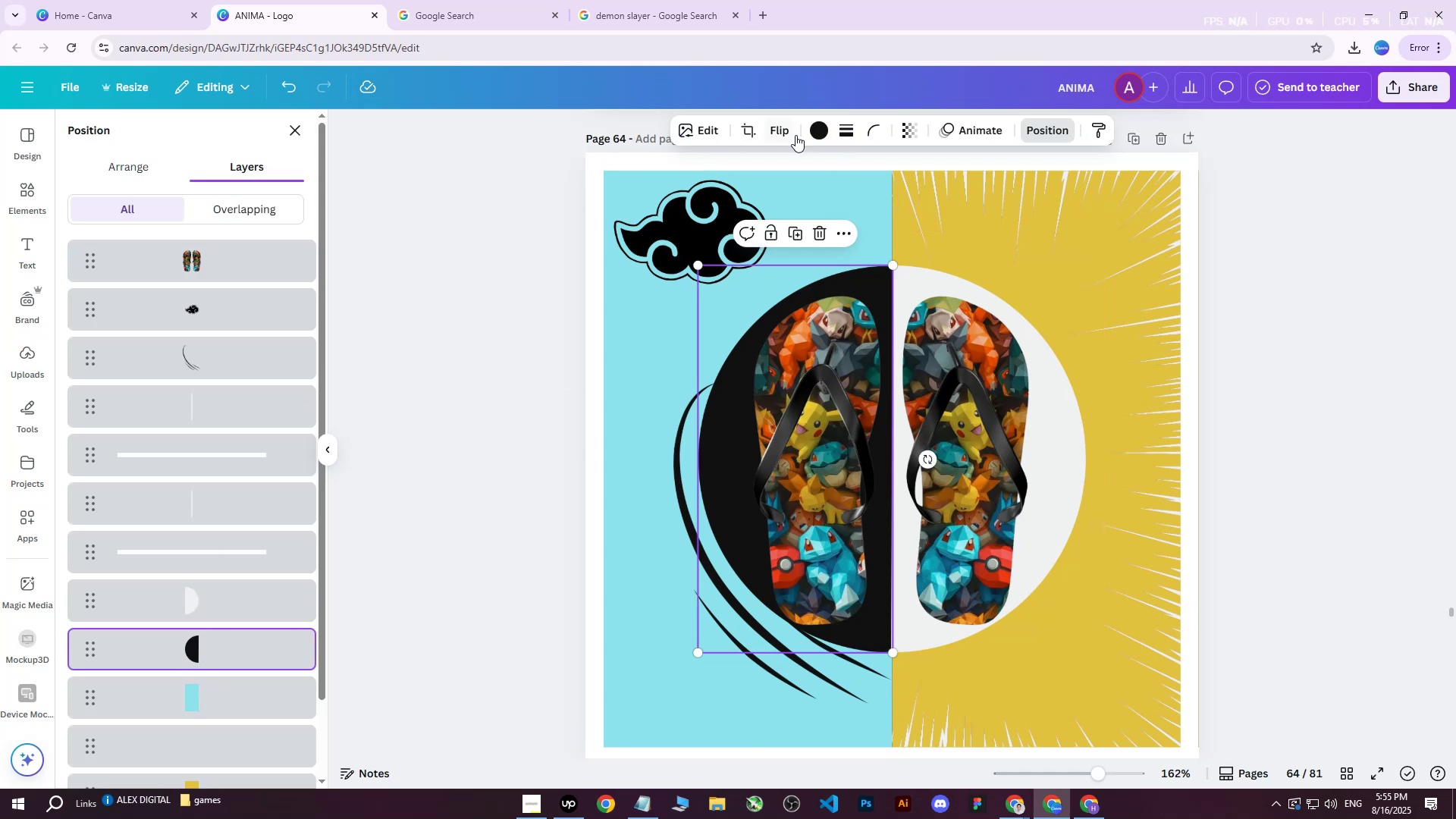 
left_click([817, 130])
 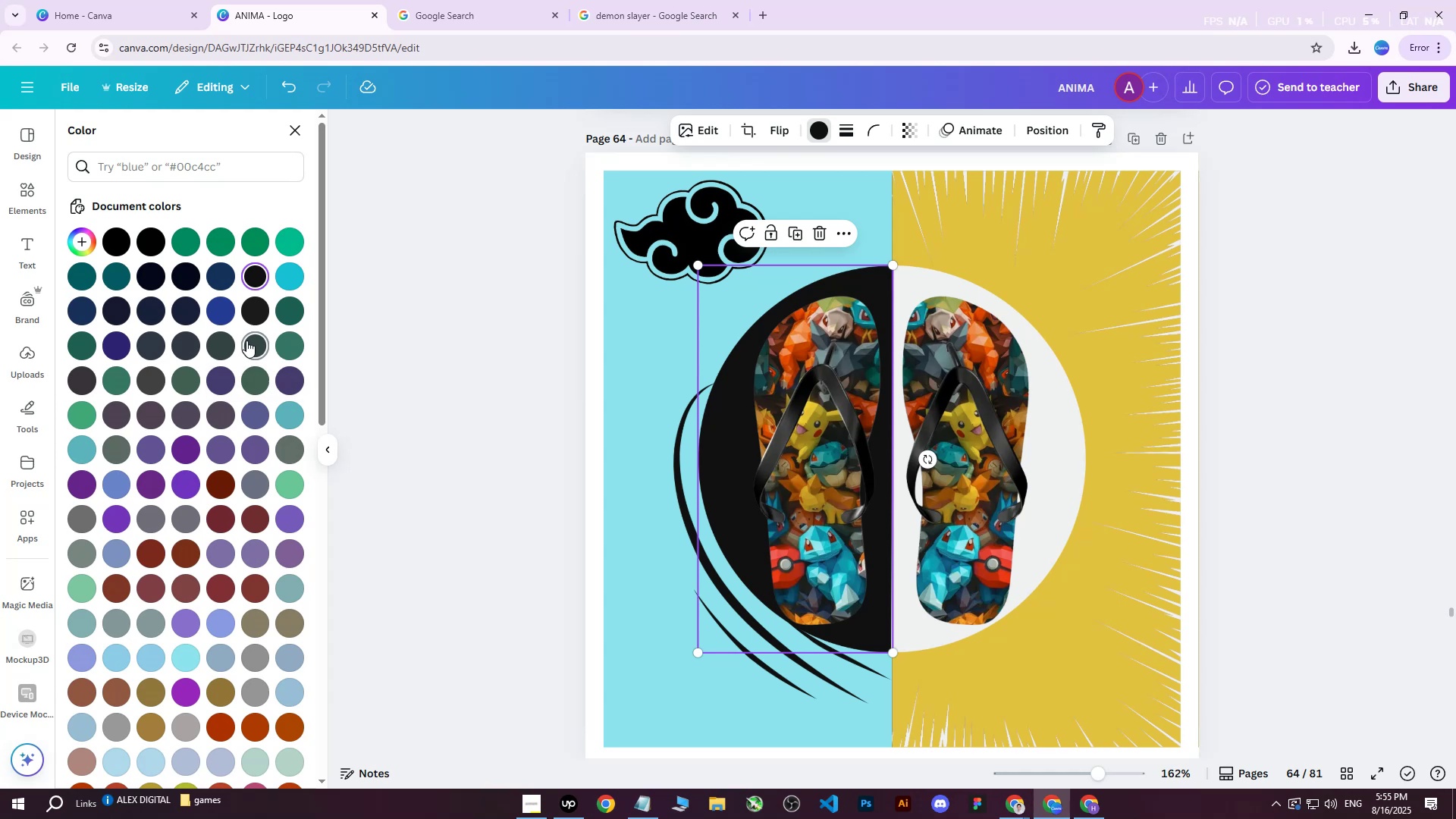 
double_click([246, 340])
 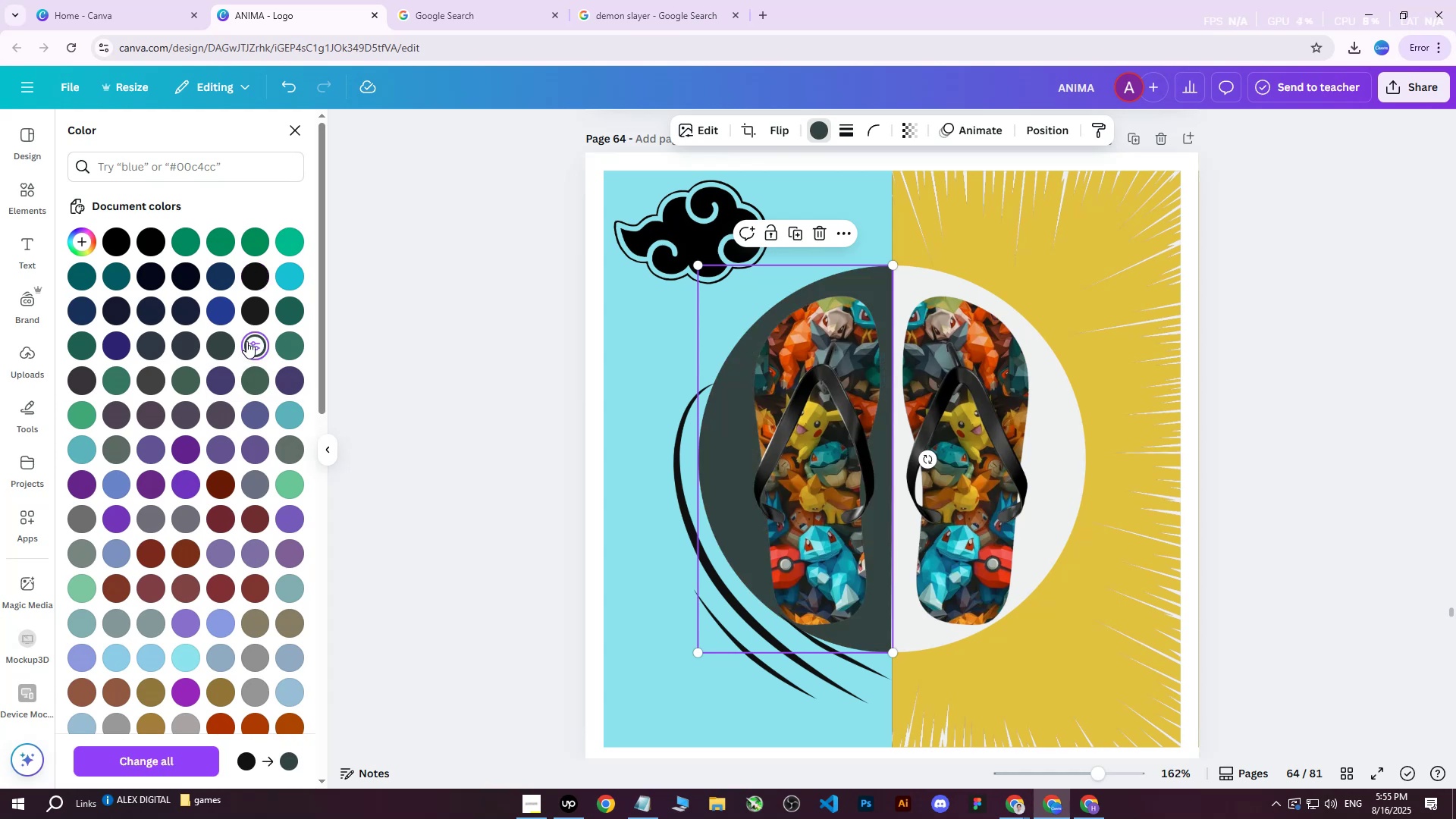 
triple_click([246, 341])
 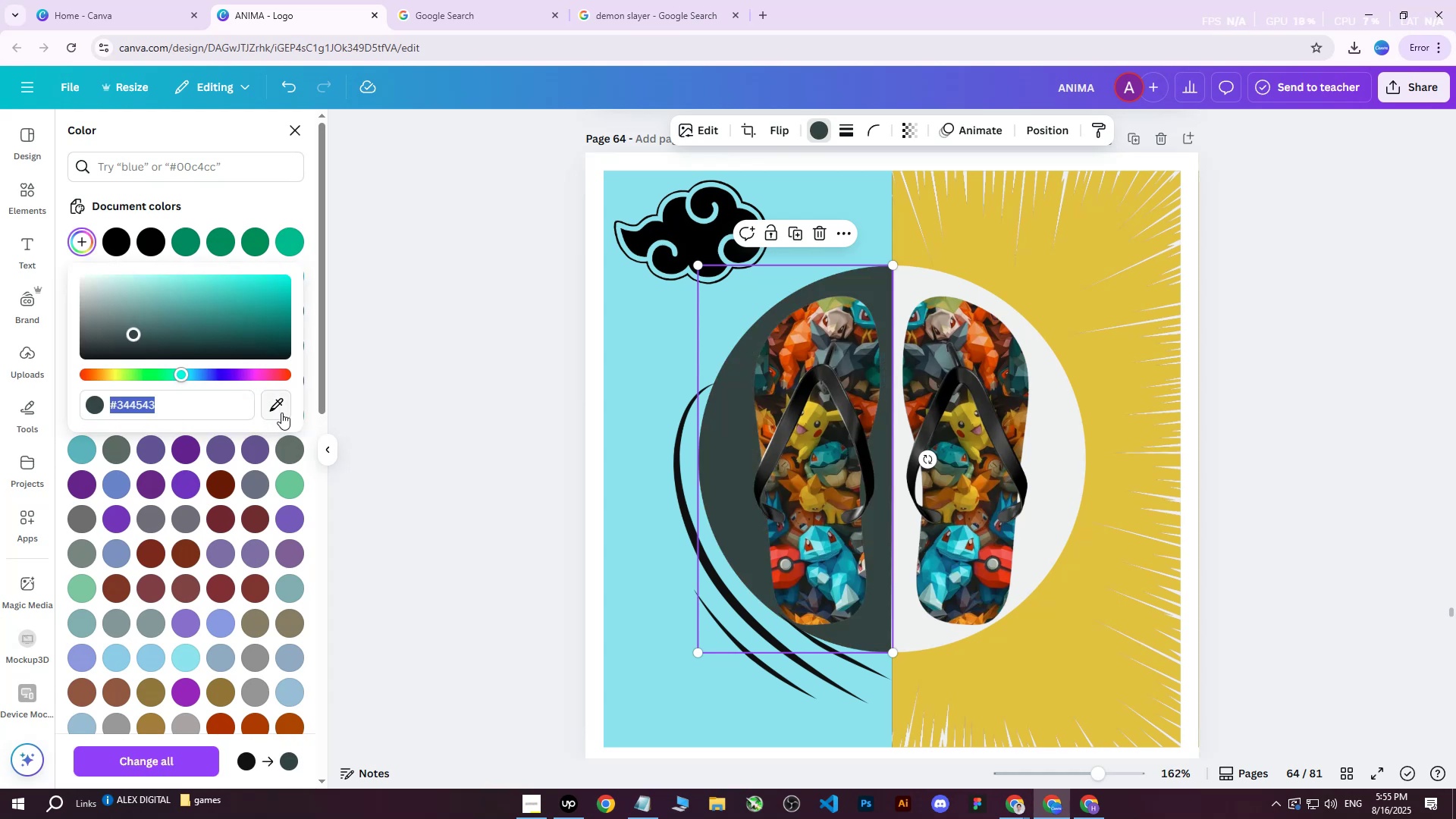 
left_click([284, 413])
 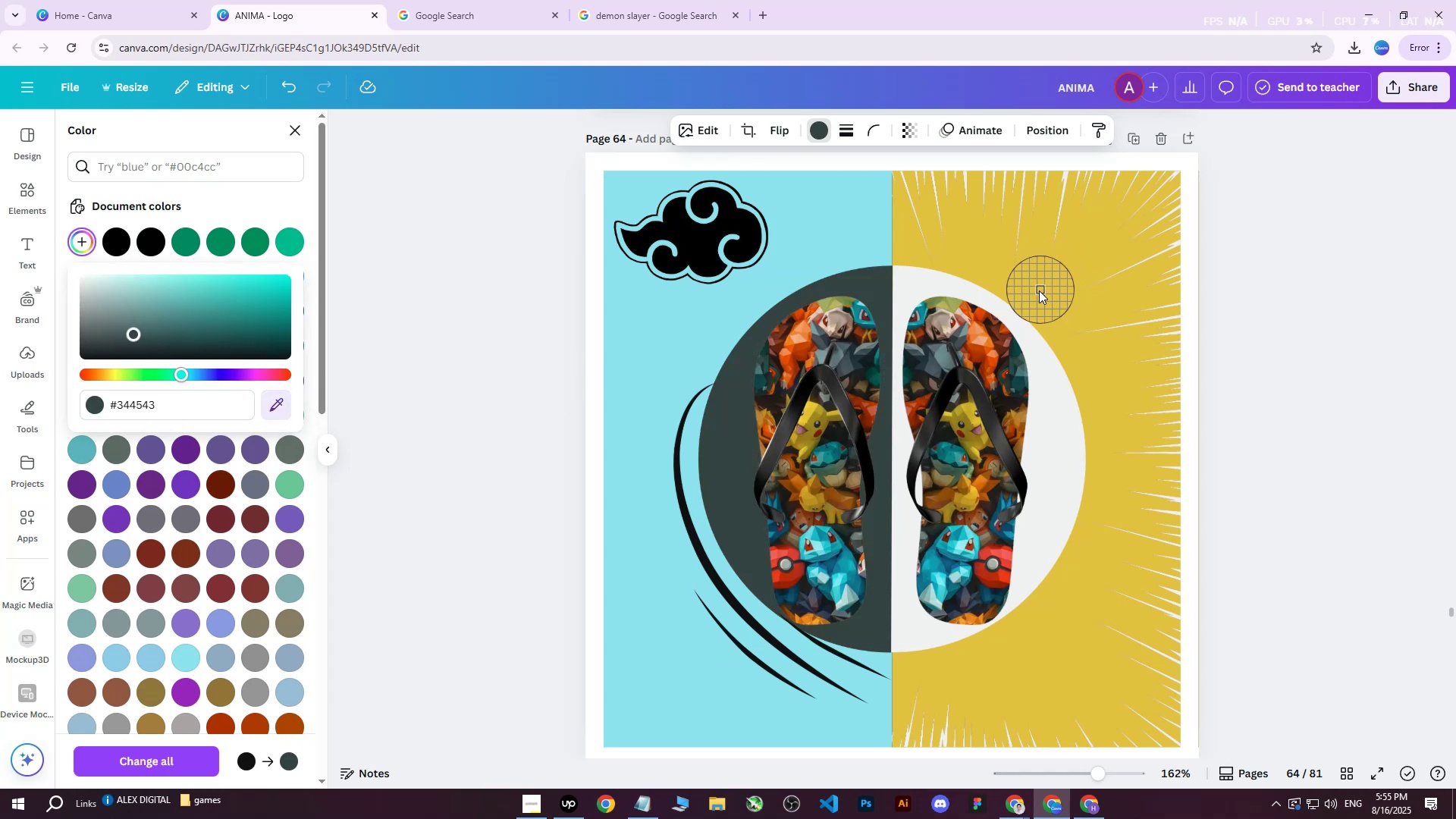 
left_click([1034, 294])
 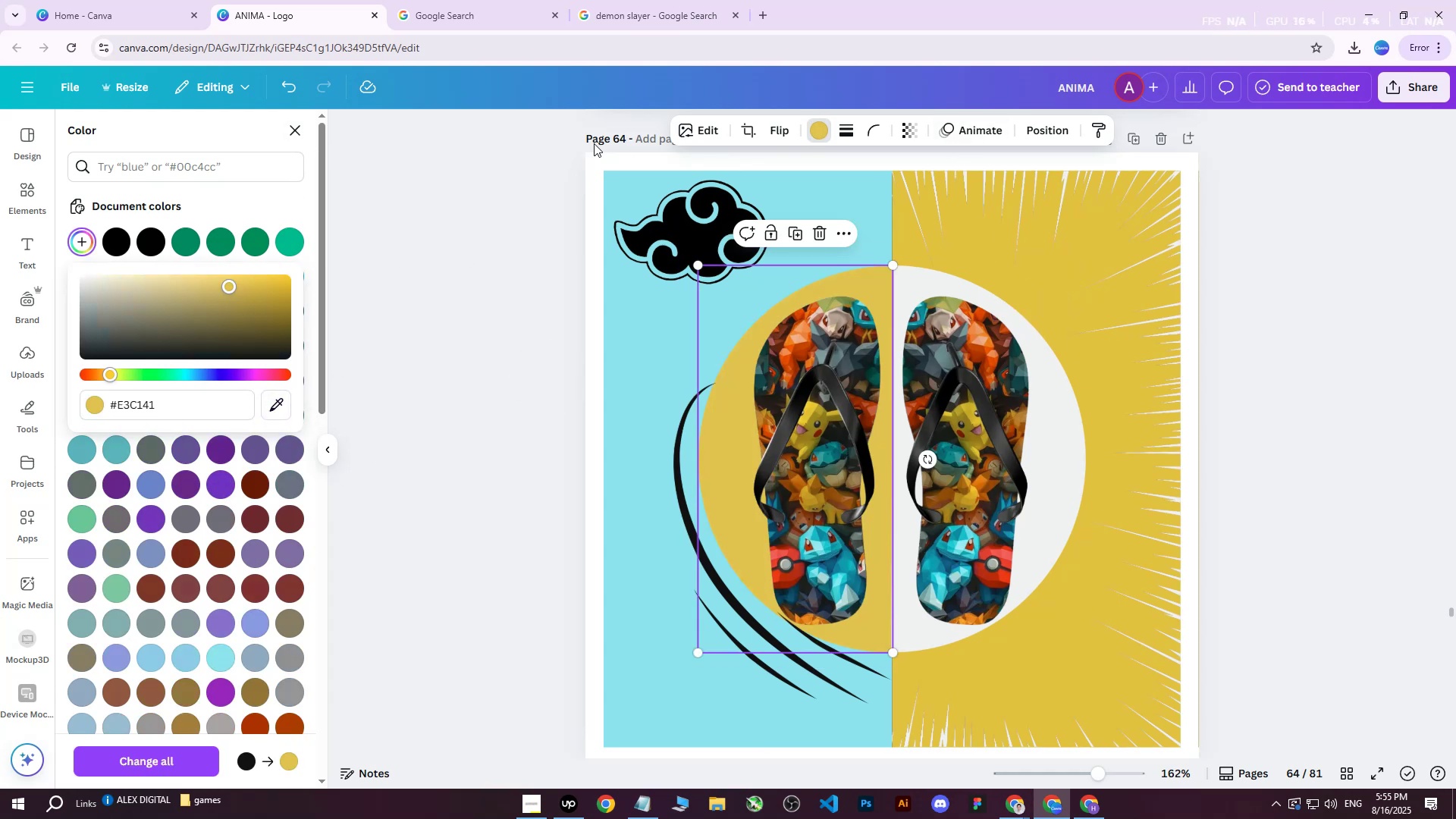 
left_click([1041, 128])
 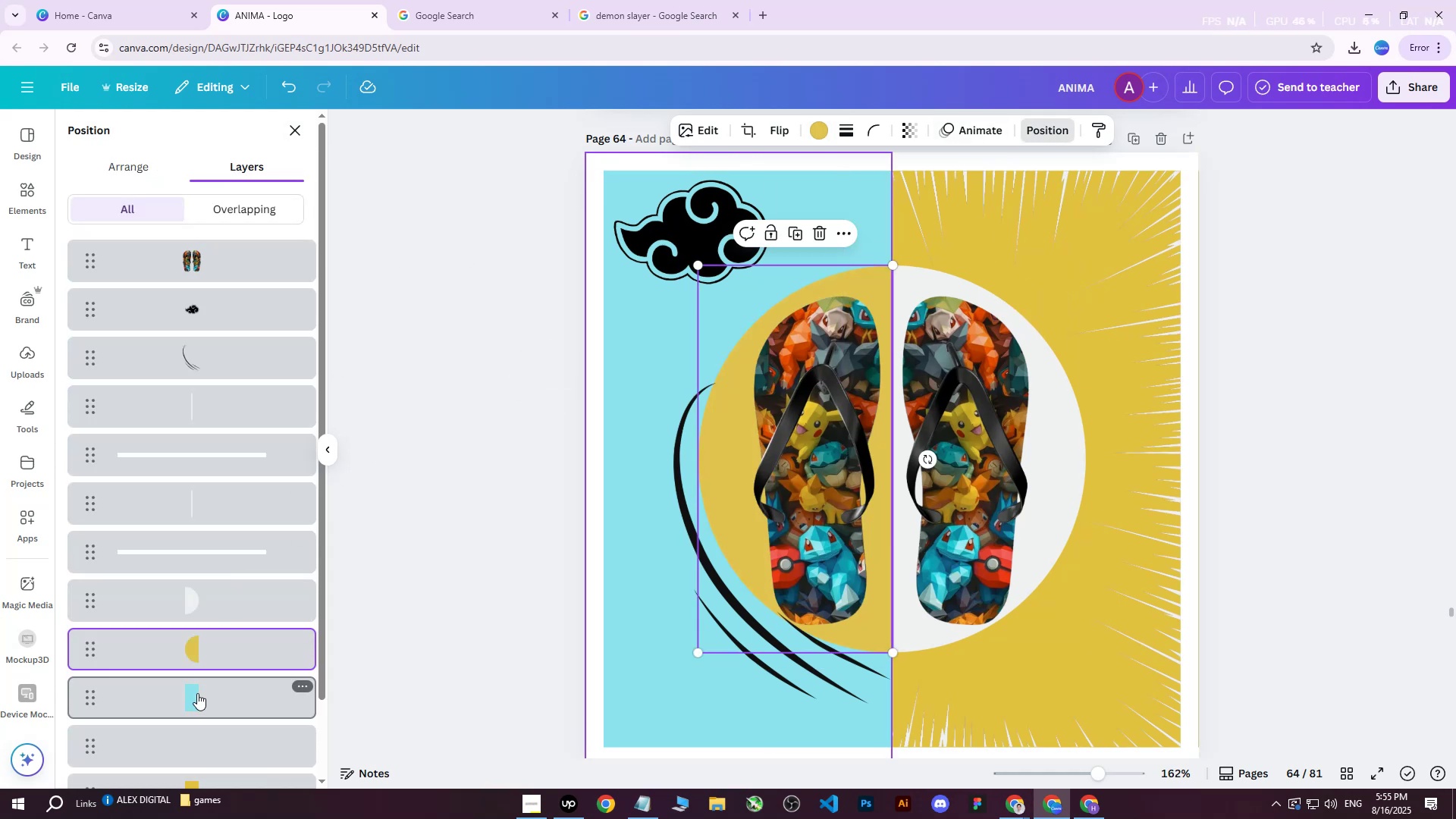 
left_click([198, 601])
 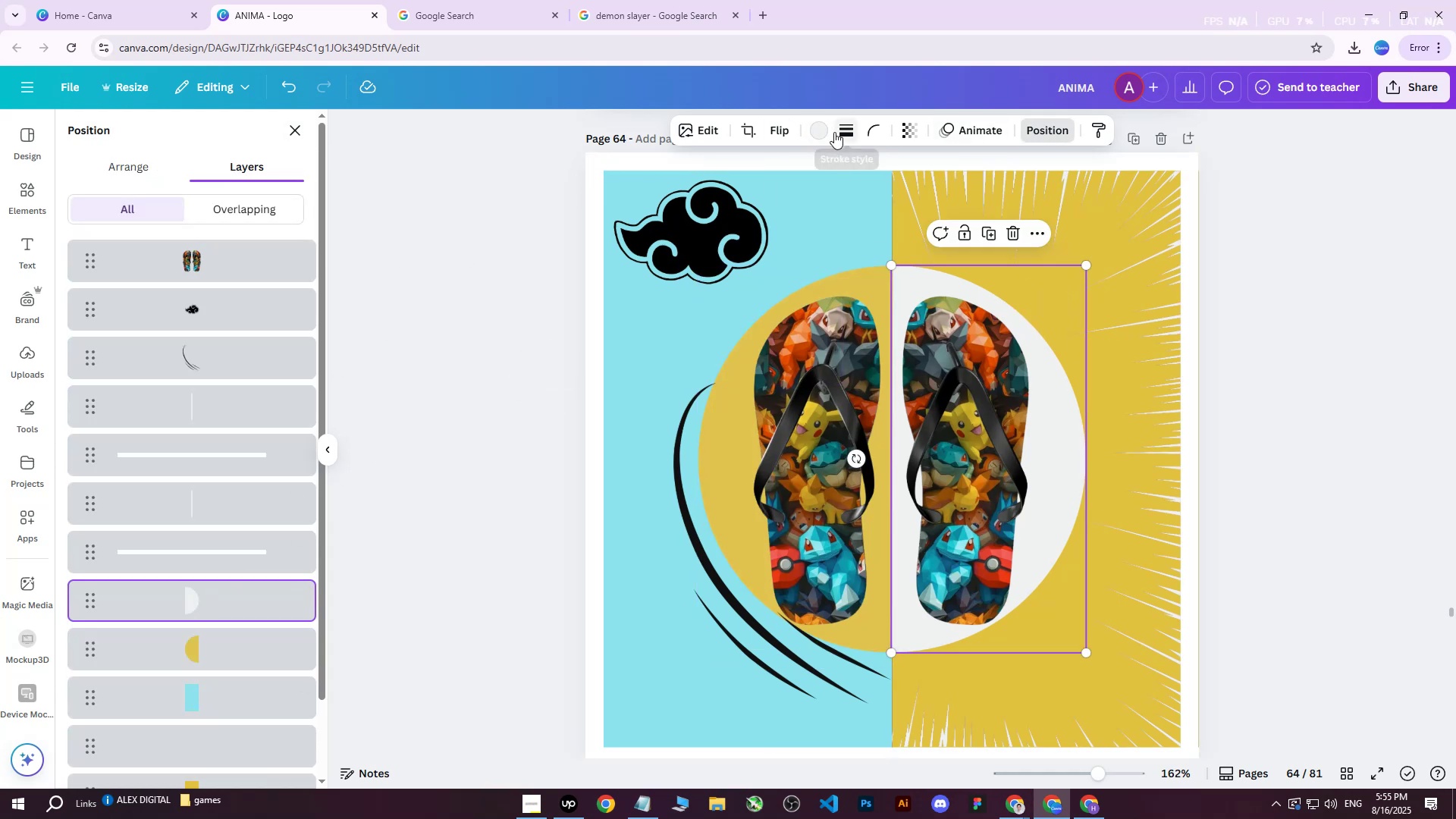 
left_click([824, 133])
 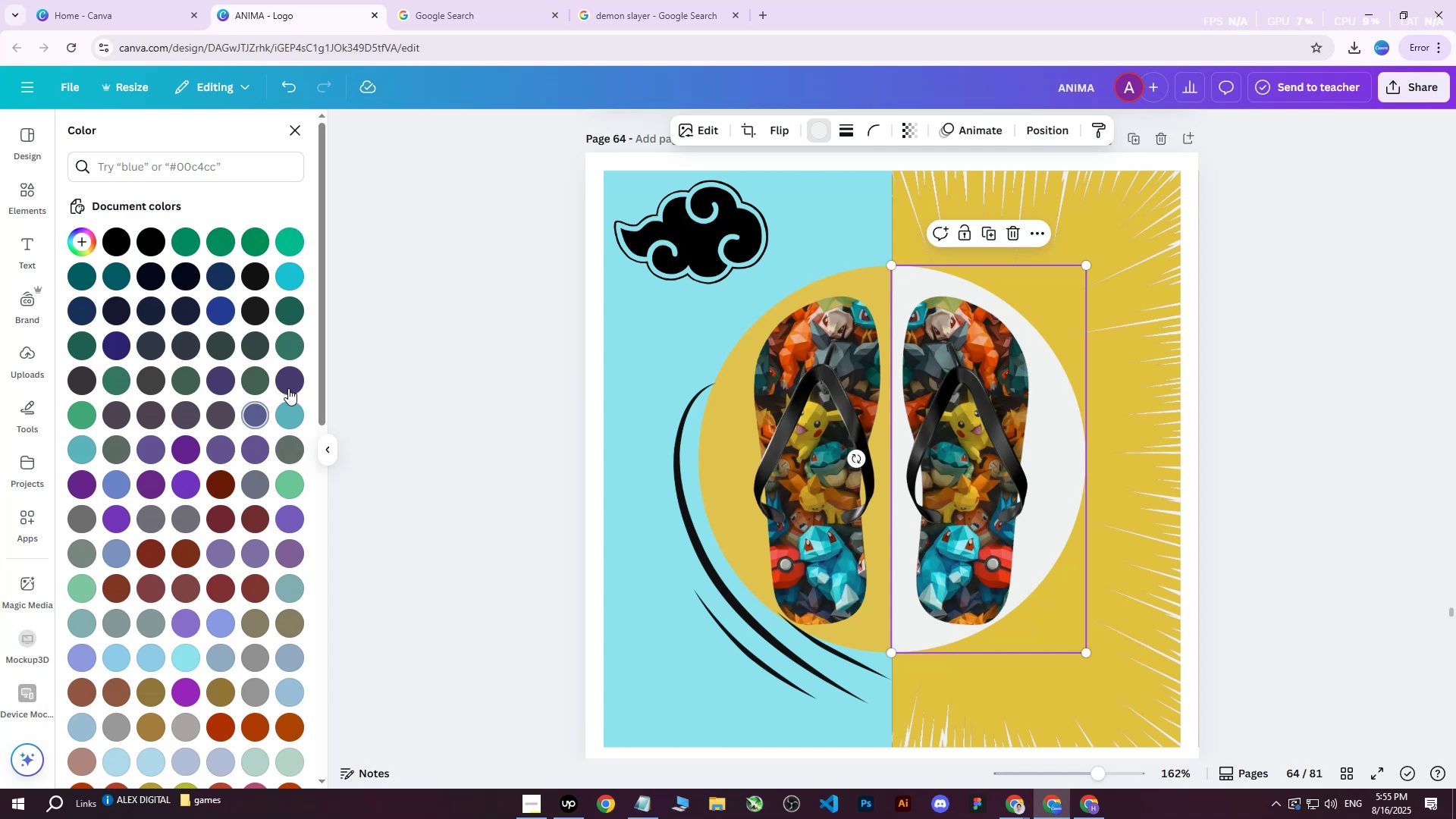 
double_click([294, 380])
 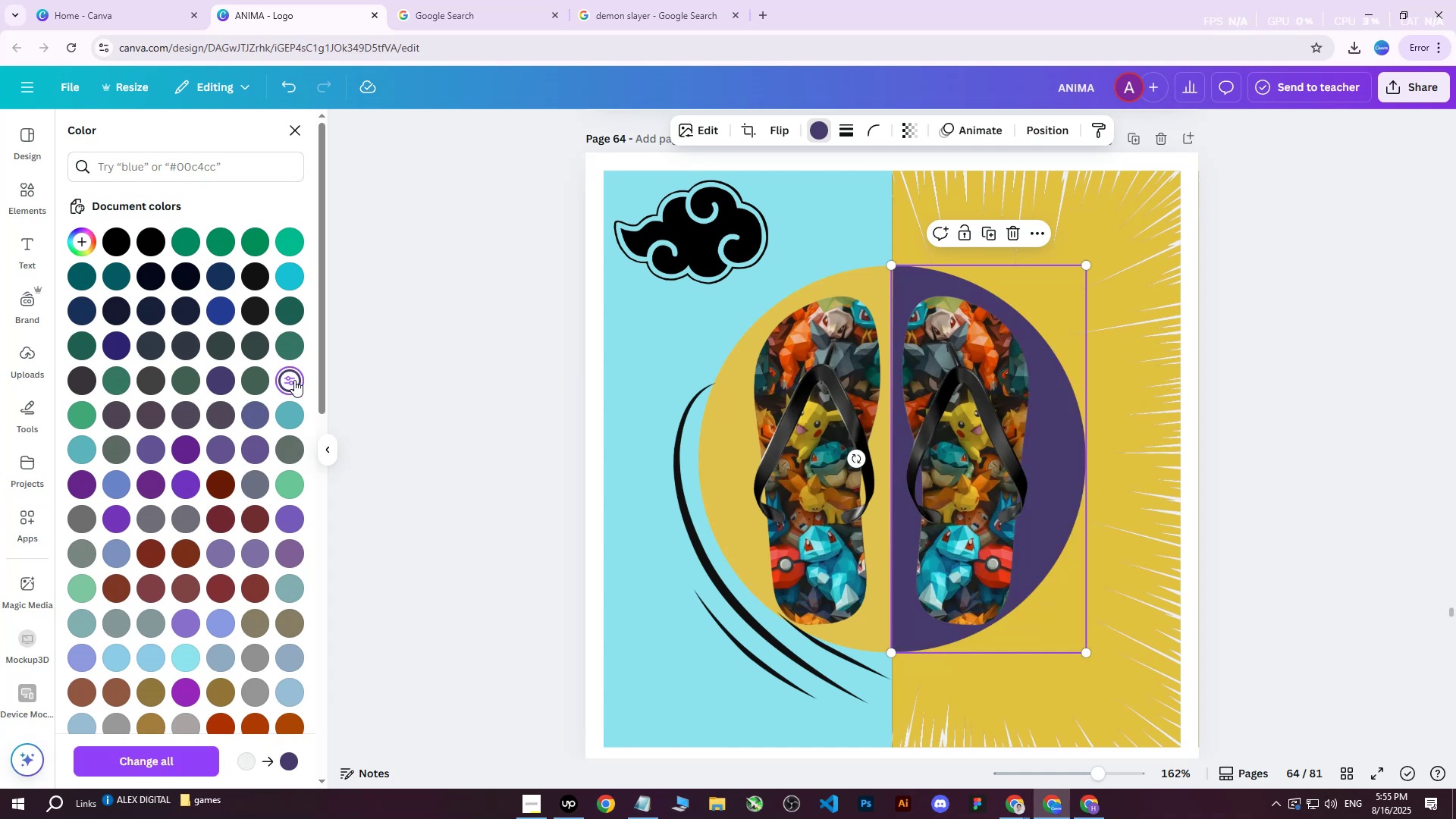 
triple_click([294, 380])
 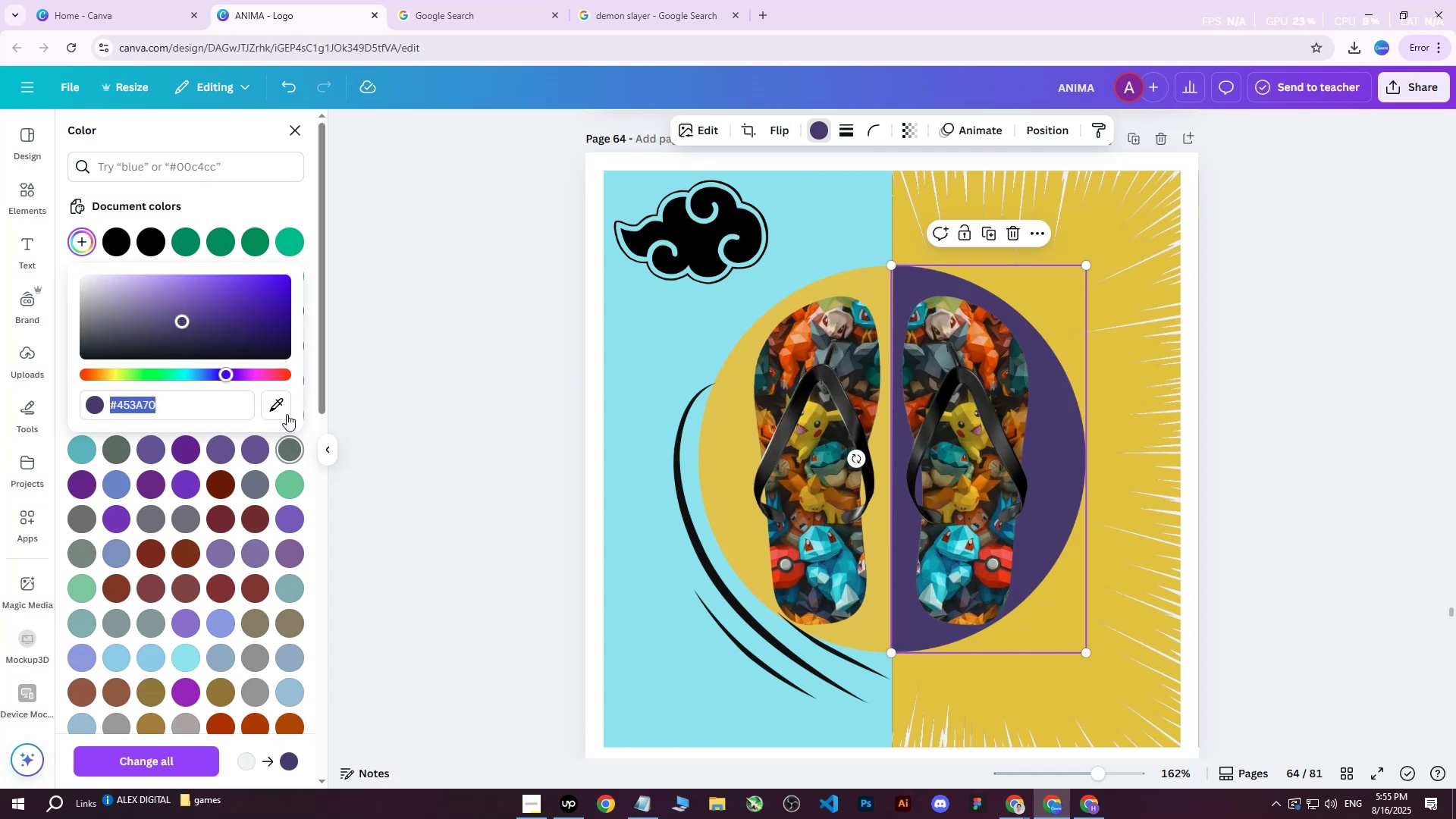 
left_click([285, 406])
 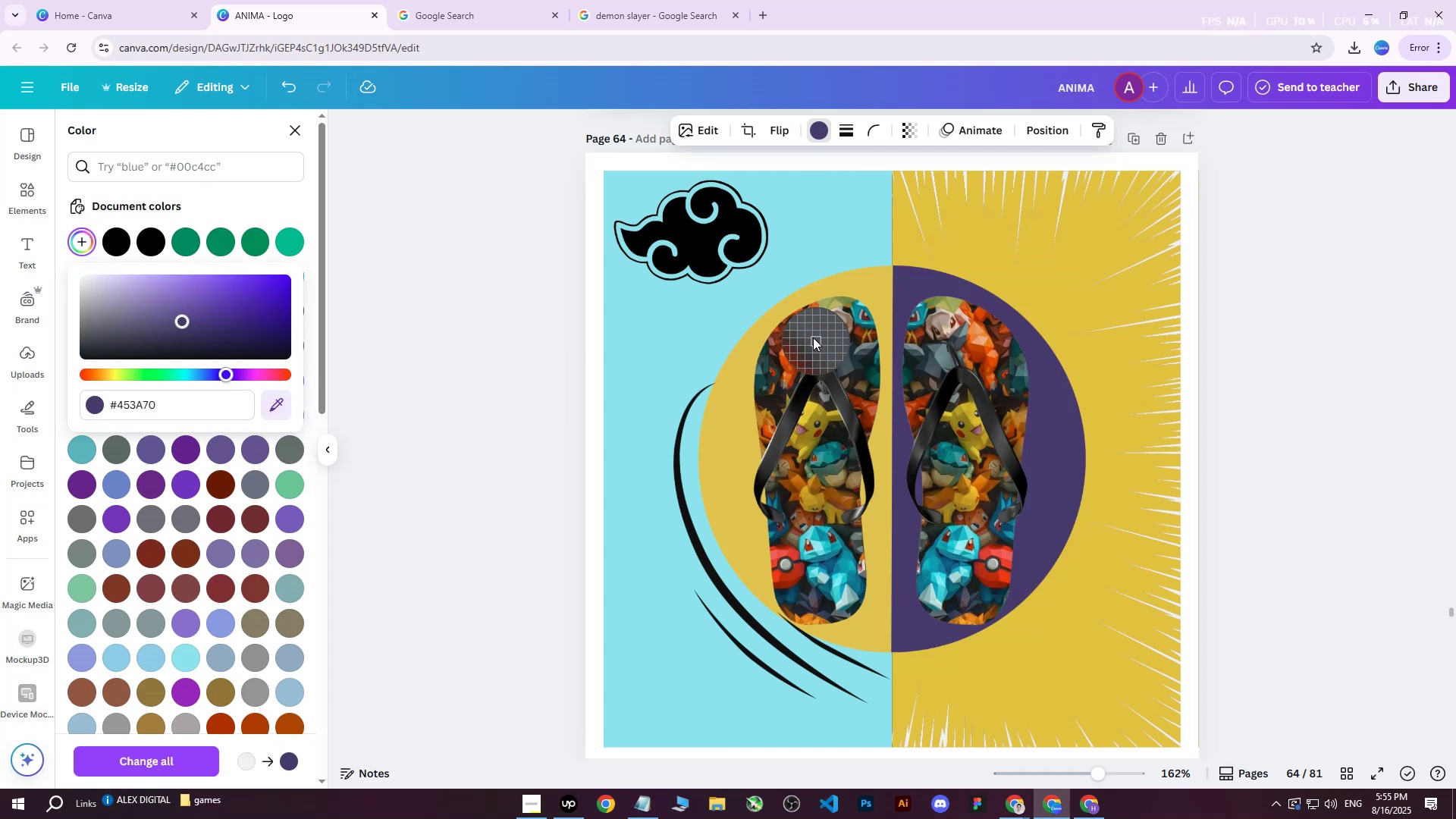 
left_click([810, 262])
 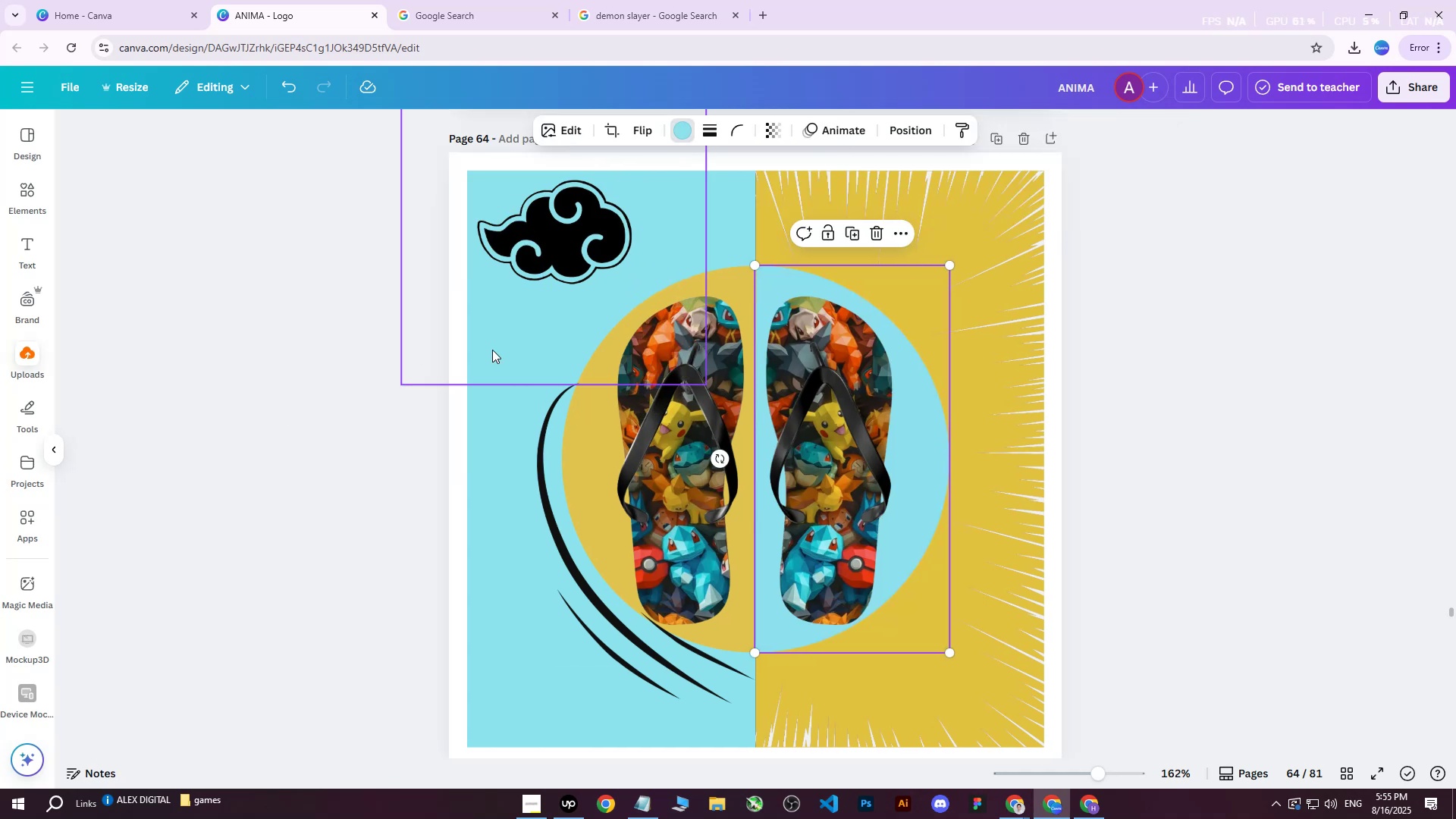 
double_click([499, 425])
 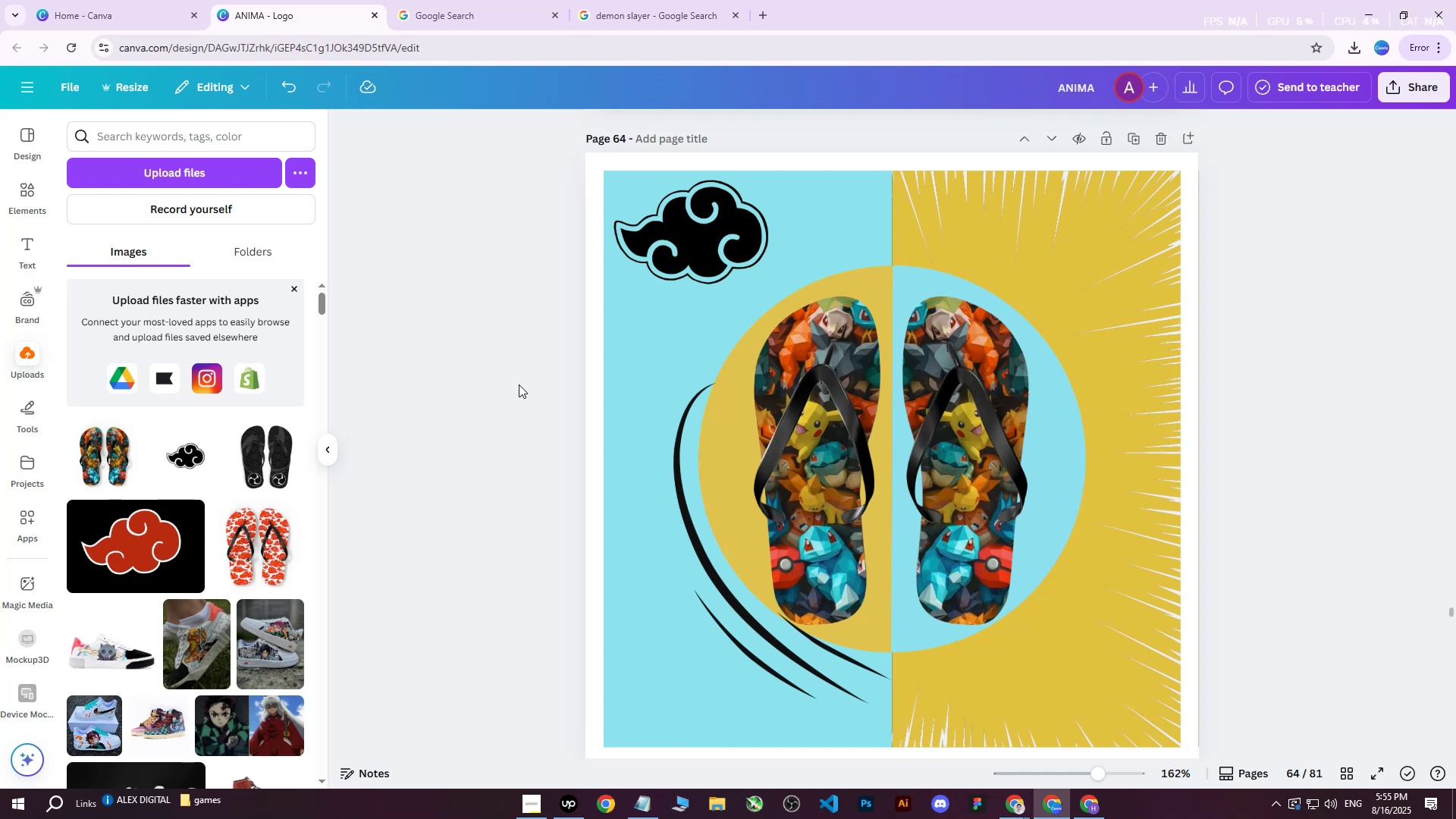 
wait(29.48)
 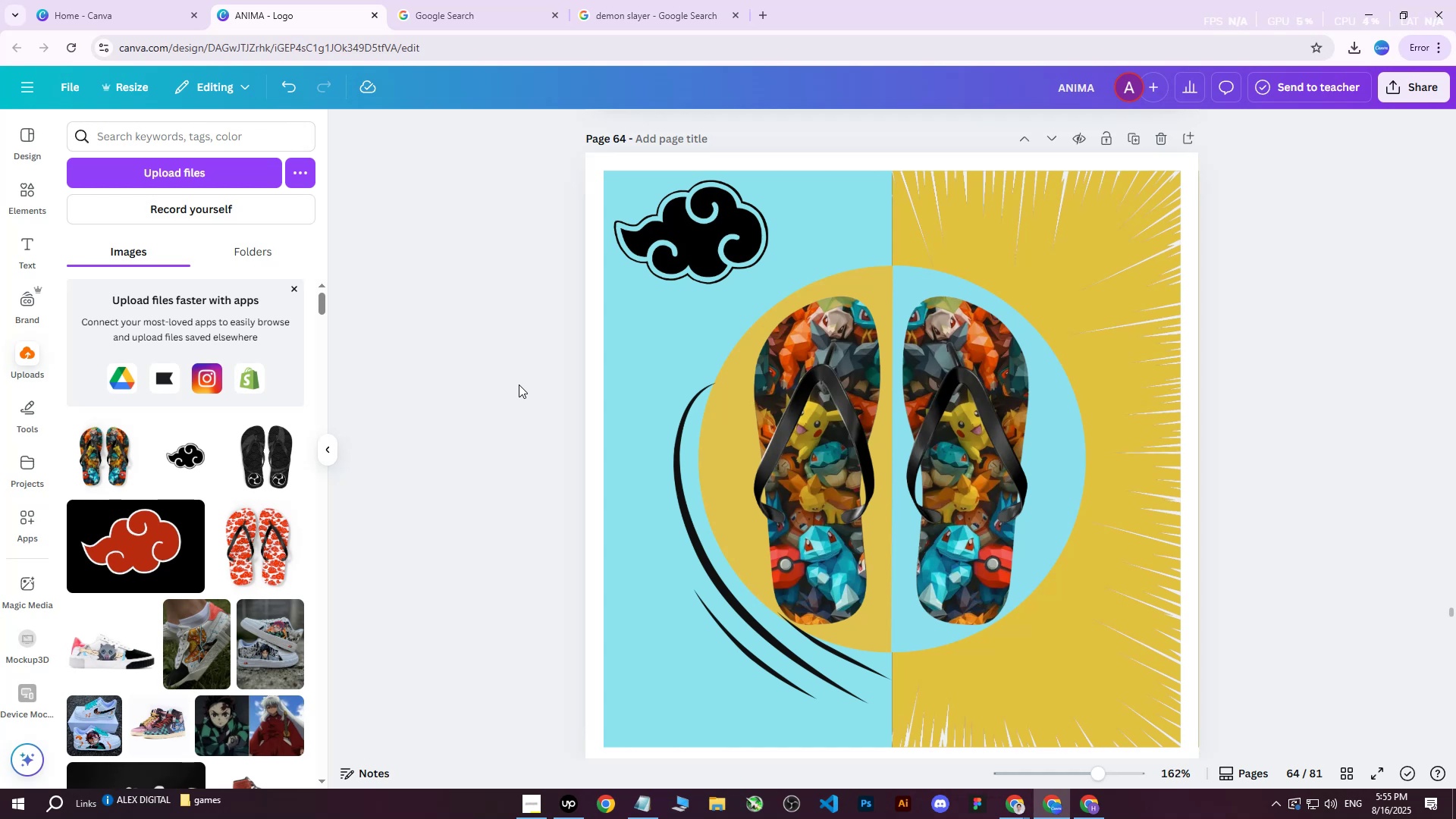 
left_click([1134, 249])
 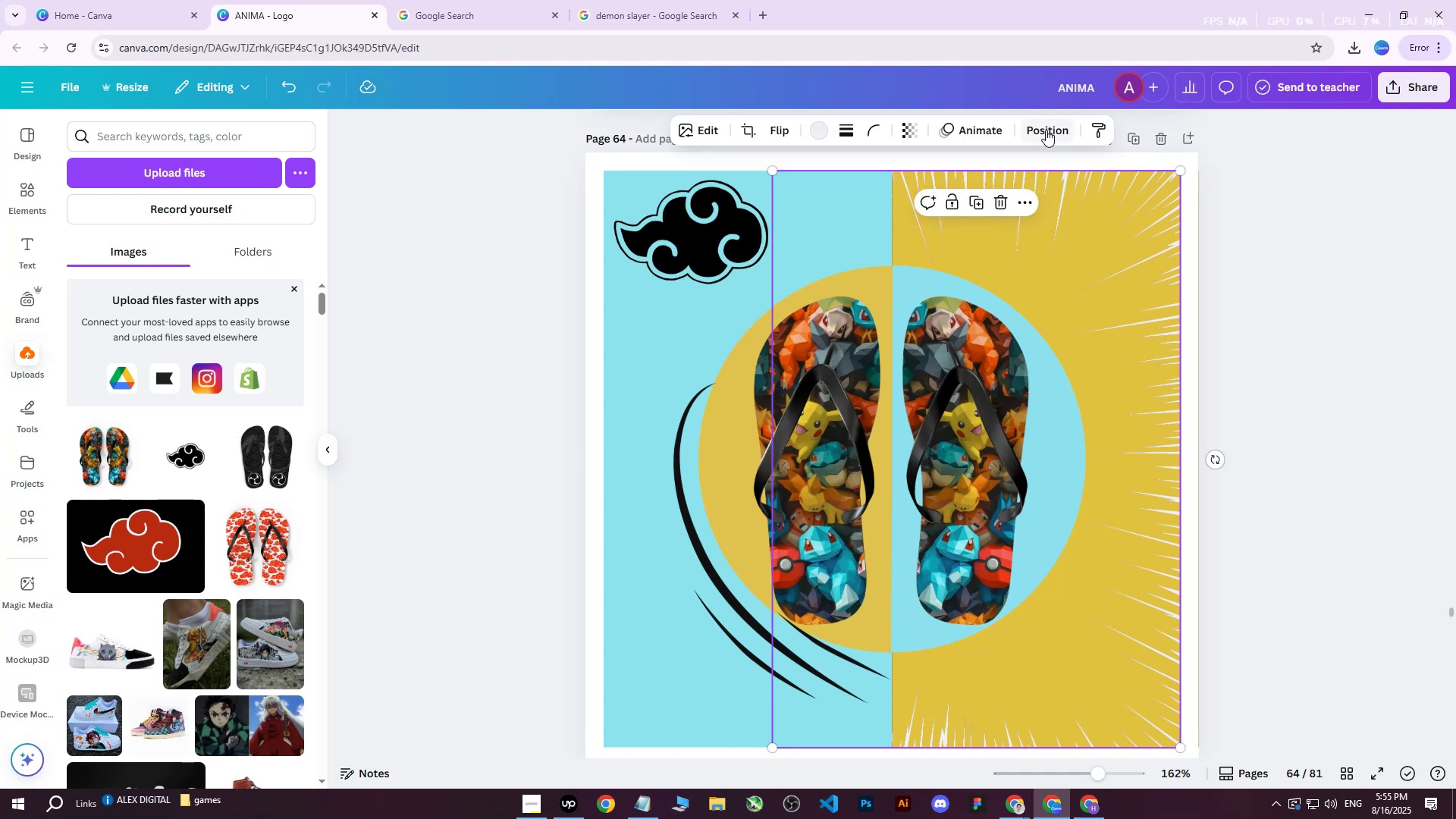 
left_click([1042, 132])
 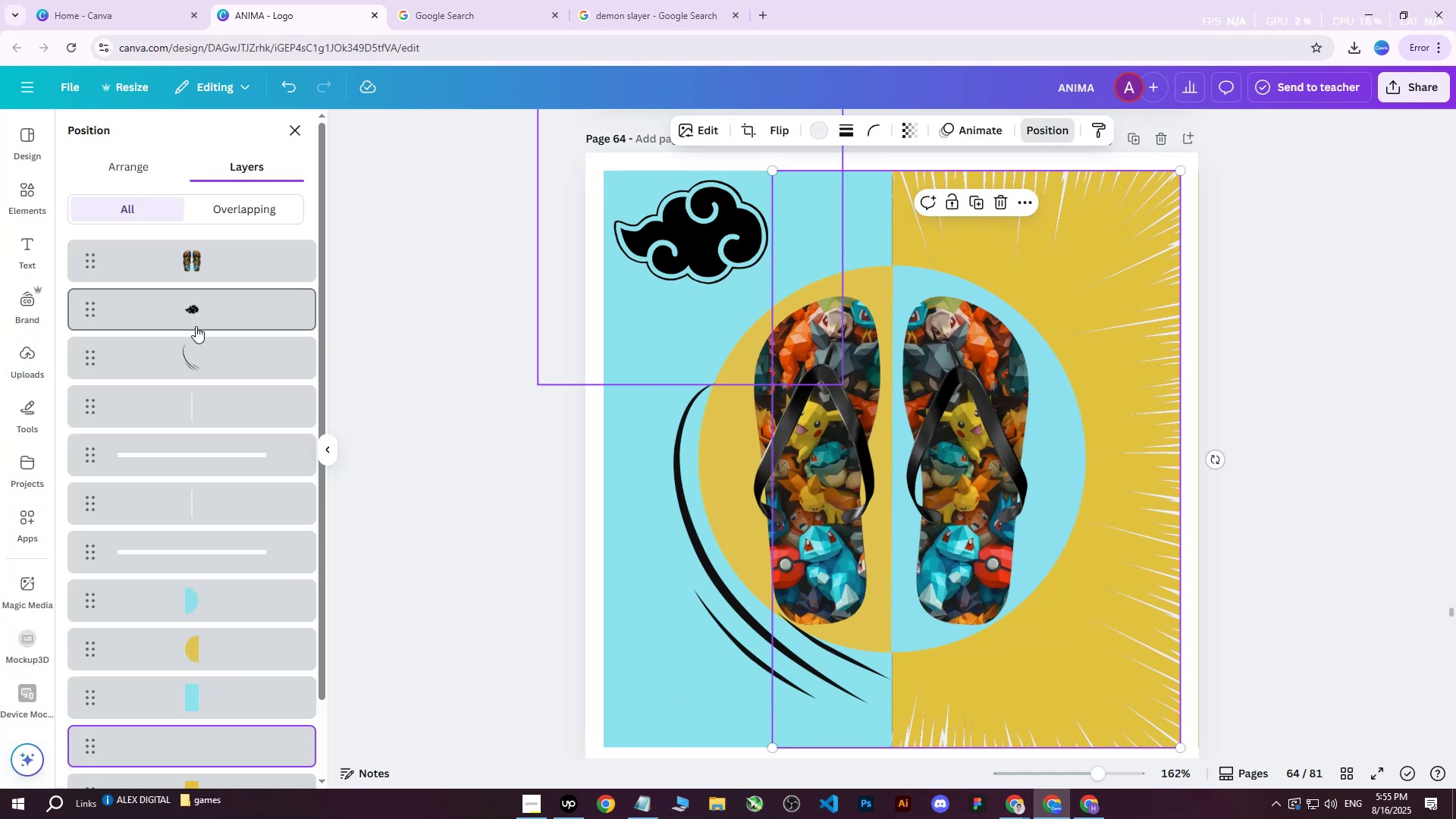 
left_click([182, 350])
 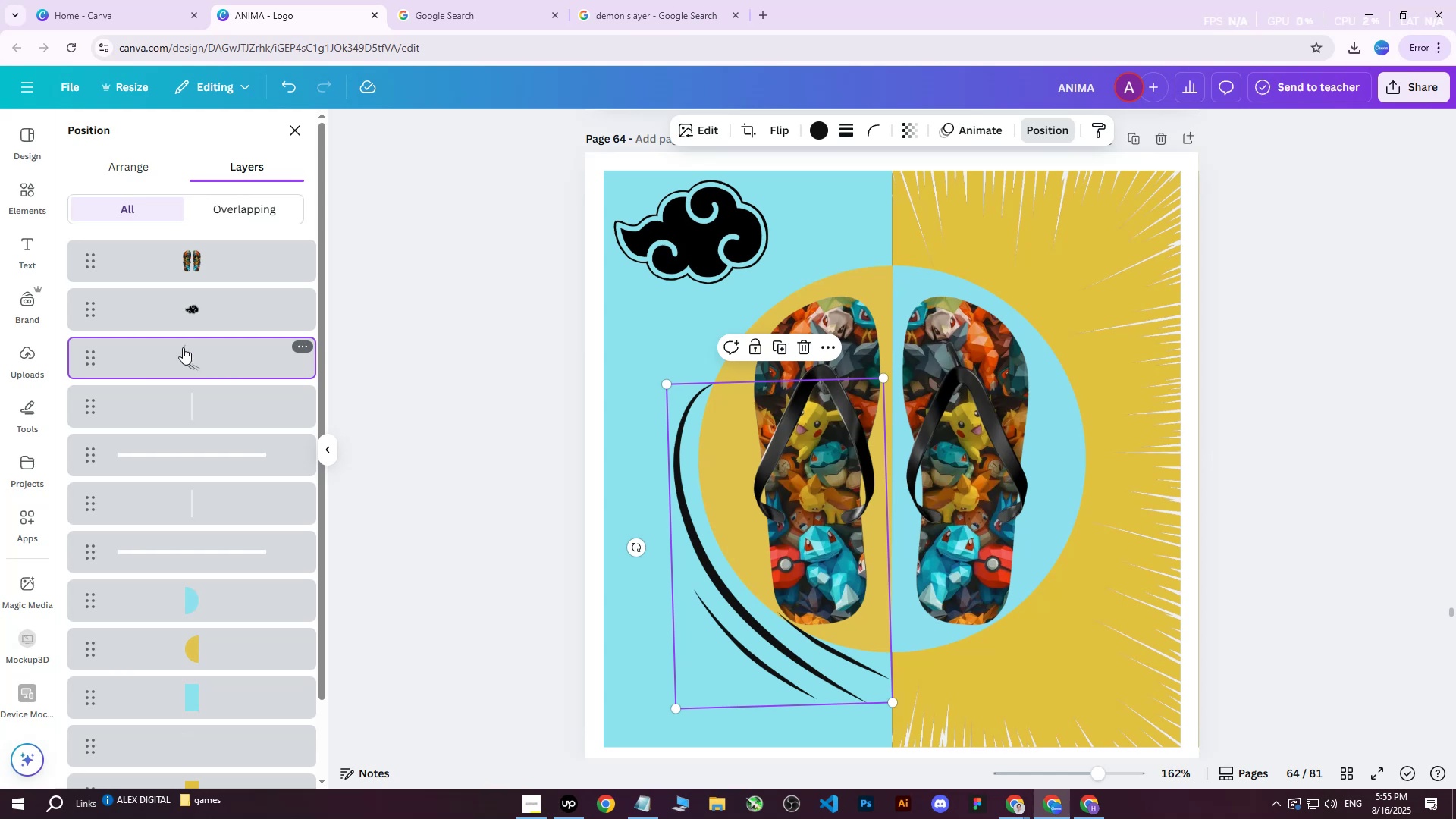 
wait(8.95)
 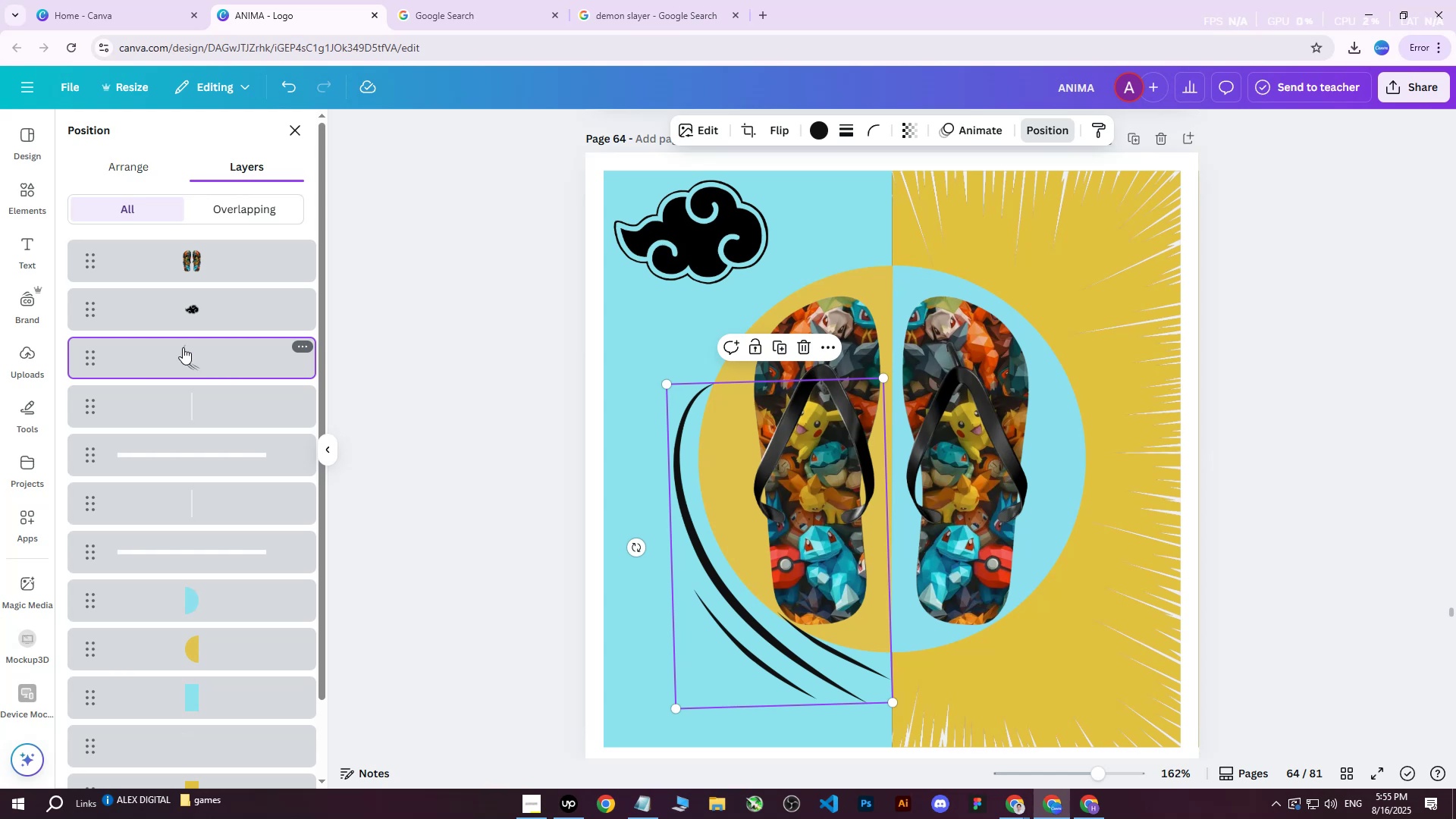 
double_click([830, 133])
 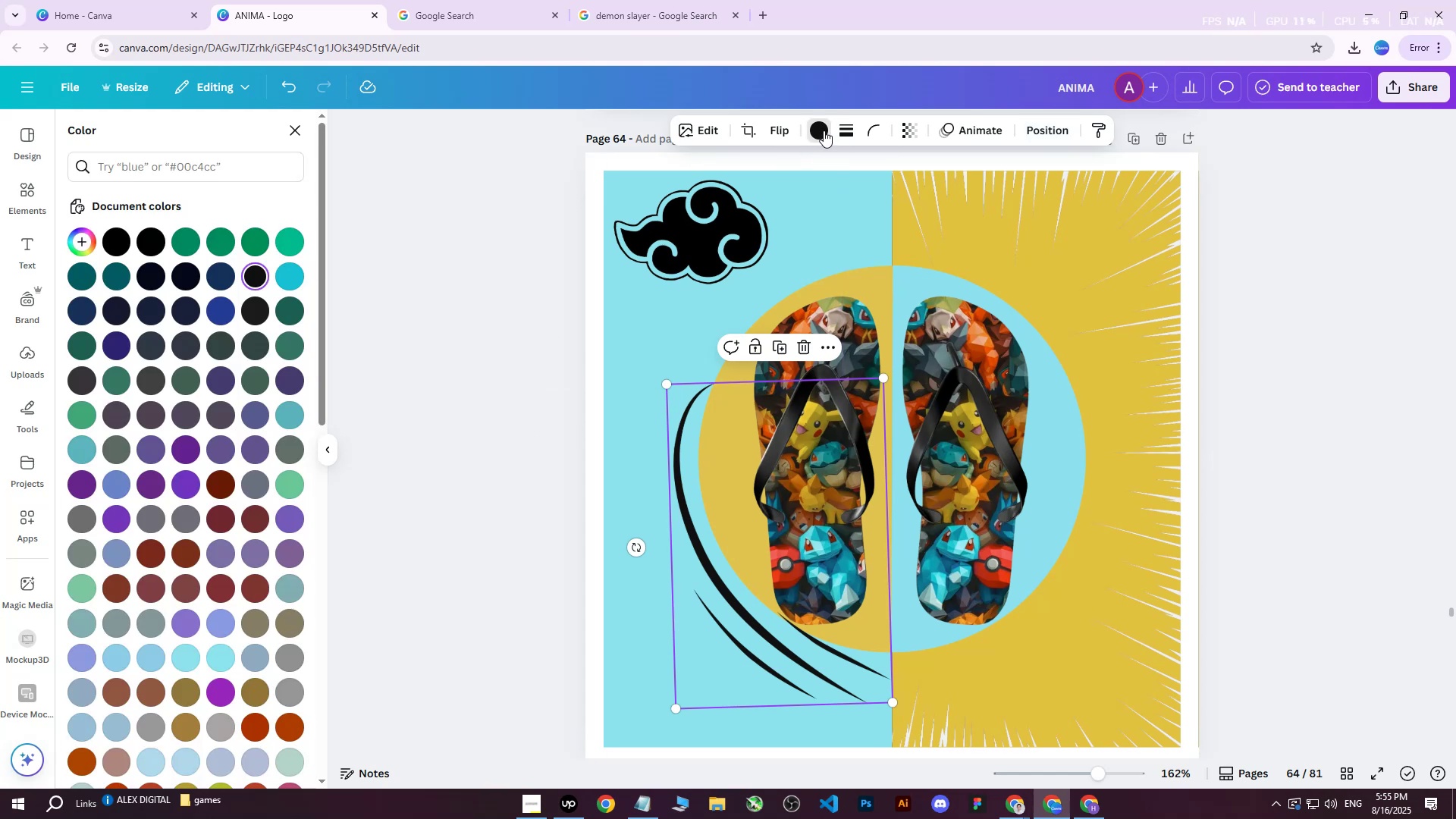 
triple_click([824, 130])
 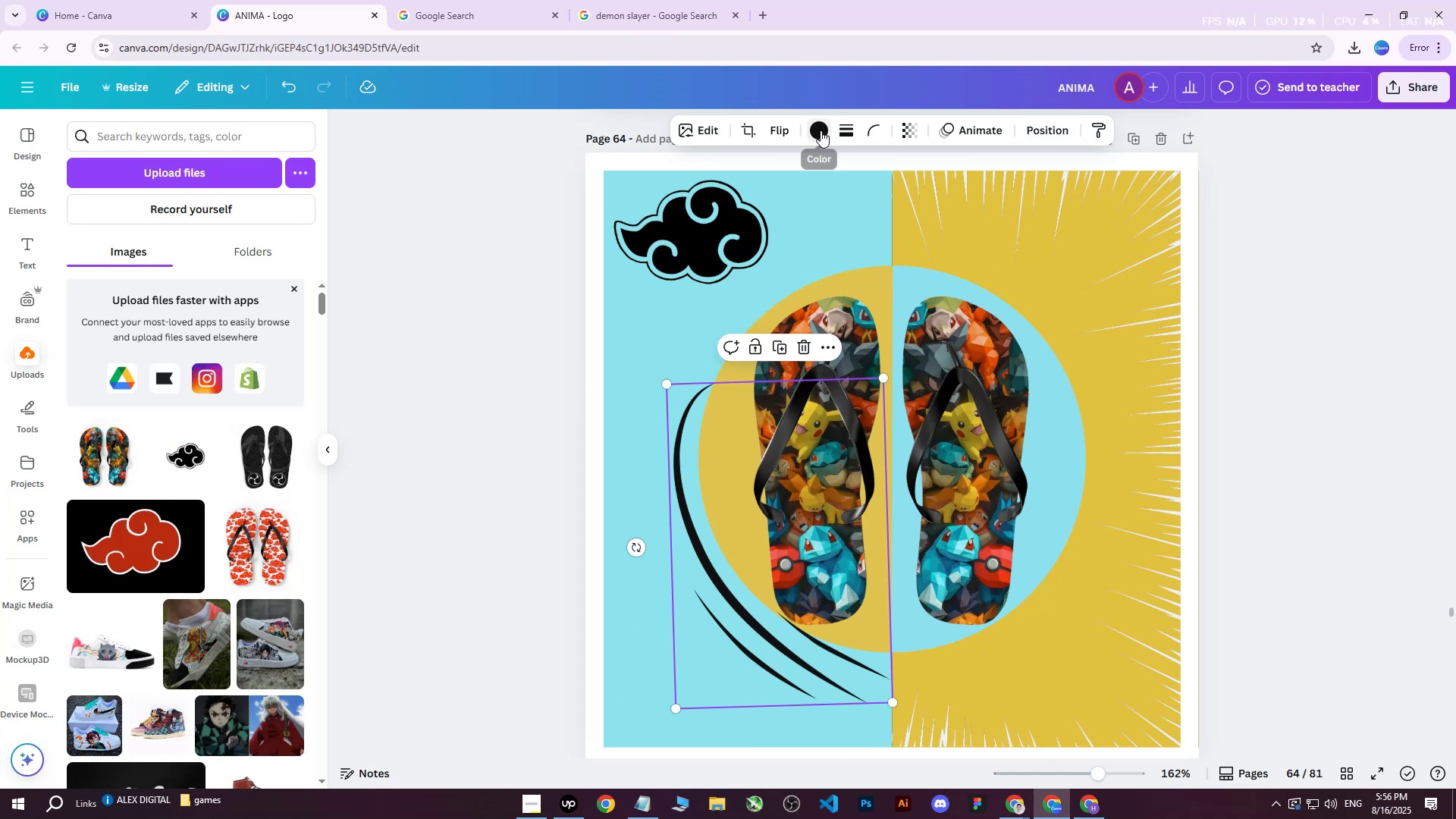 
triple_click([821, 130])
 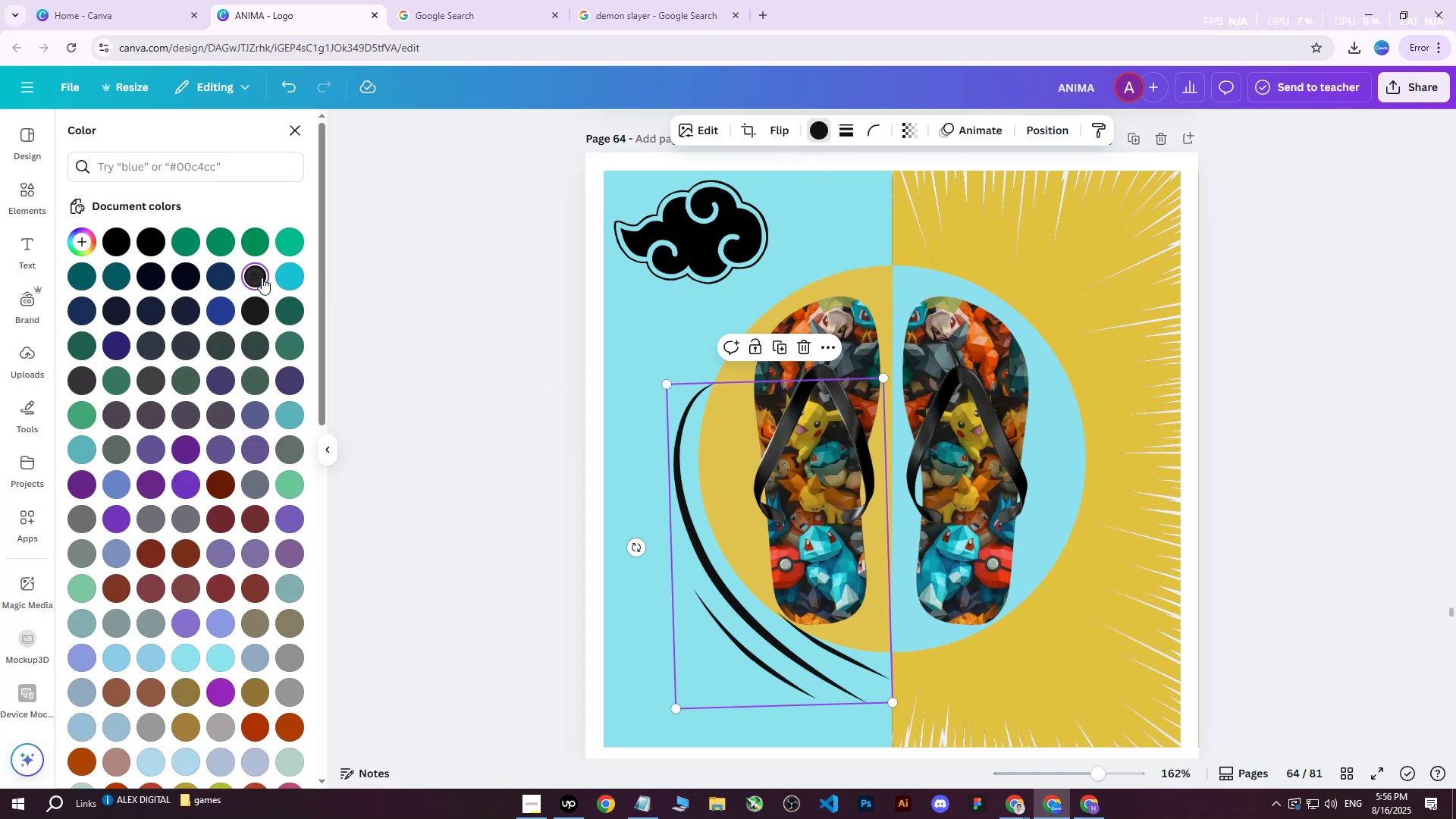 
double_click([262, 277])
 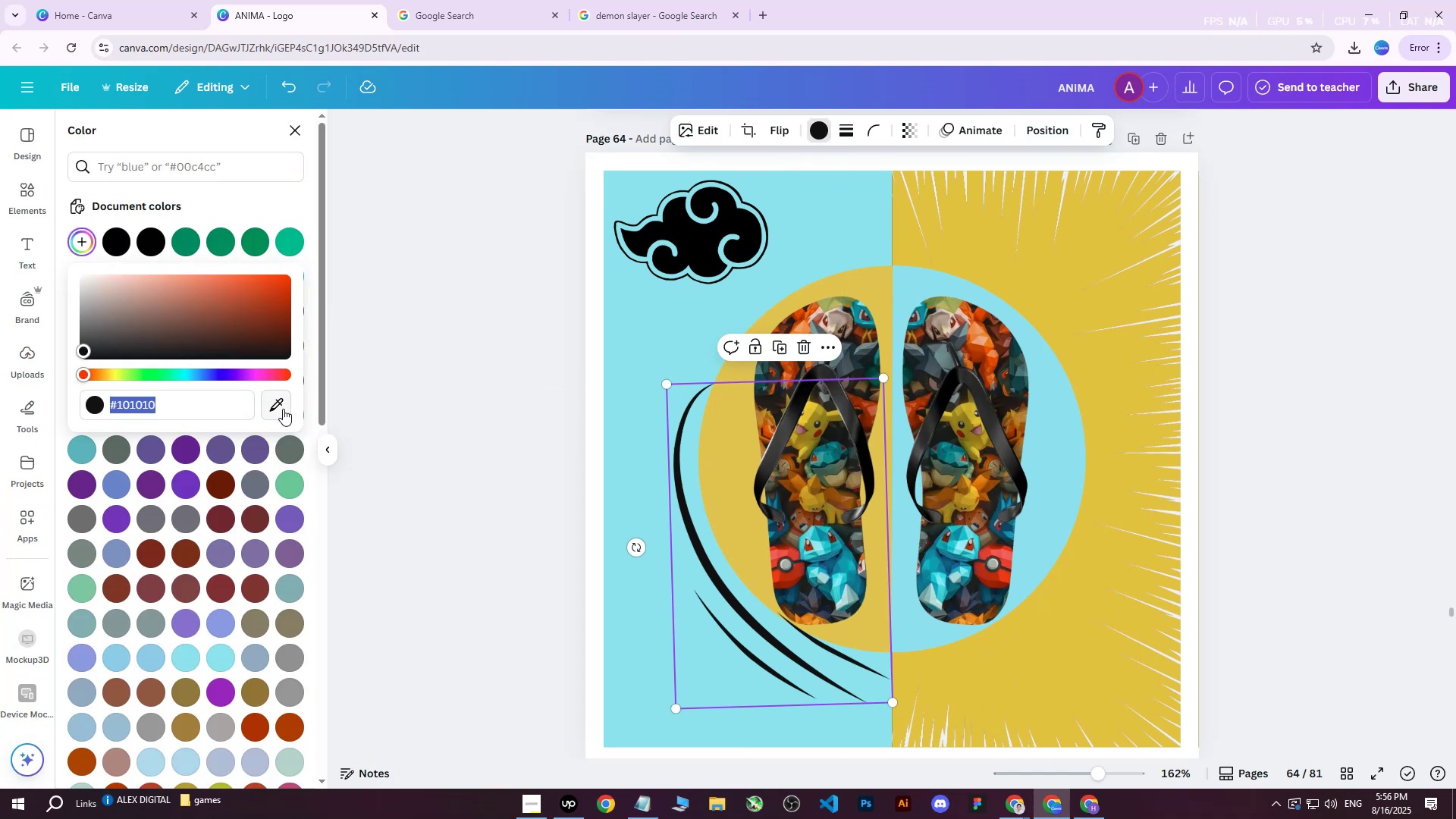 
left_click([276, 408])
 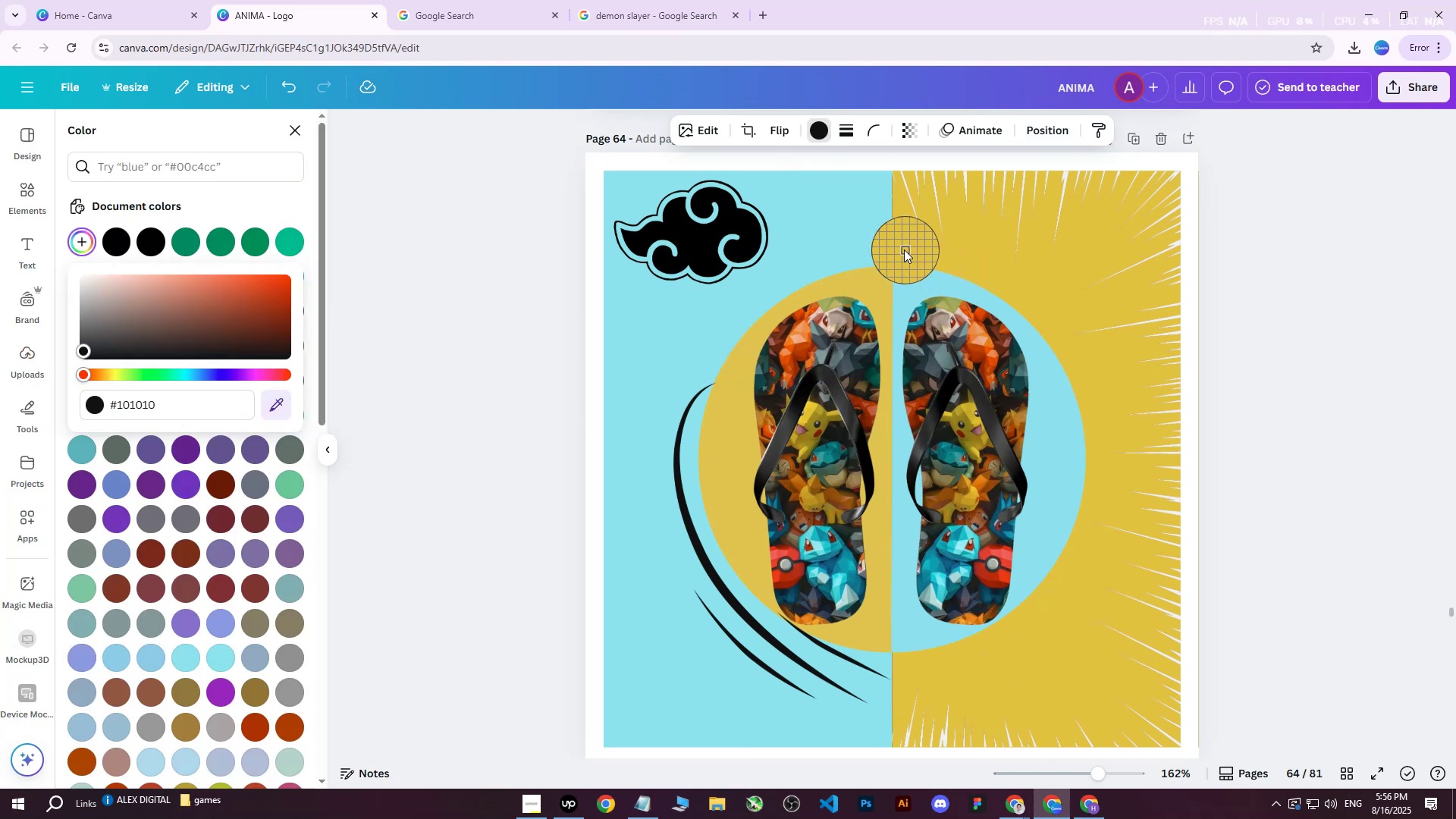 
left_click([913, 248])
 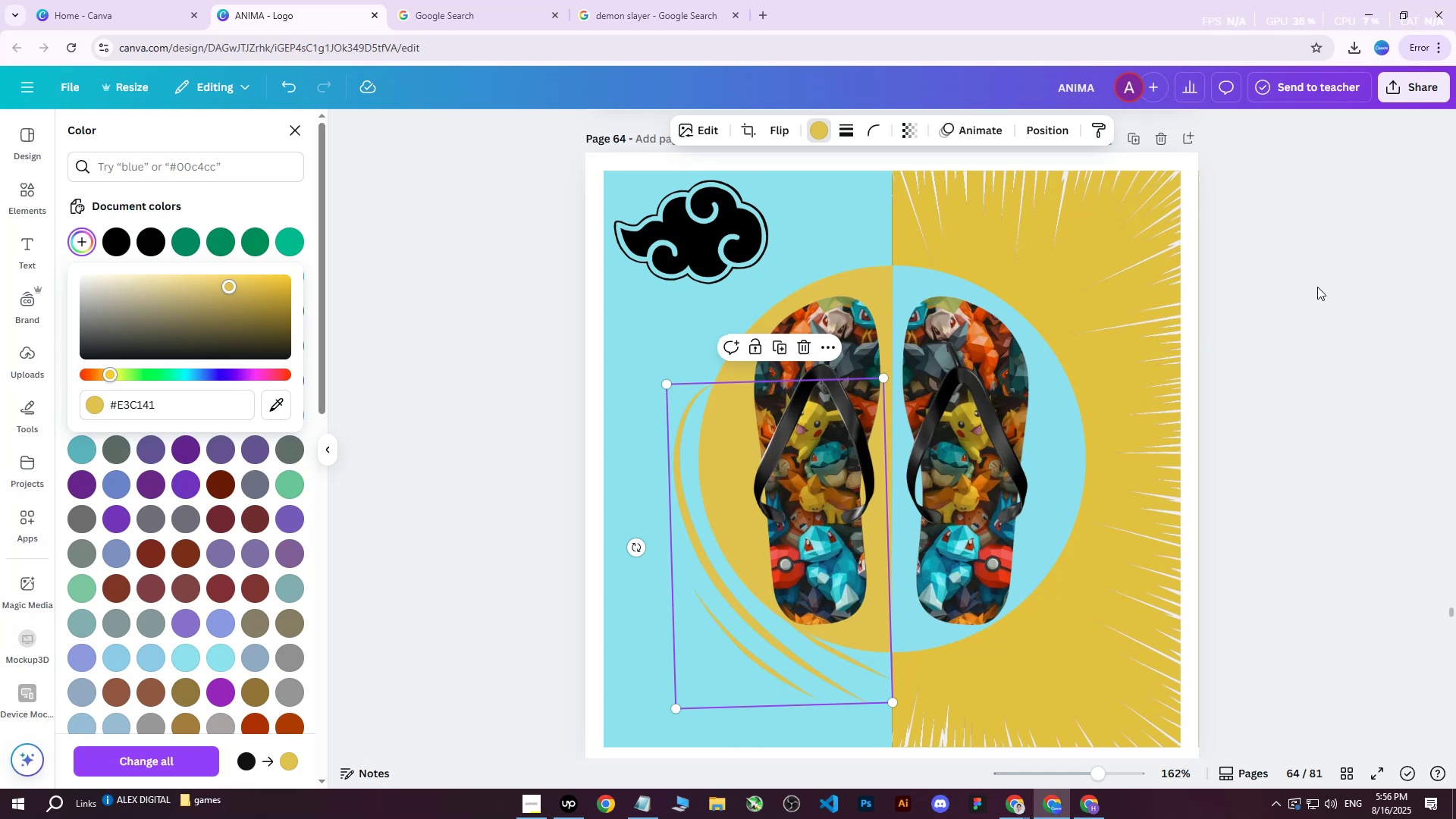 
left_click([1313, 287])
 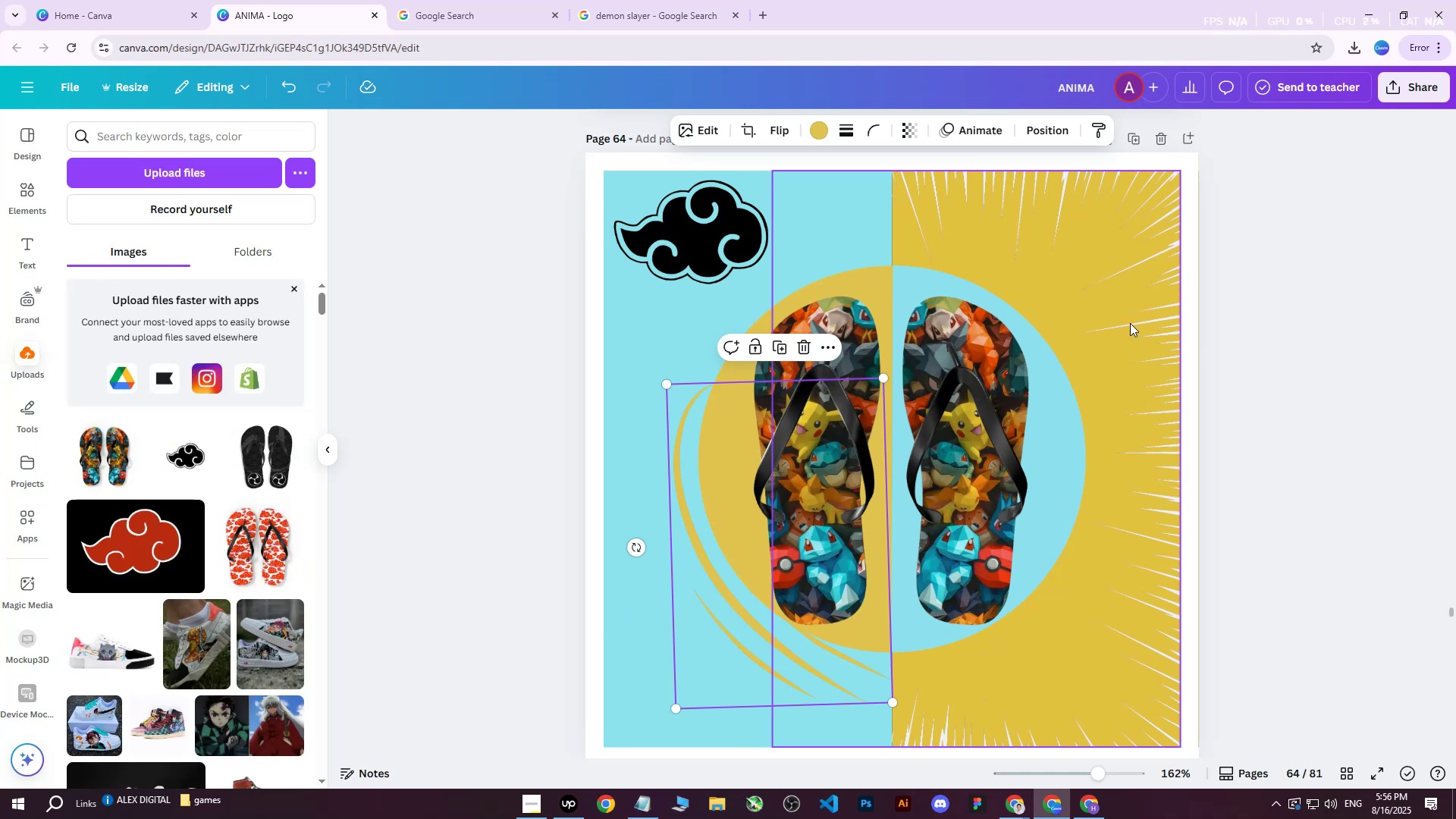 
left_click([1151, 287])
 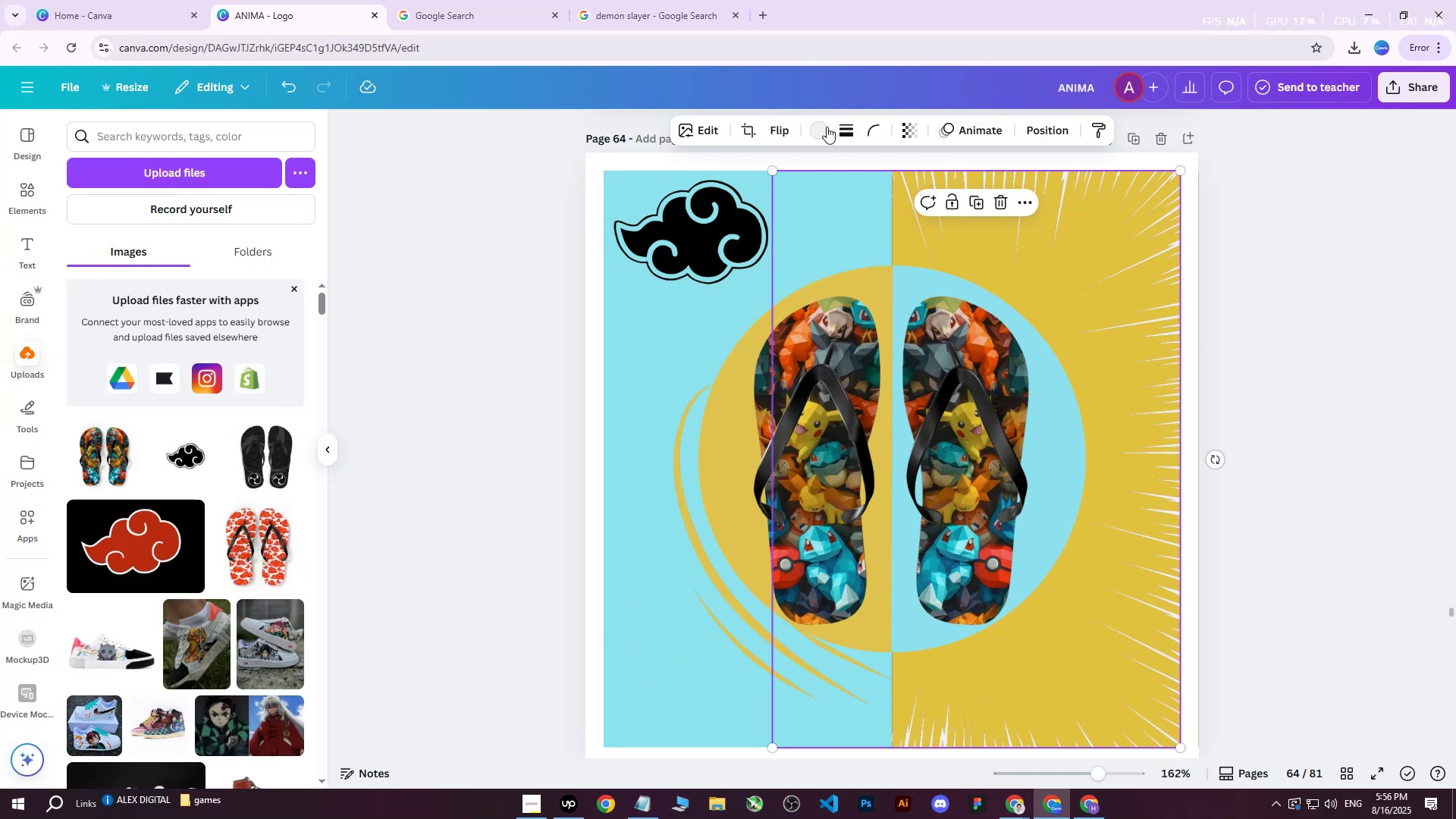 
left_click([824, 125])
 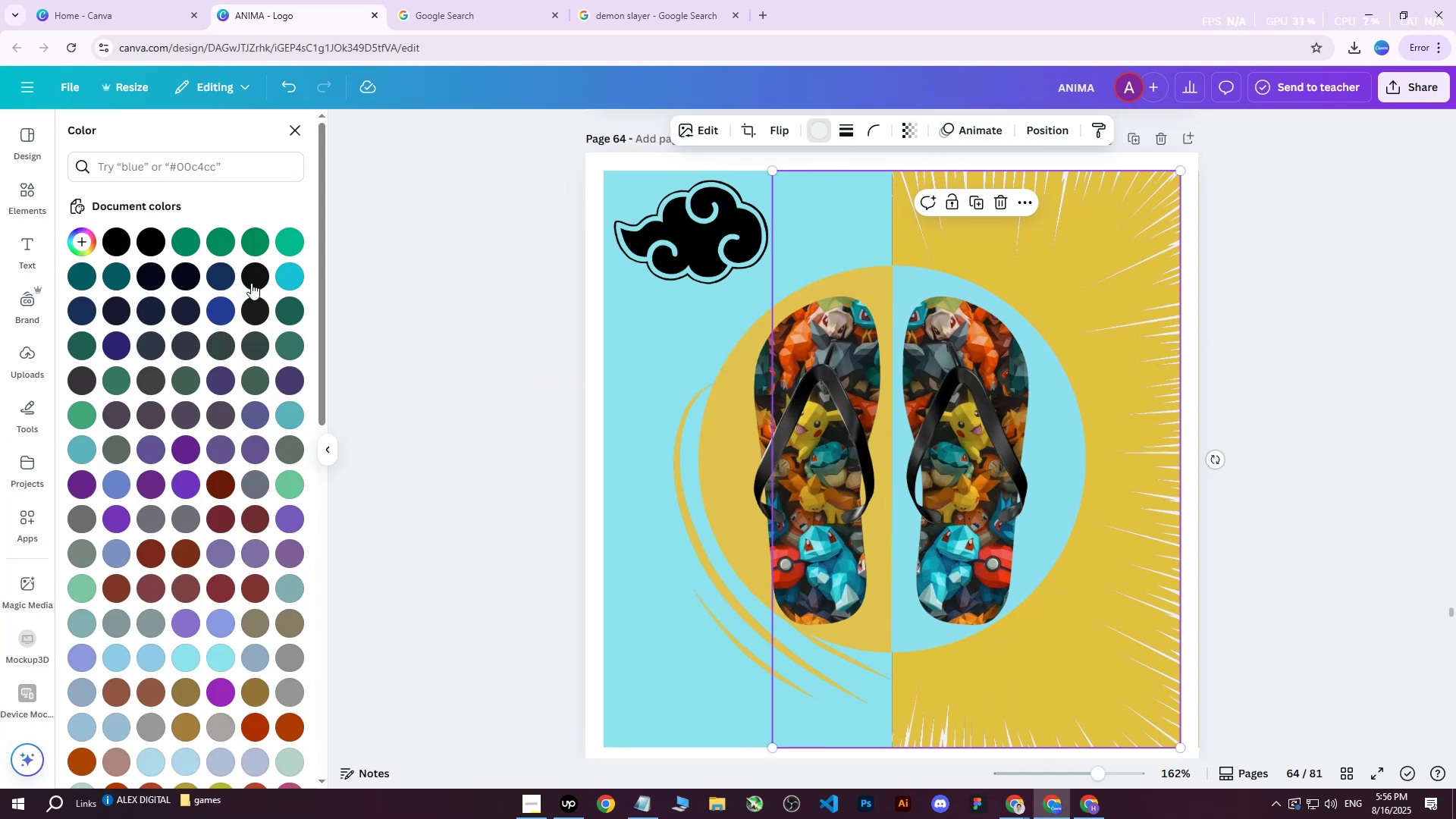 
left_click([281, 272])
 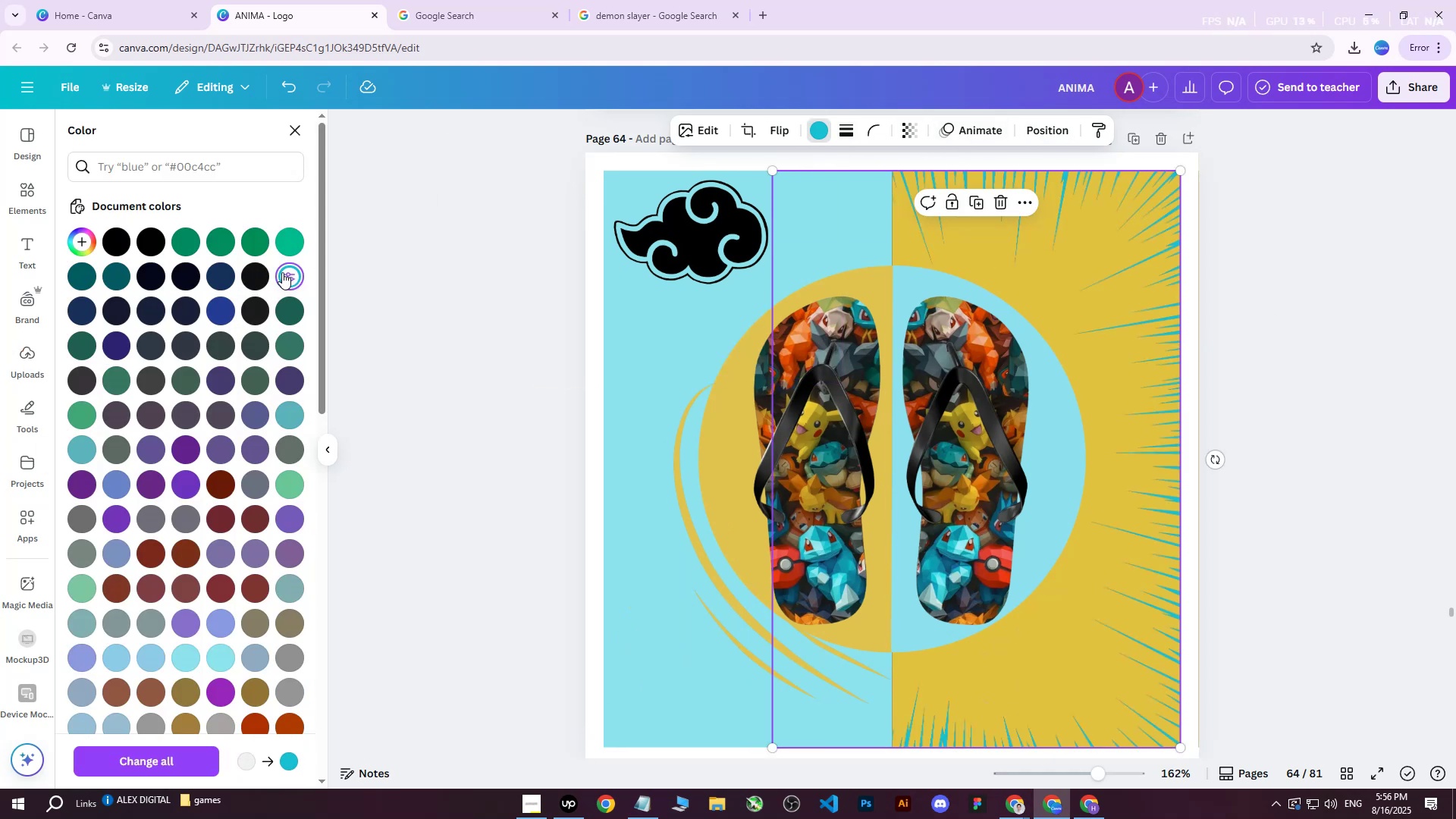 
triple_click([282, 272])
 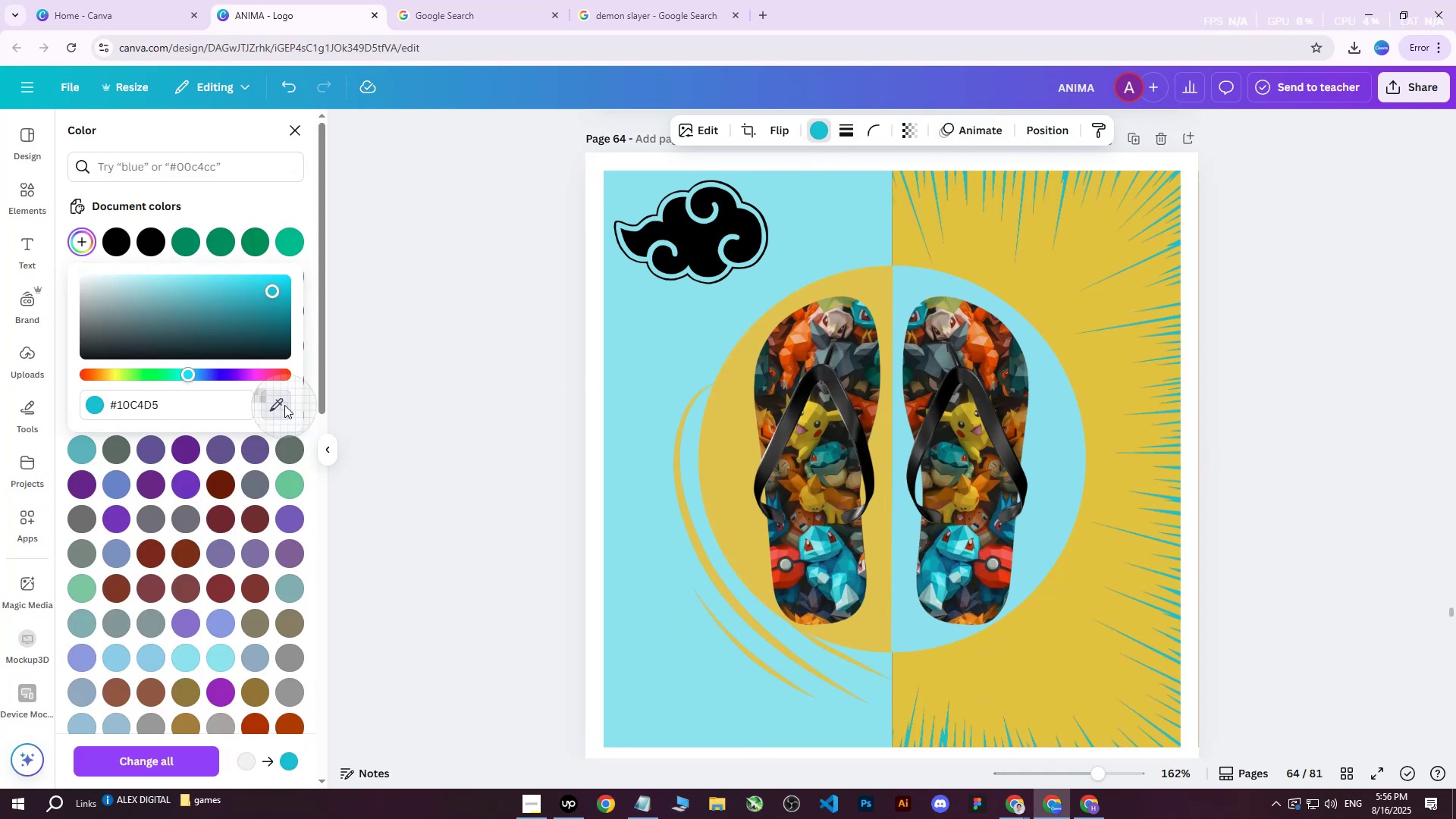 
double_click([646, 317])
 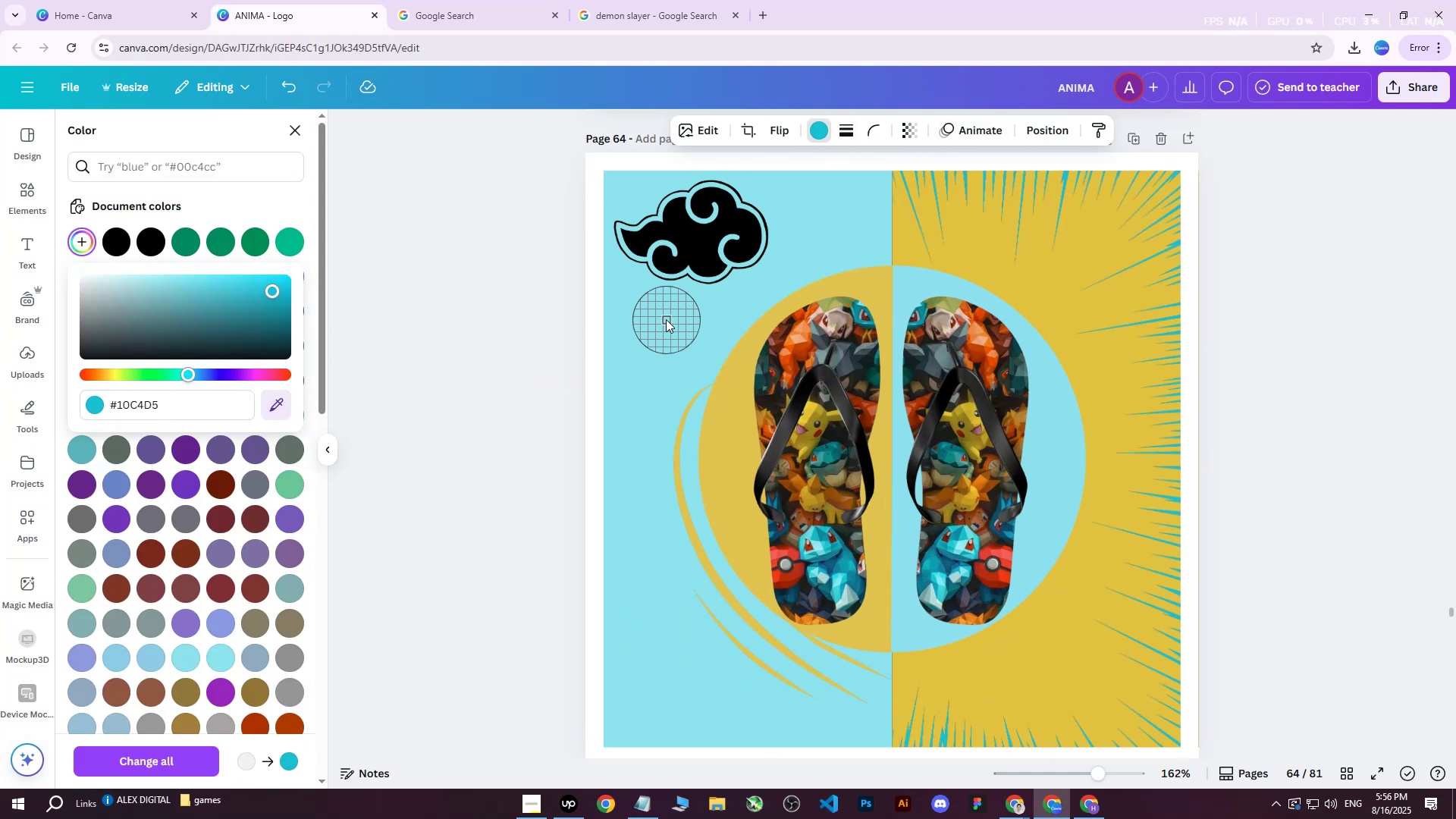 
left_click([665, 319])
 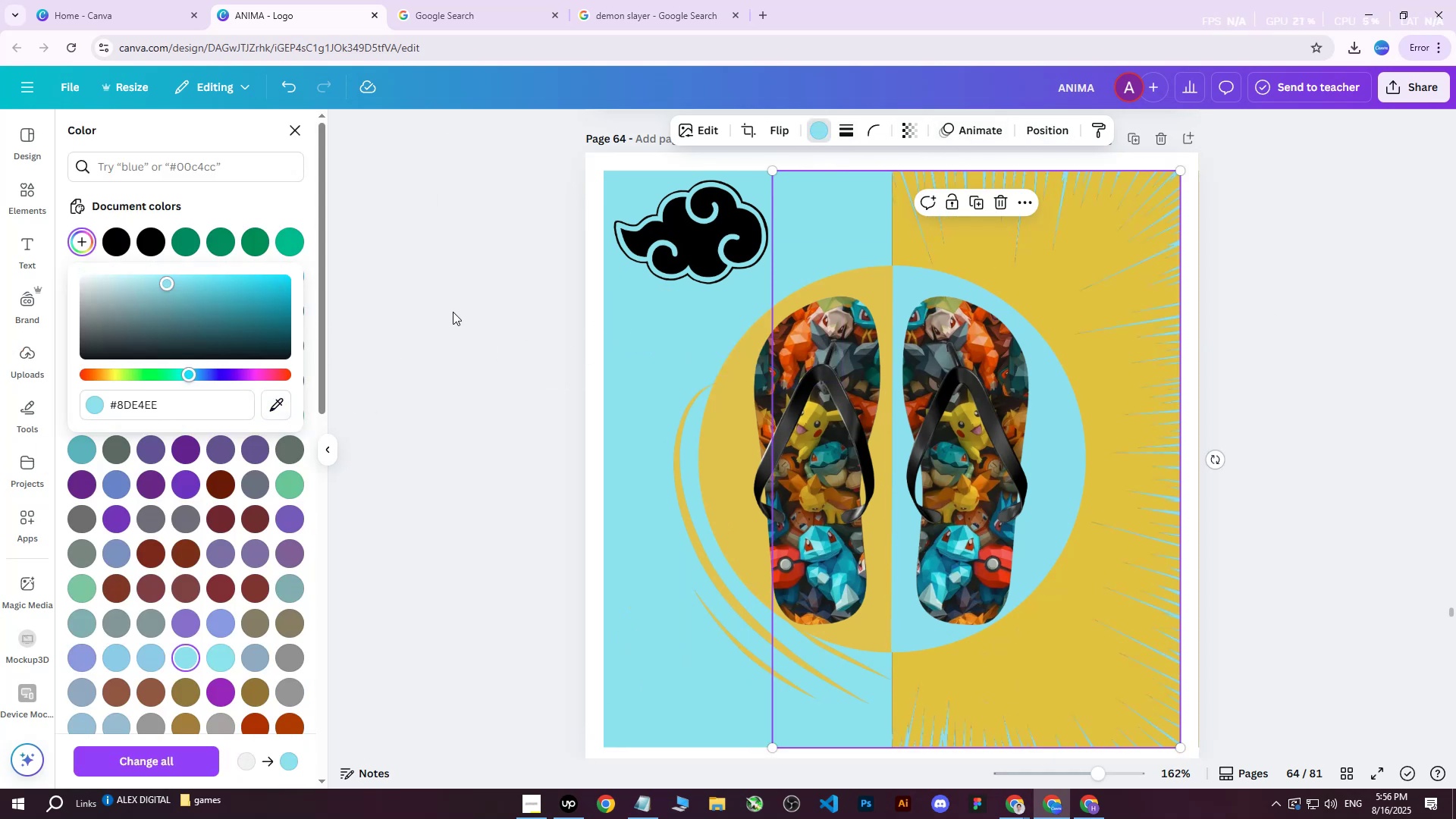 
left_click([453, 312])
 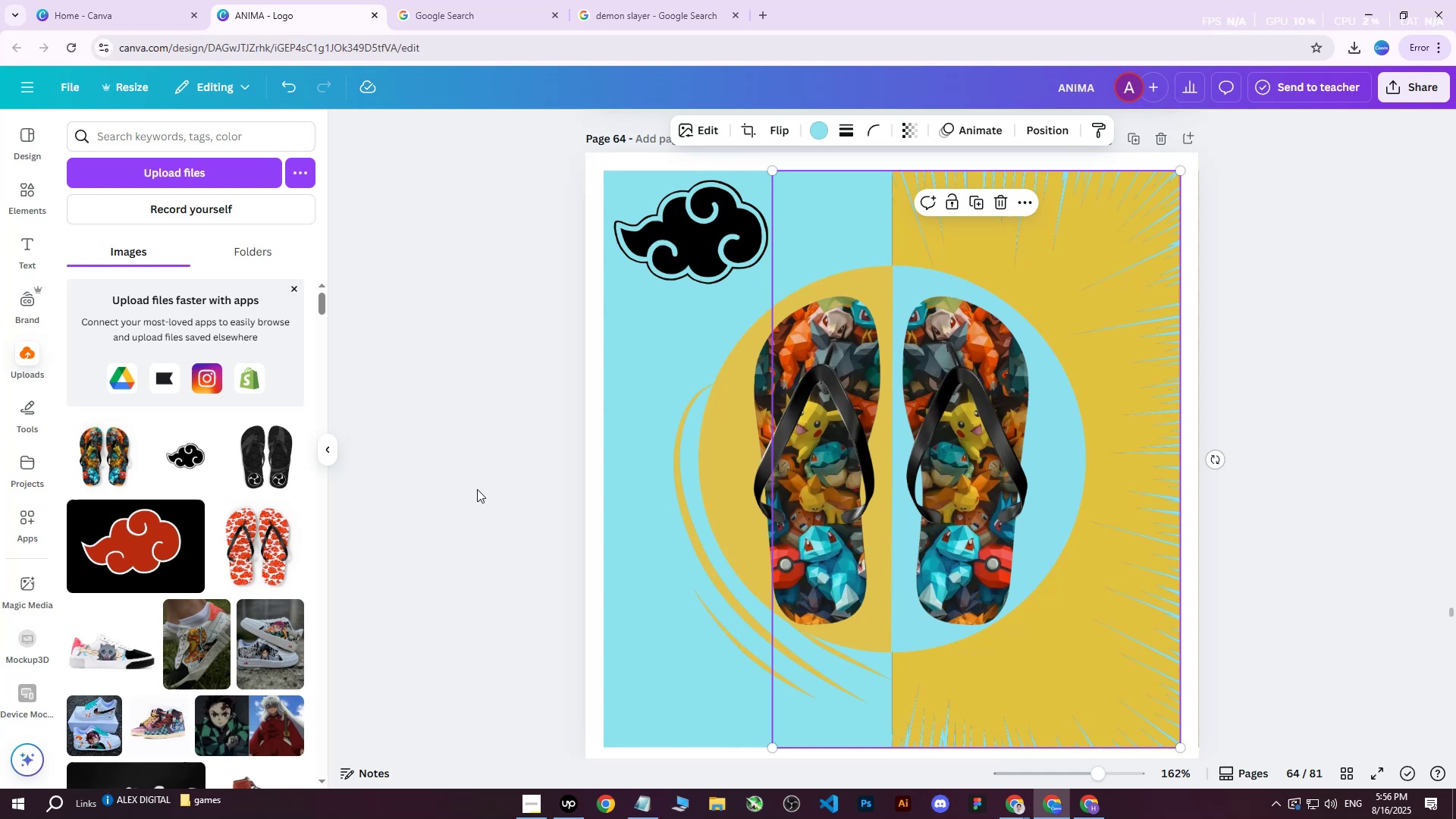 
wait(16.09)
 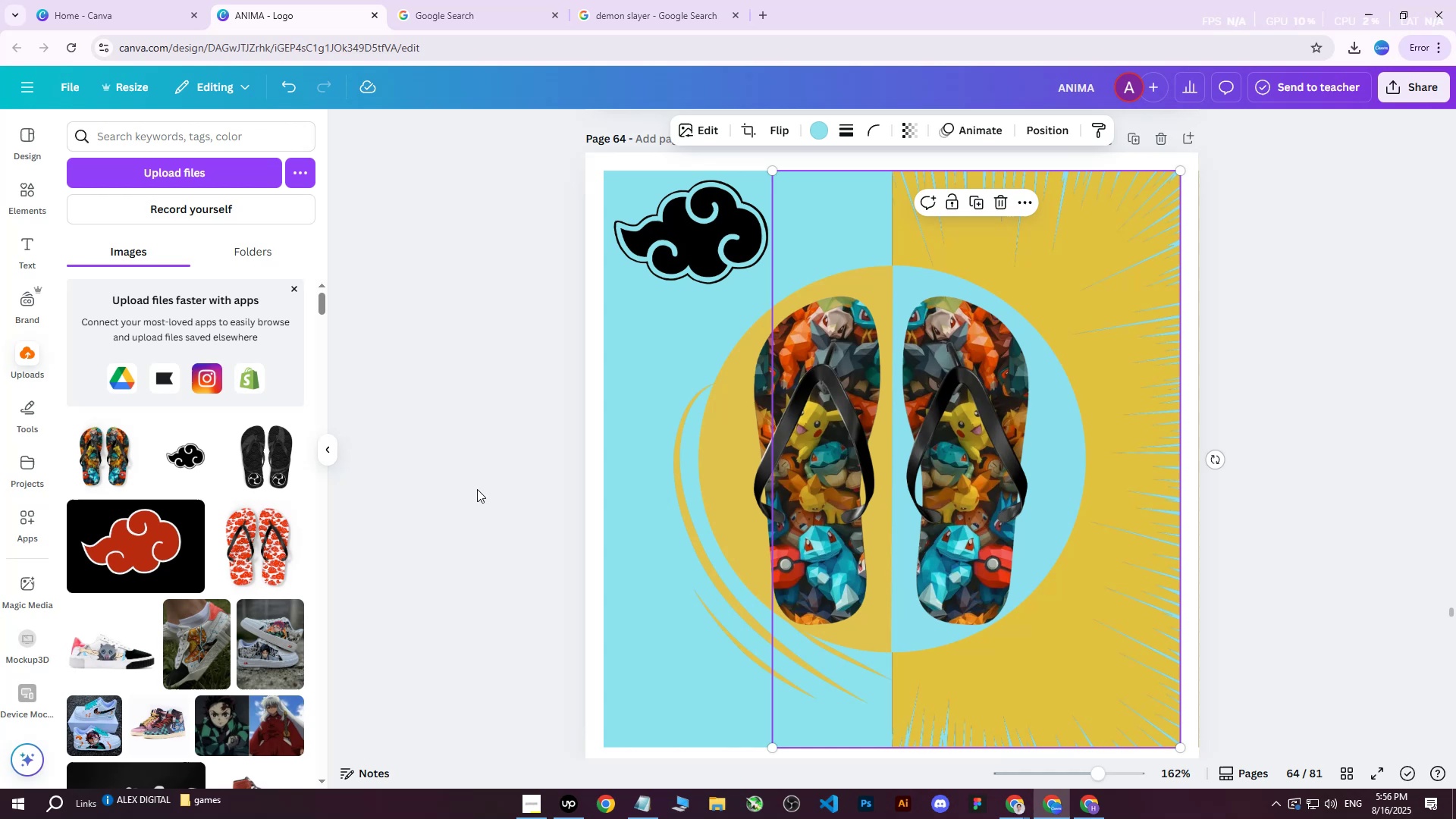 
double_click([1415, 85])
 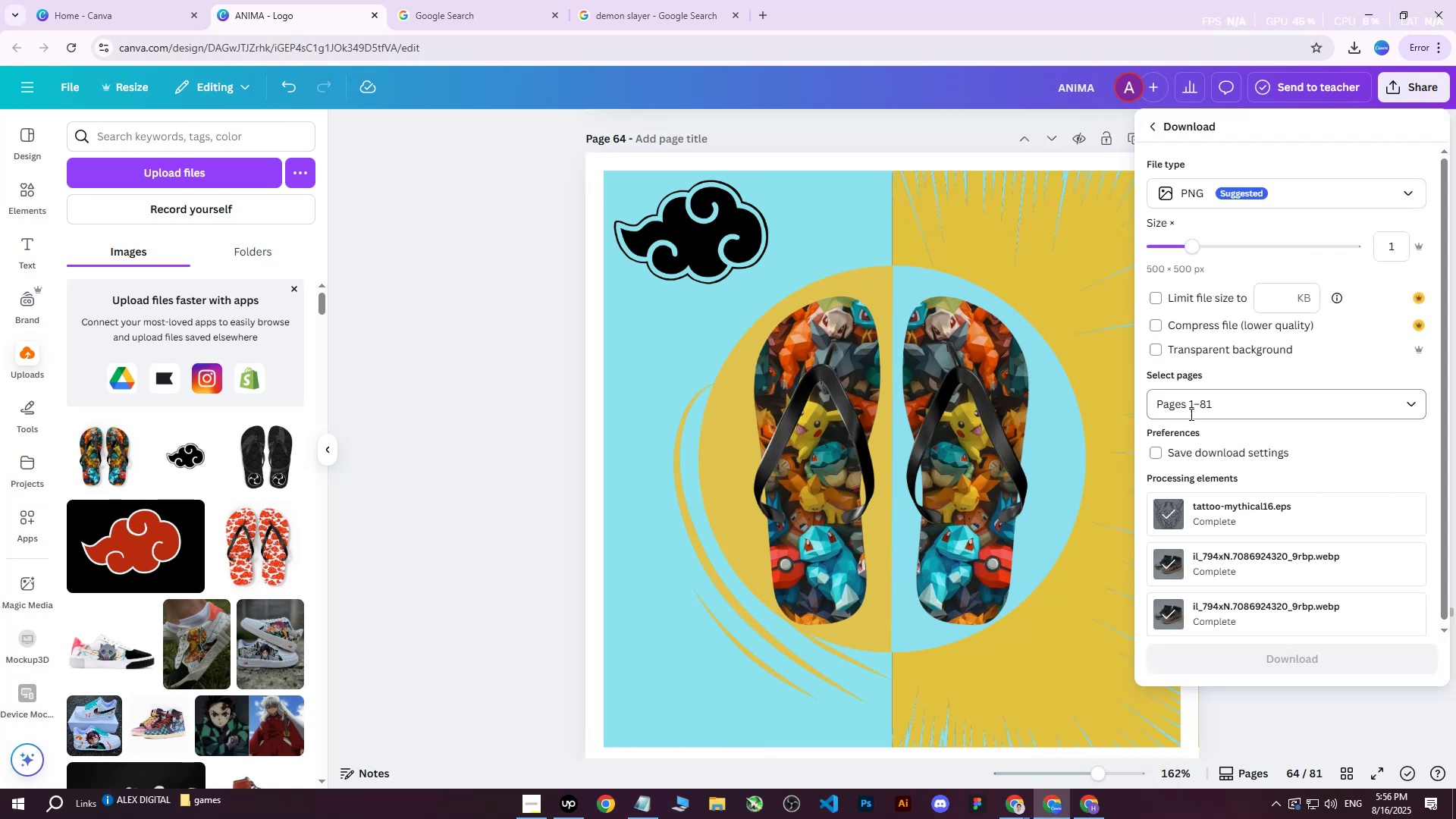 
double_click([1214, 422])
 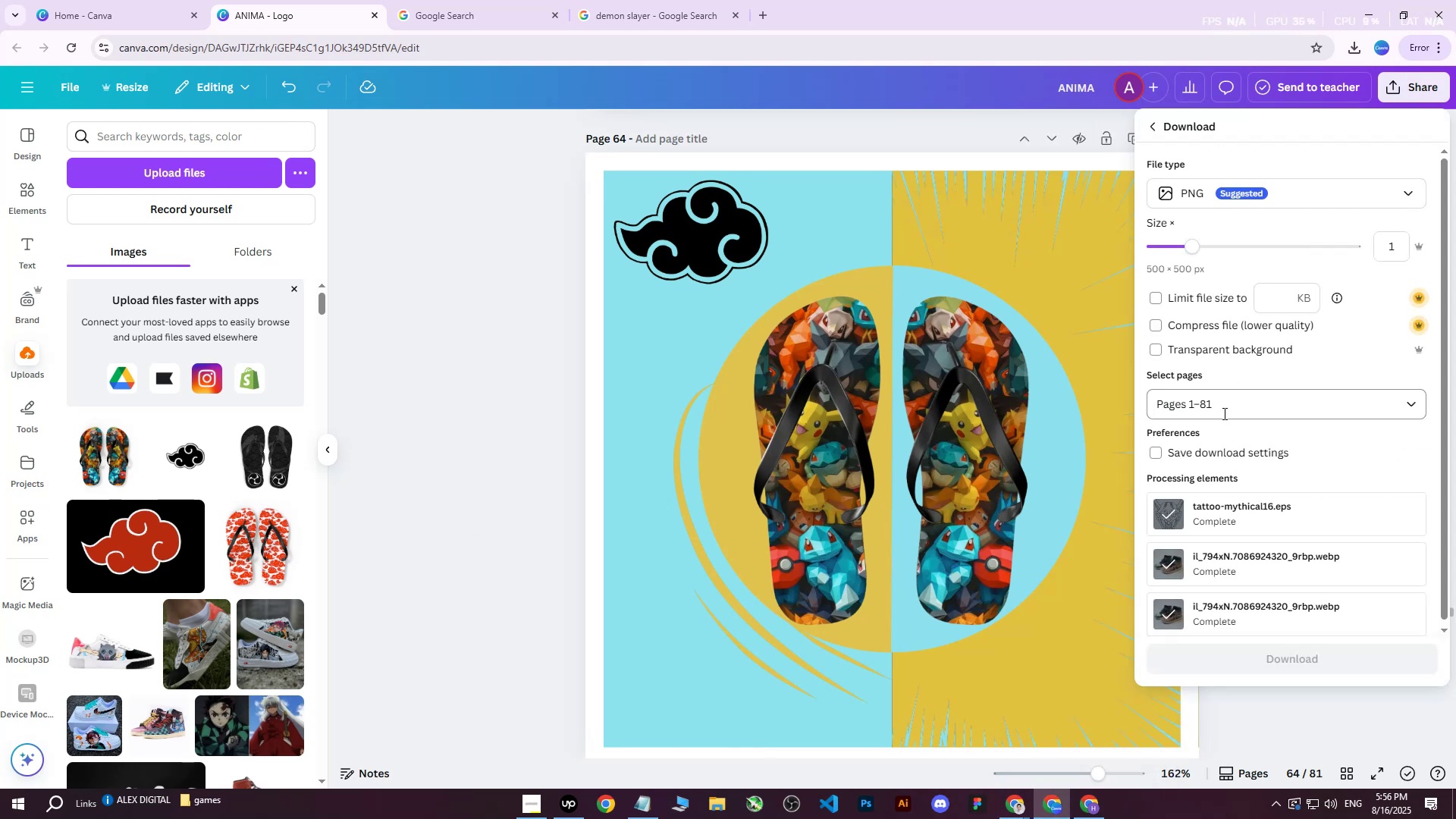 
triple_click([1223, 413])
 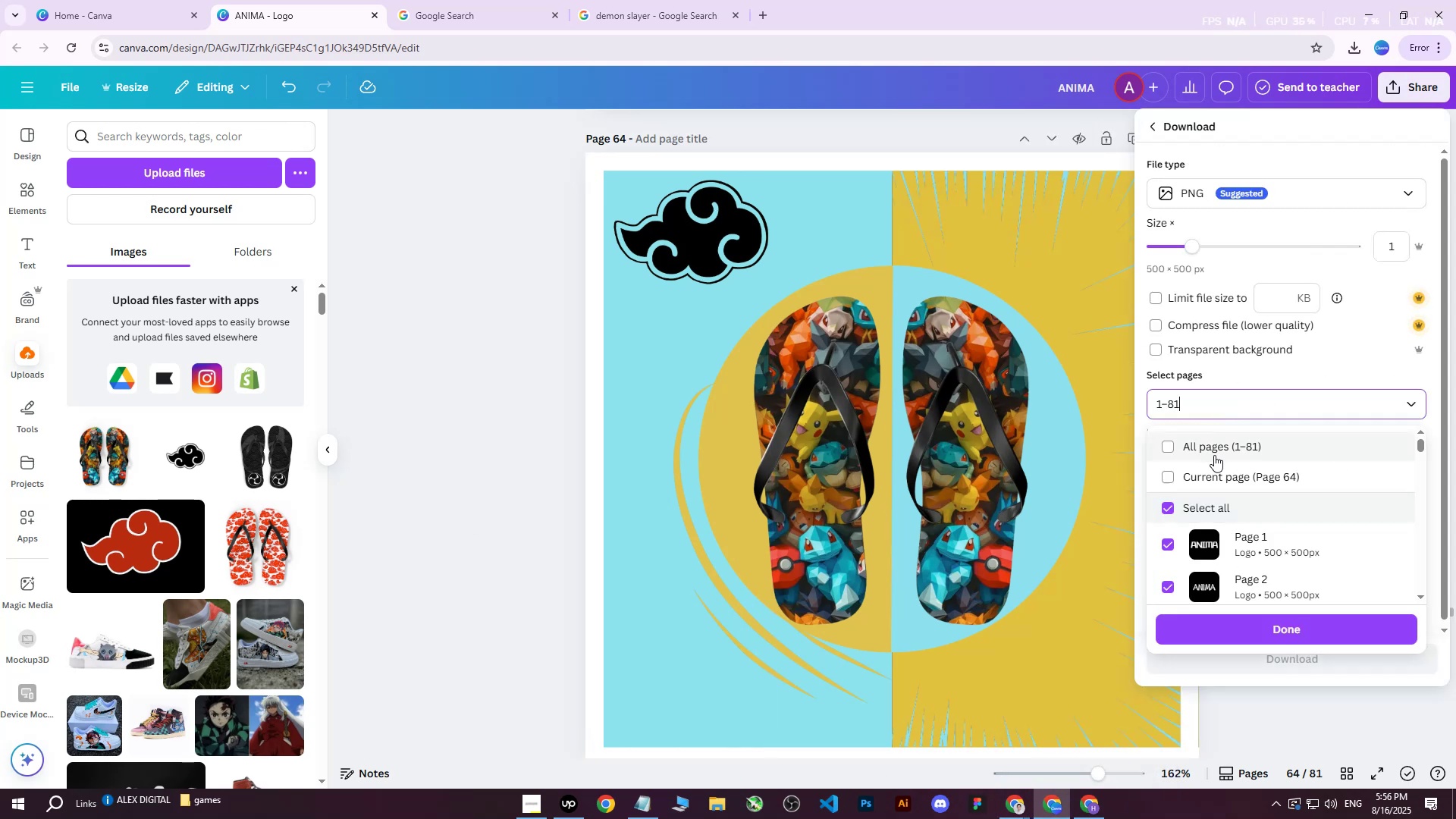 
triple_click([1214, 455])
 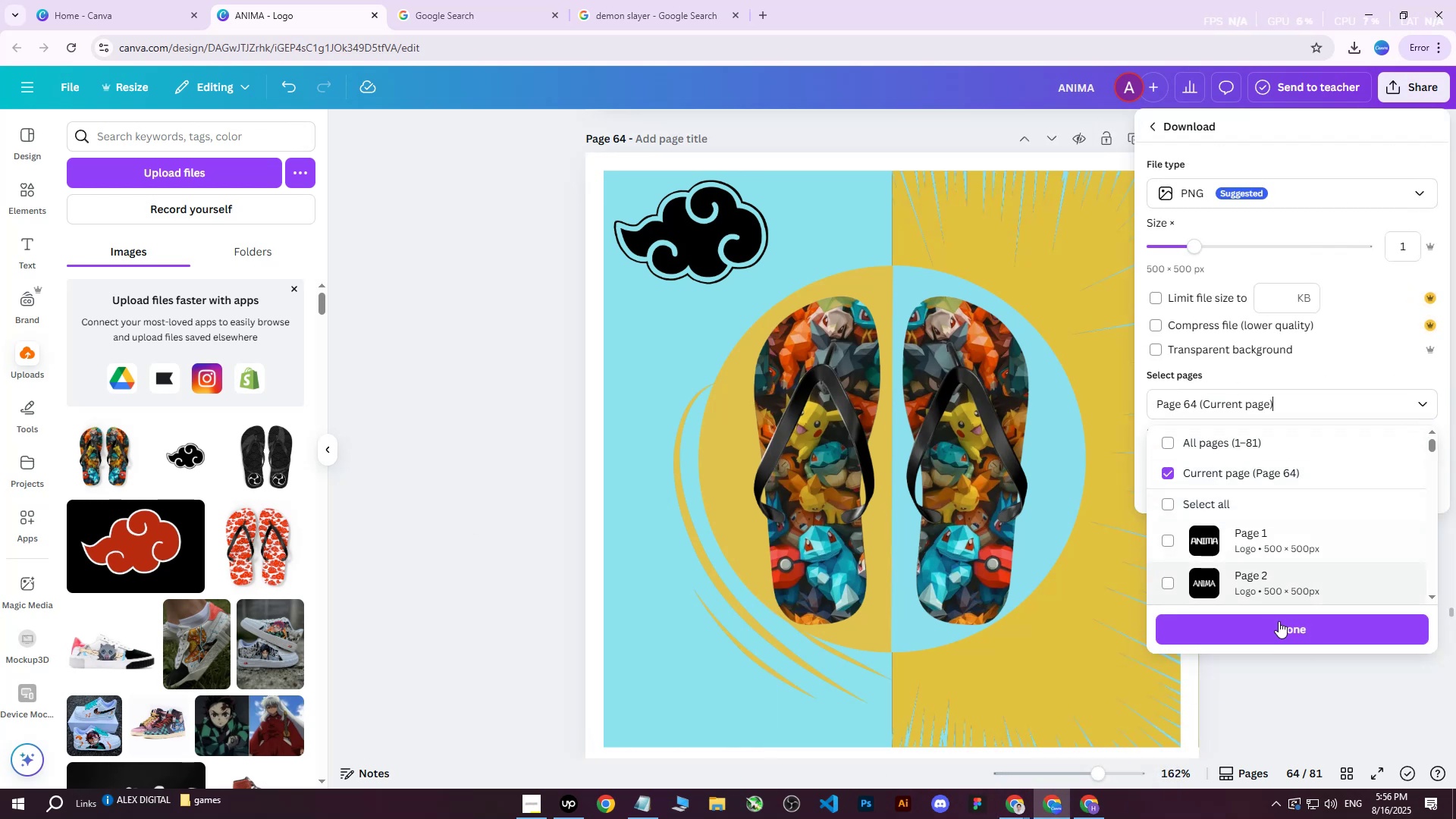 
triple_click([1272, 634])
 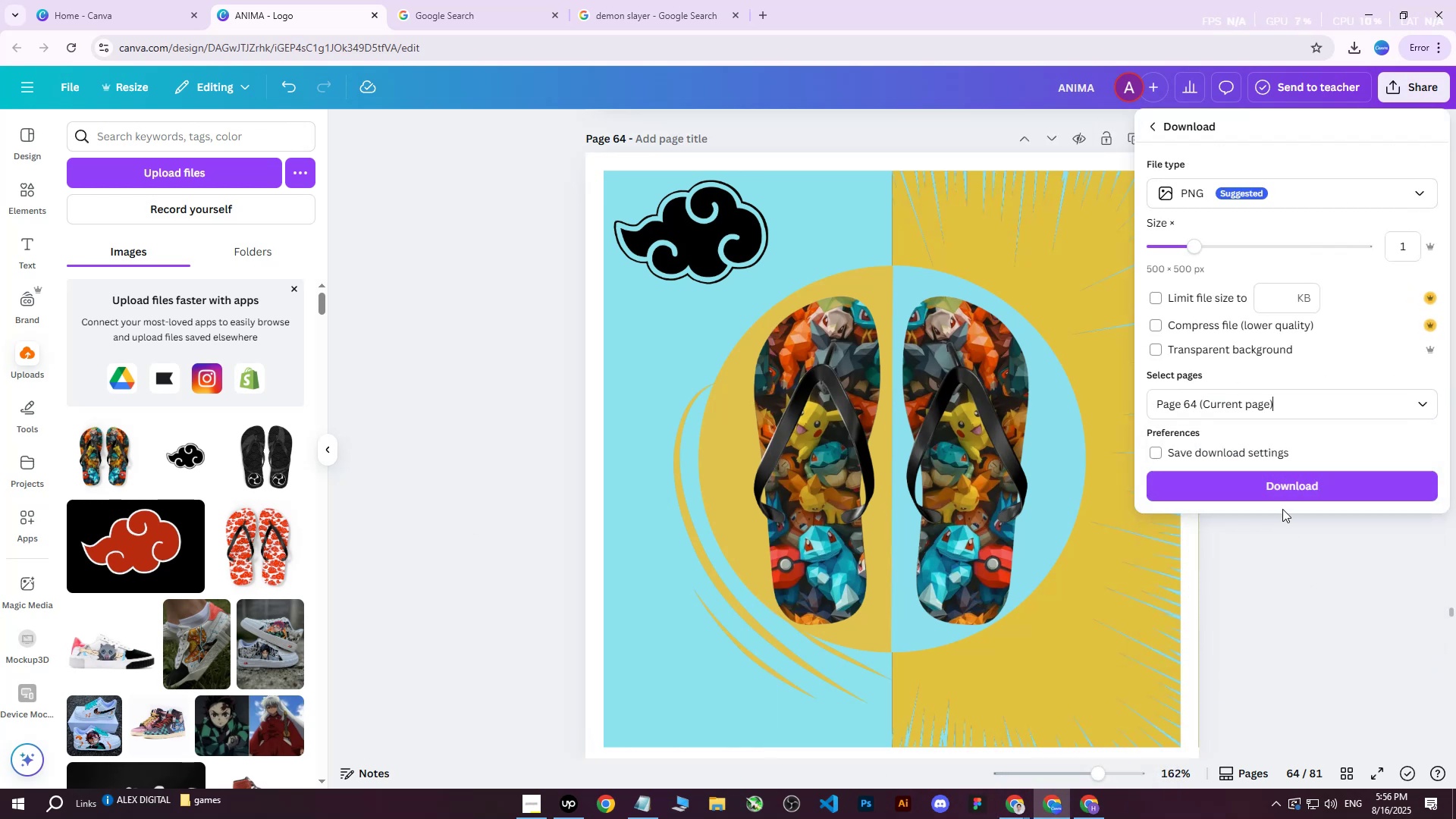 
left_click([1282, 499])
 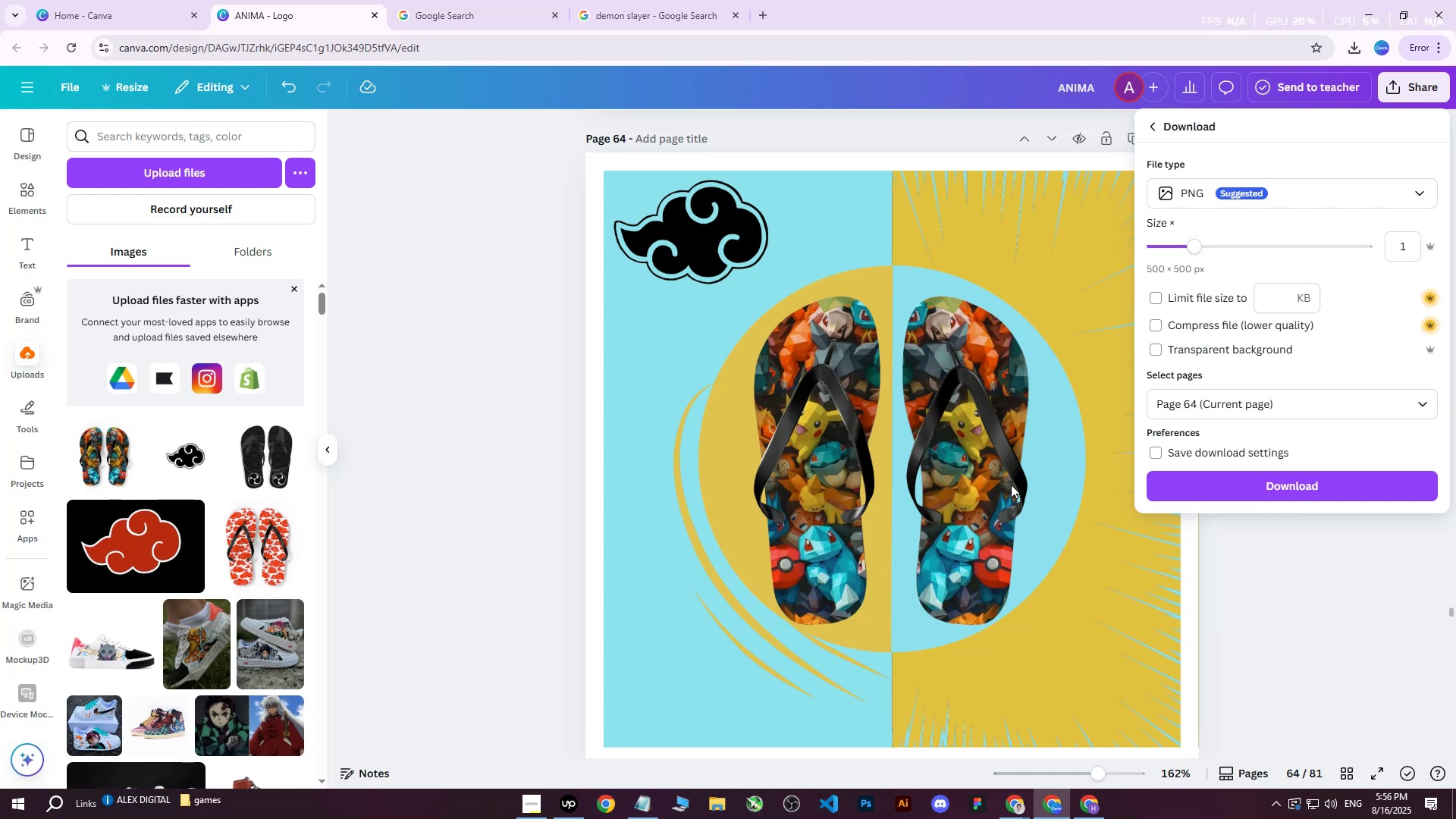 
wait(5.64)
 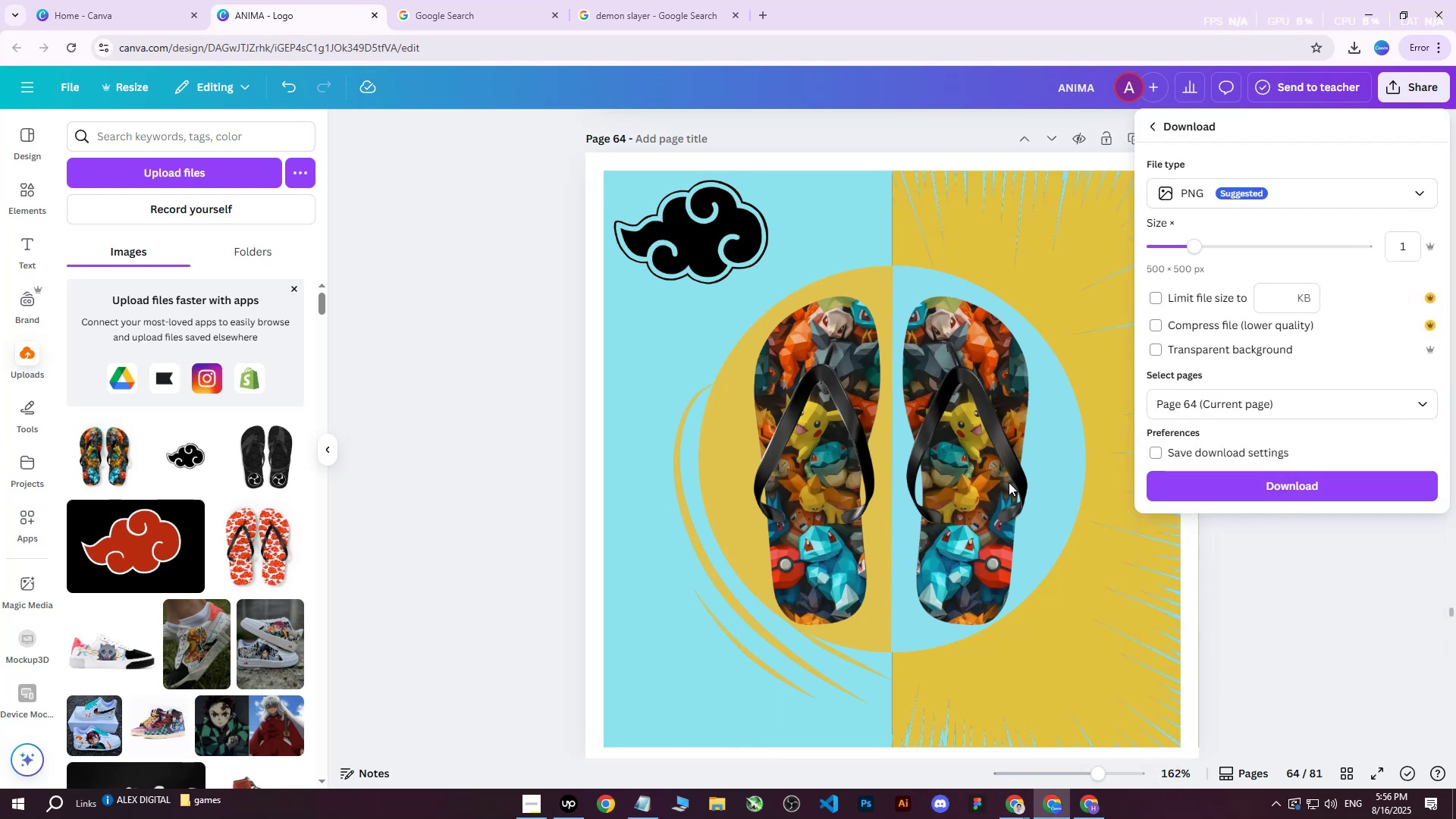 
left_click([524, 446])
 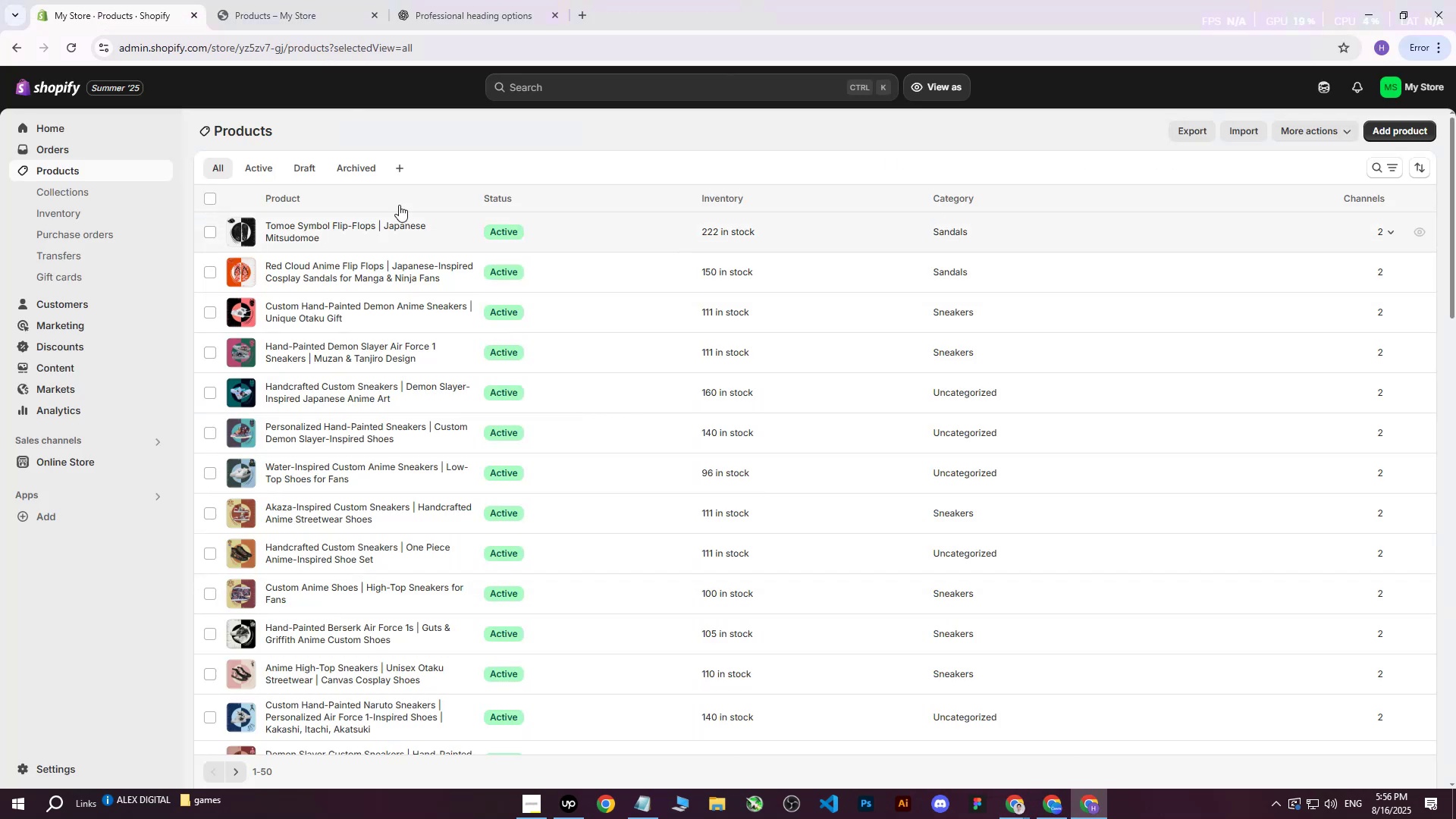 
left_click([1414, 140])
 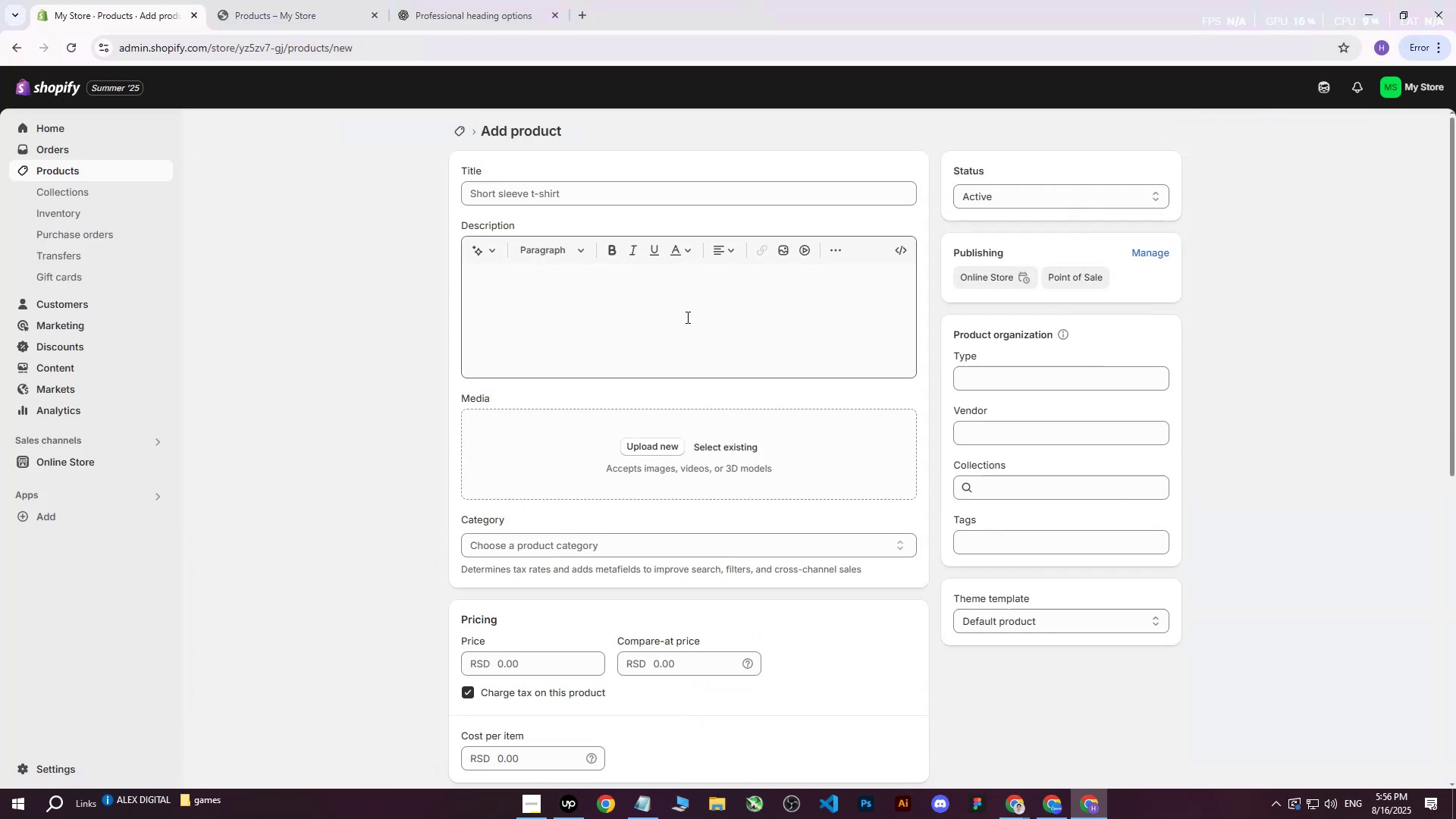 
mouse_move([636, 454])
 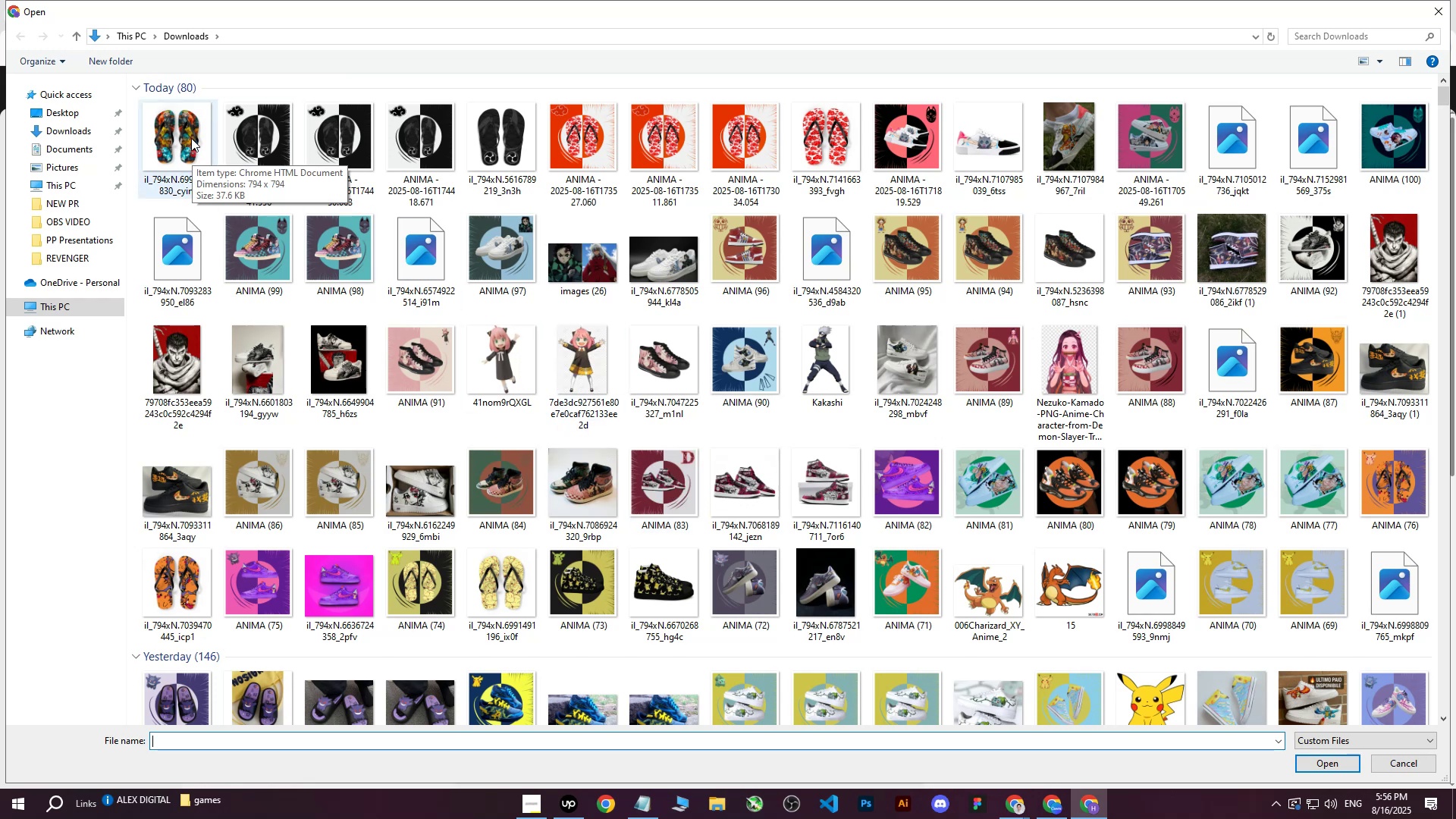 
left_click([190, 132])
 